 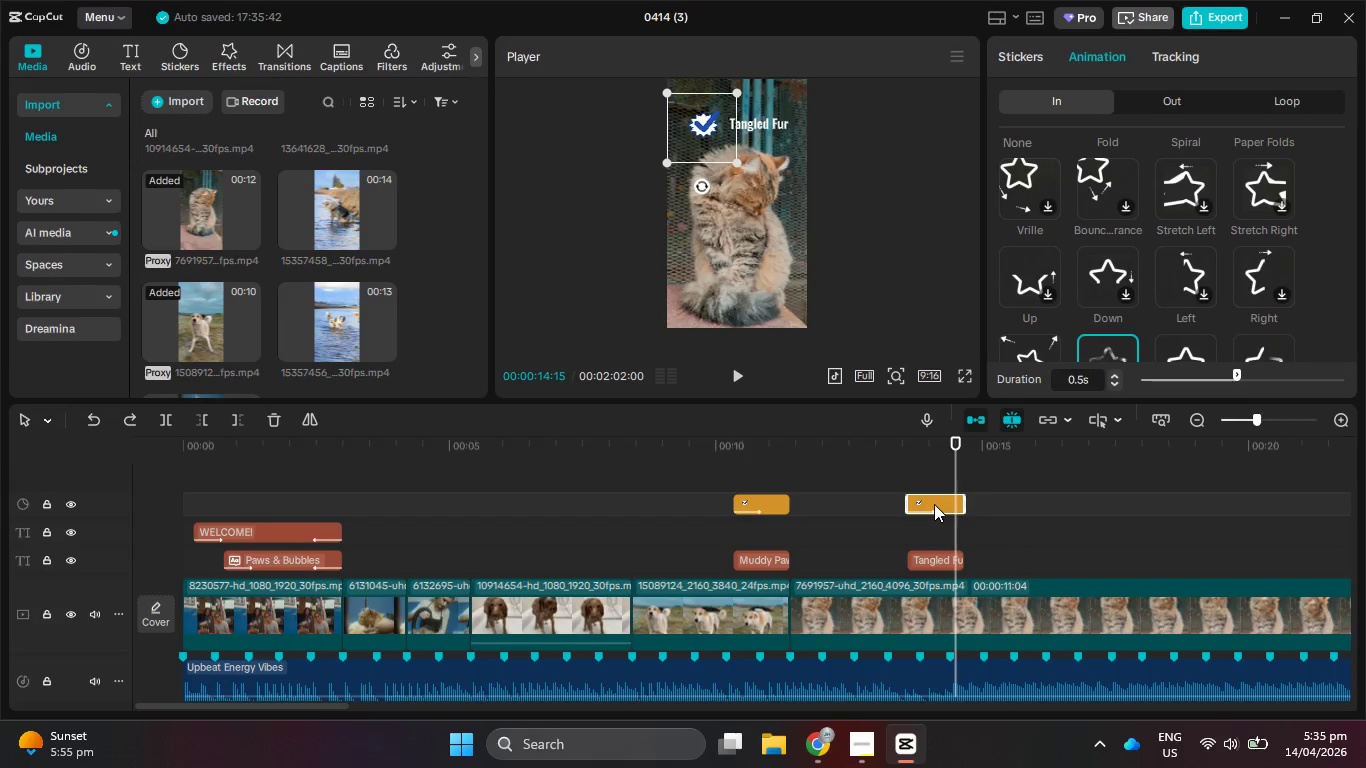 
key(Delete)
 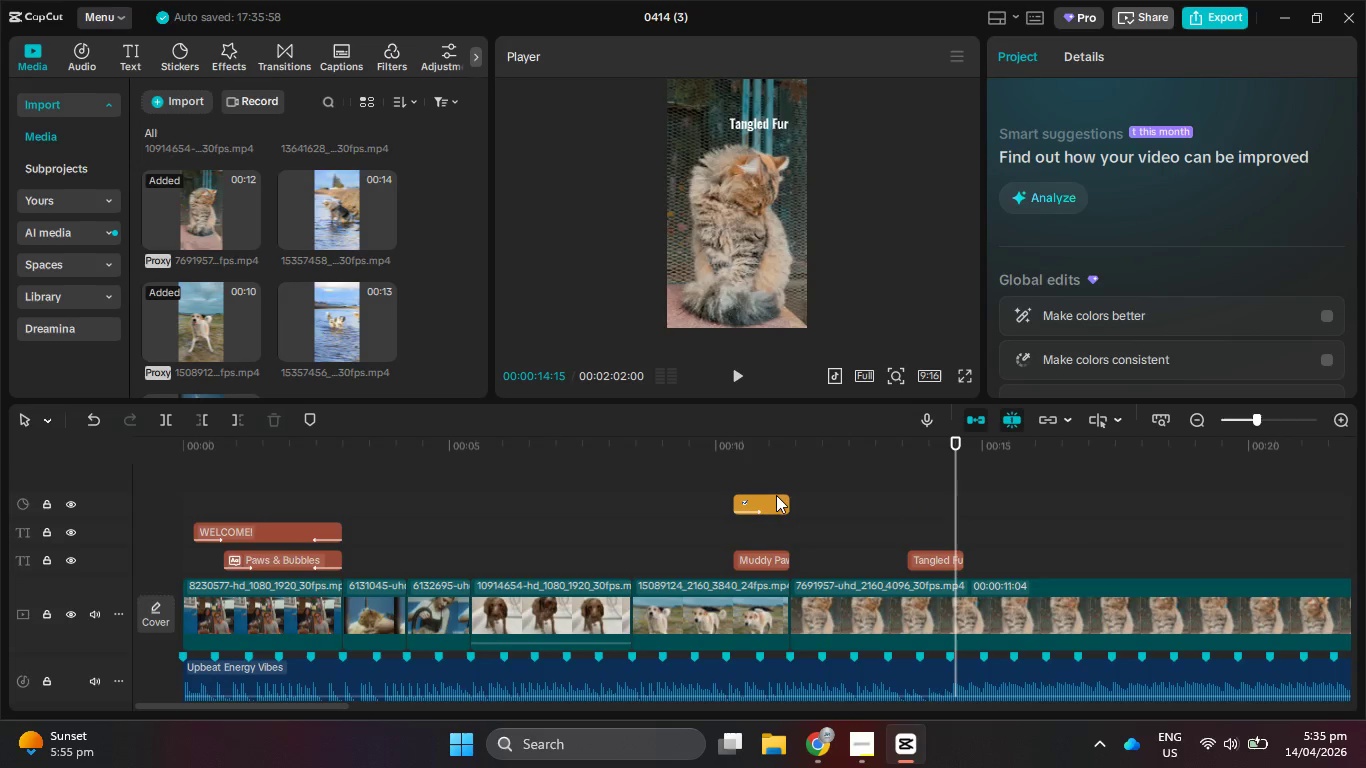 
left_click([770, 501])
 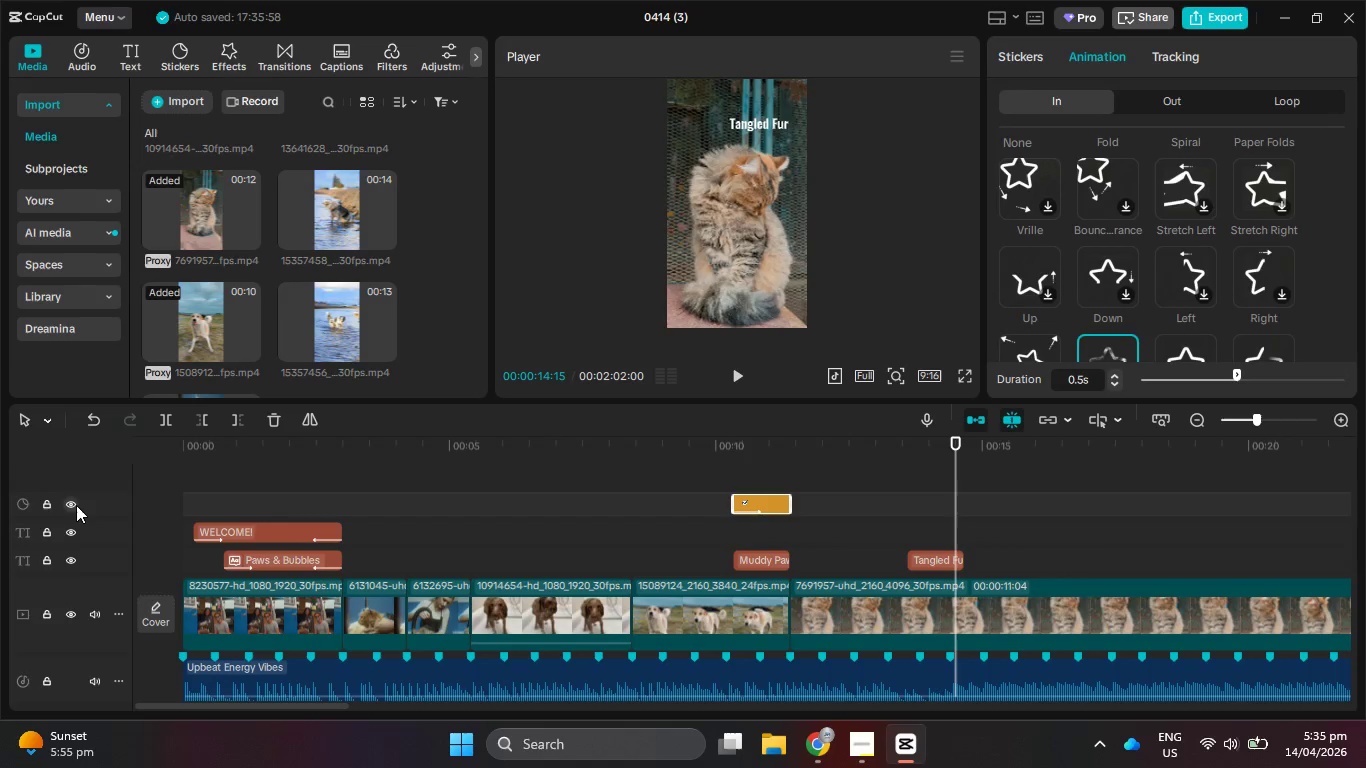 
left_click([67, 502])
 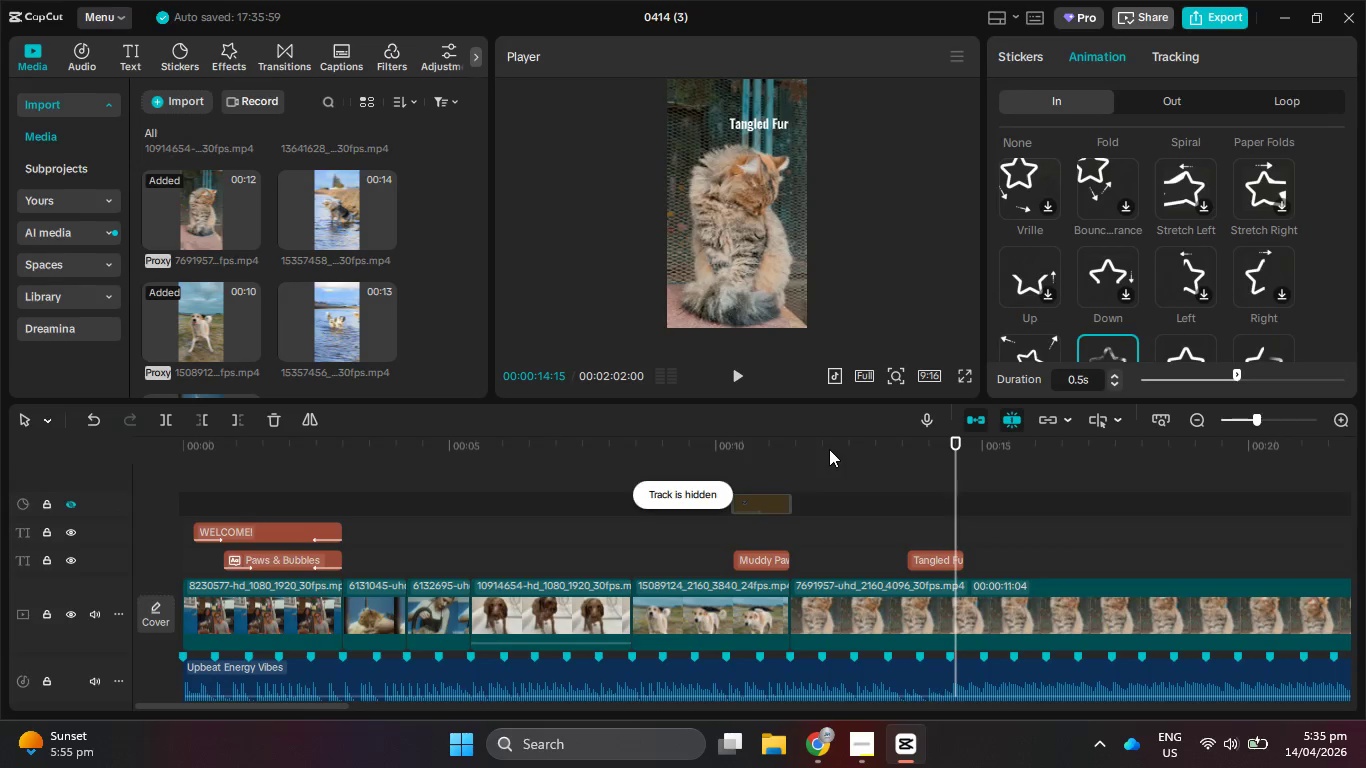 
left_click_drag(start_coordinate=[829, 449], to_coordinate=[546, 447])
 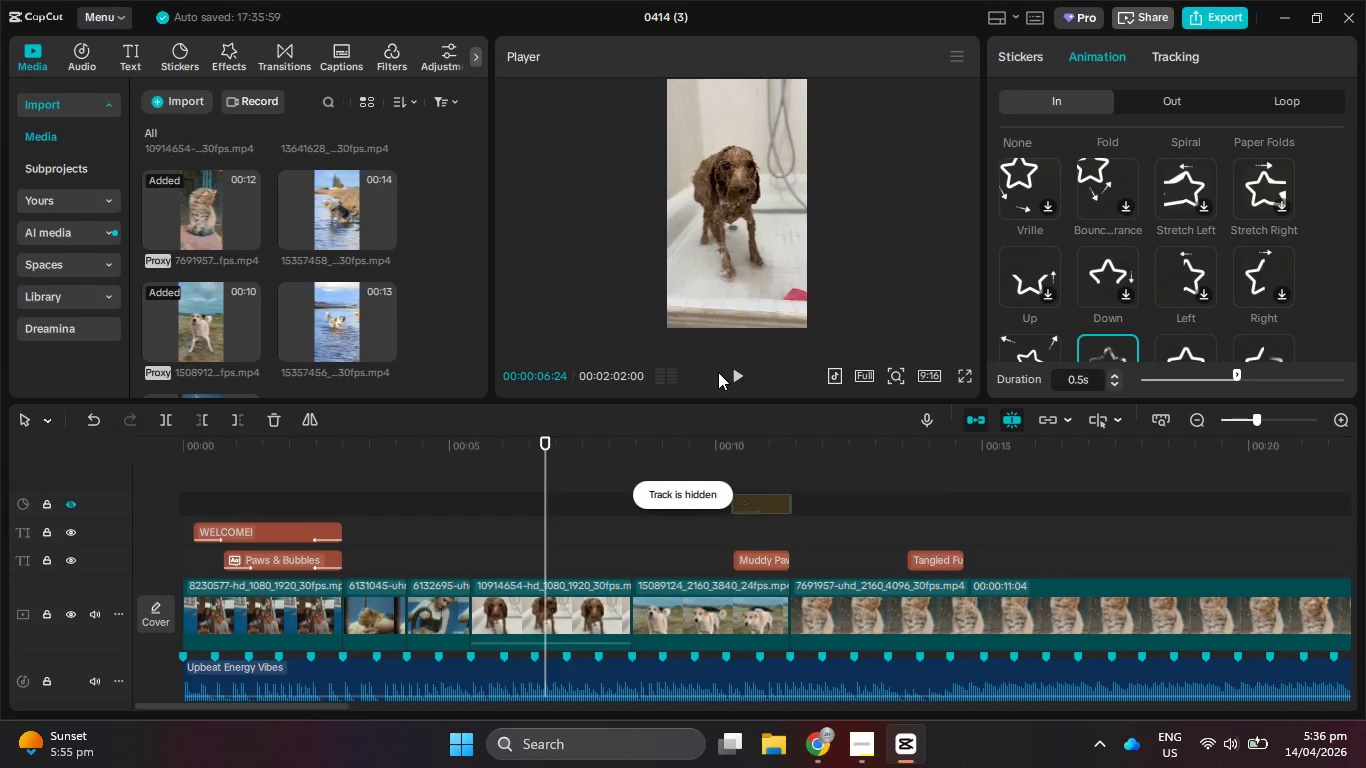 
left_click([748, 365])
 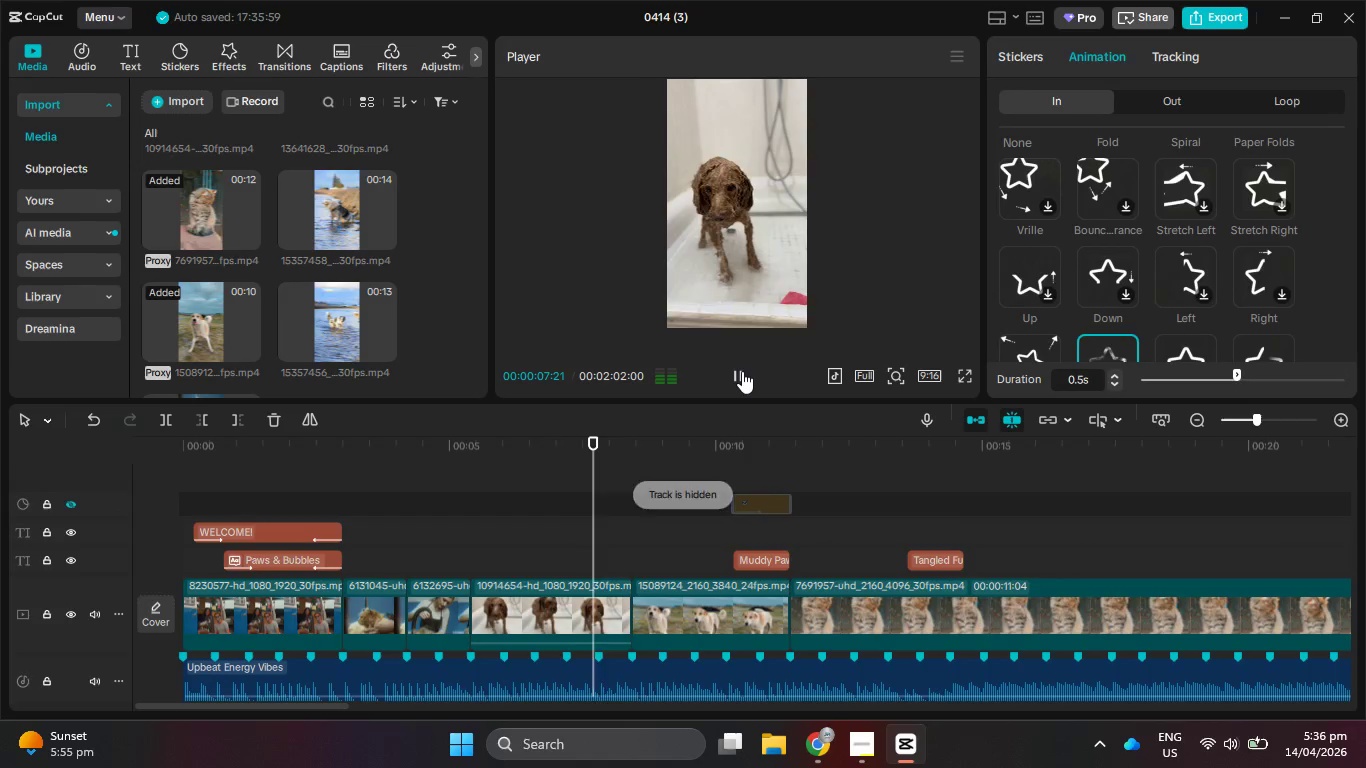 
left_click([742, 371])
 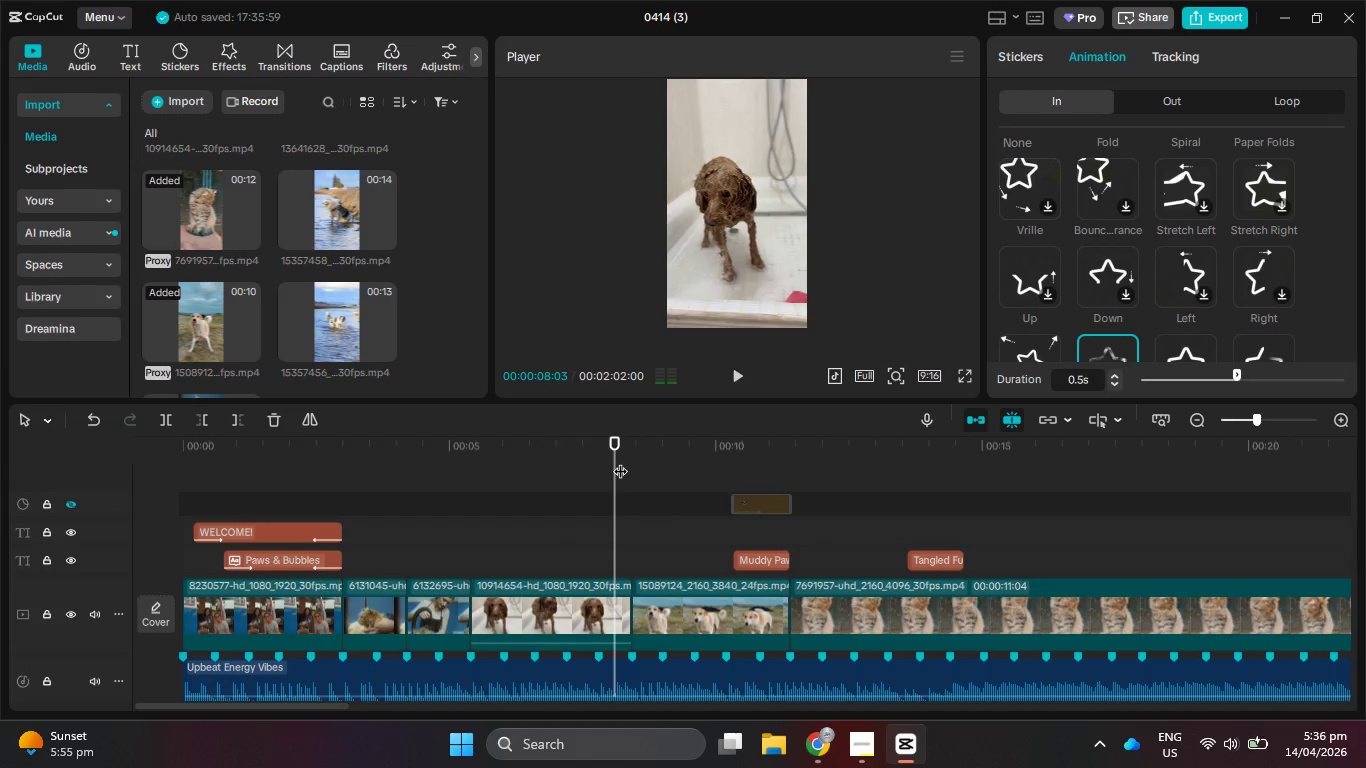 
left_click_drag(start_coordinate=[612, 461], to_coordinate=[482, 473])
 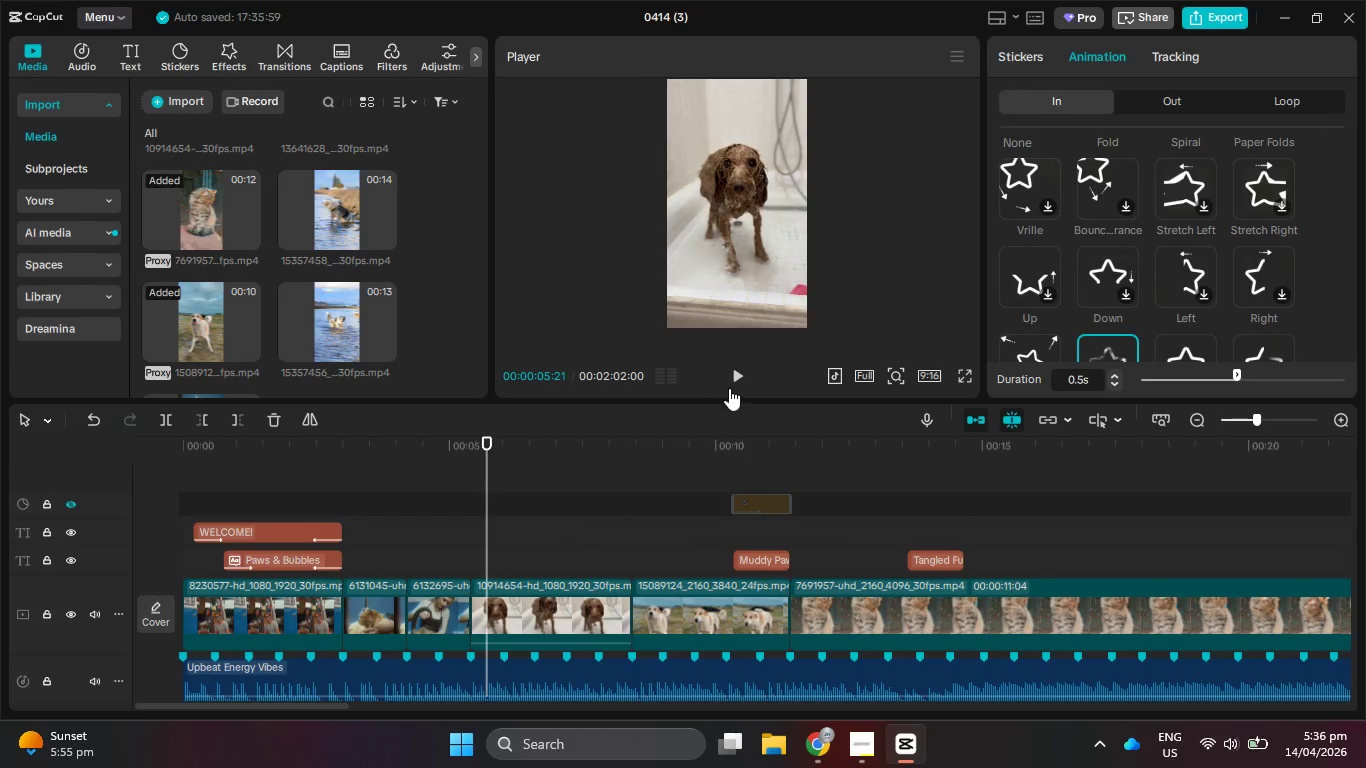 
left_click([738, 379])
 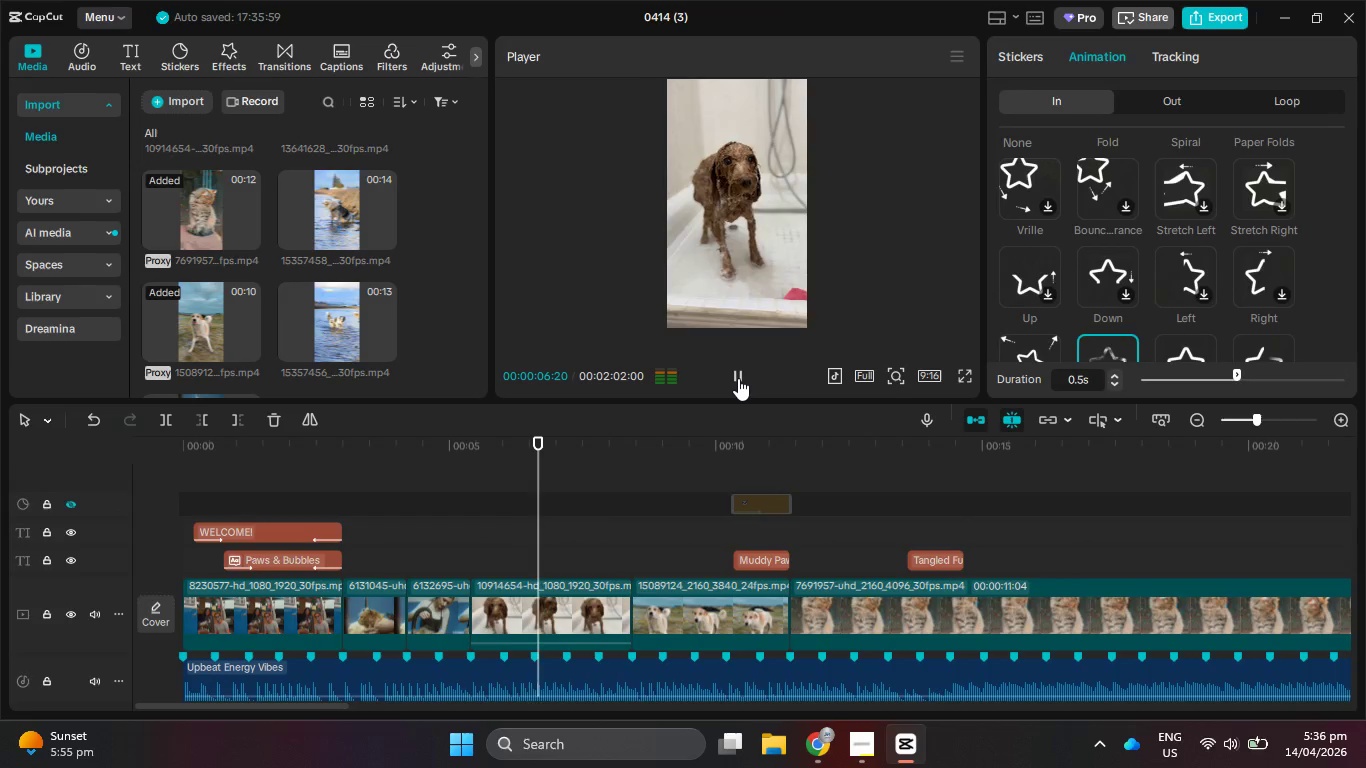 
left_click([738, 378])
 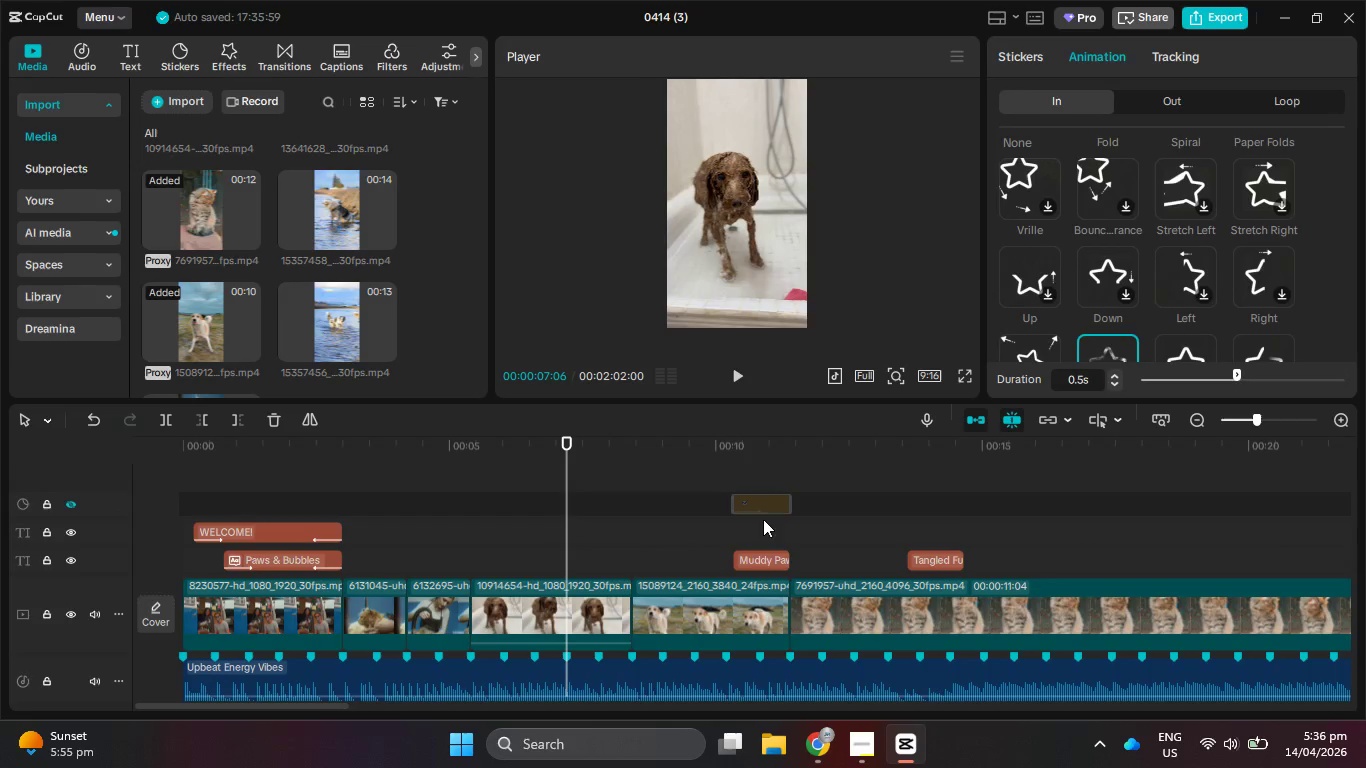 
left_click([764, 566])
 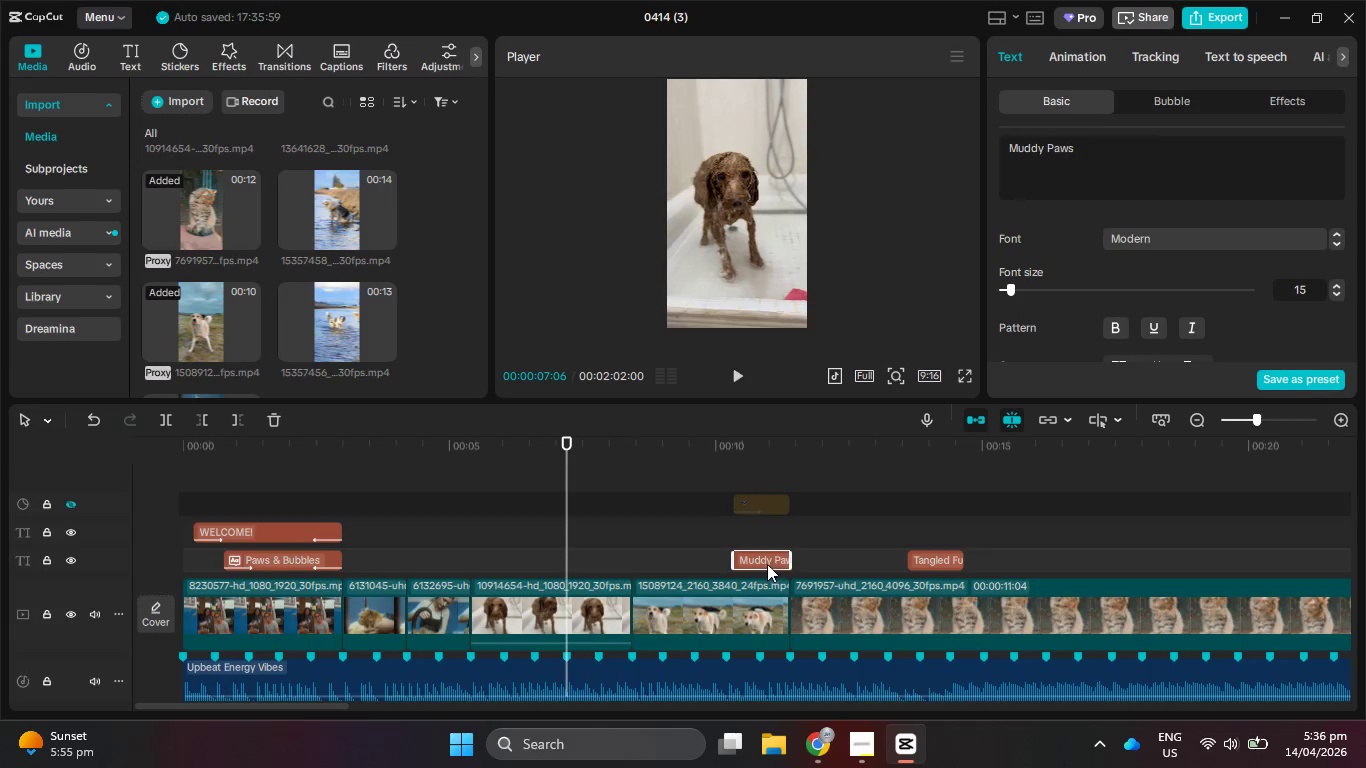 
left_click_drag(start_coordinate=[767, 565], to_coordinate=[606, 528])
 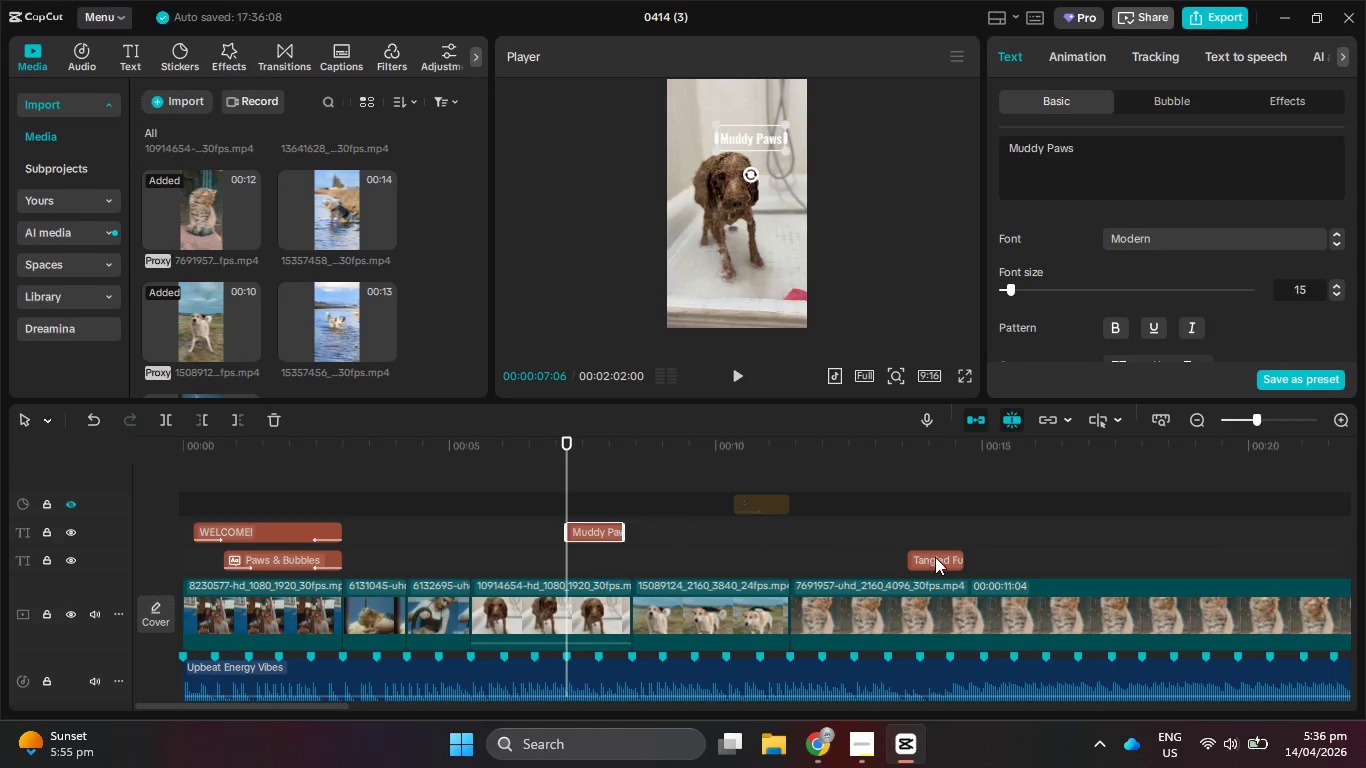 
left_click_drag(start_coordinate=[935, 557], to_coordinate=[596, 553])
 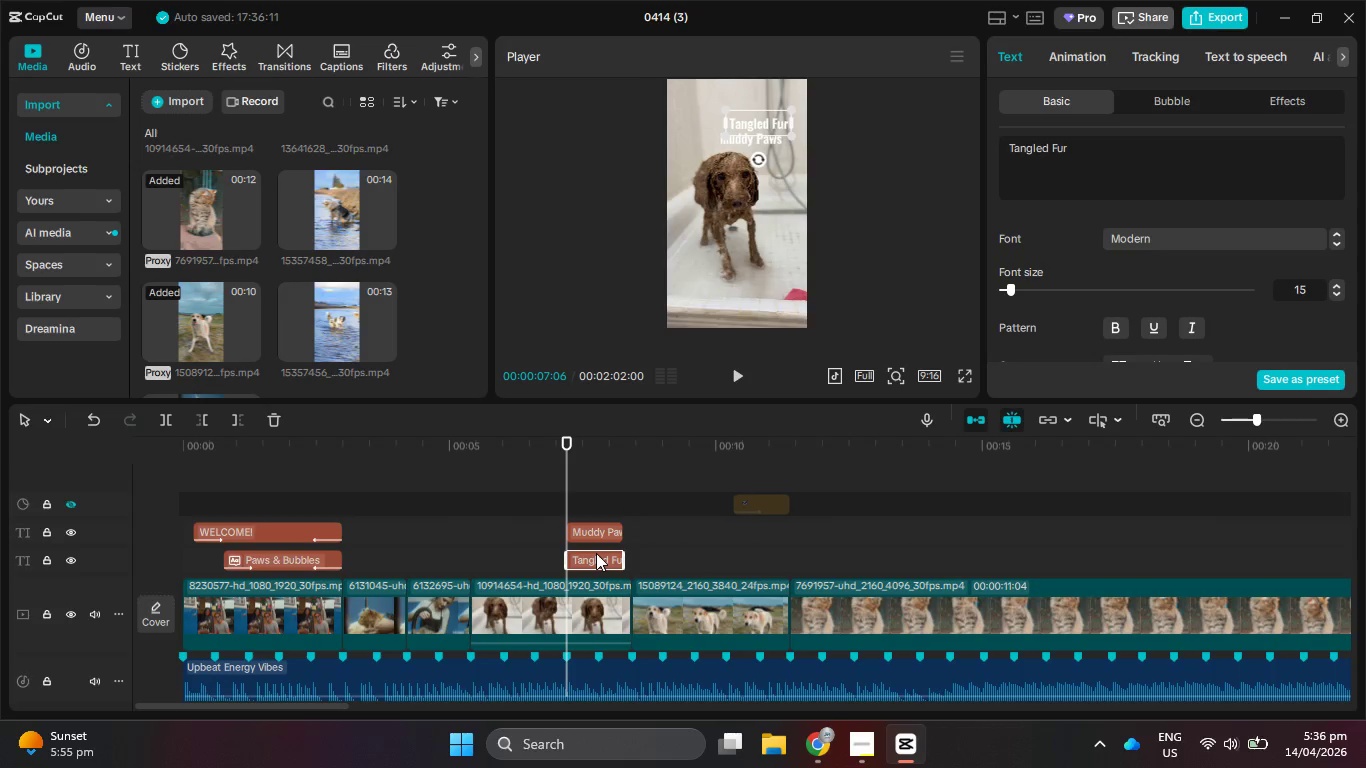 
key(Control+C)
 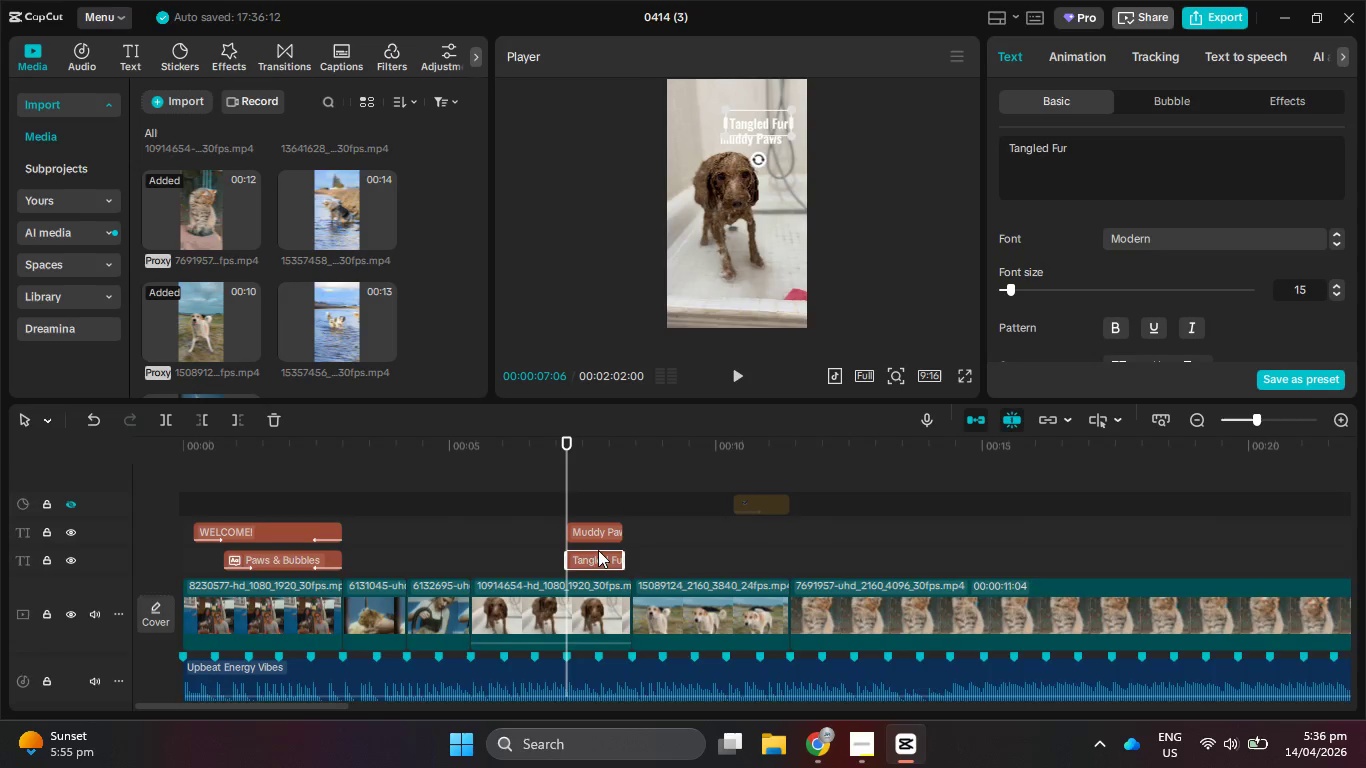 
key(Control+V)
 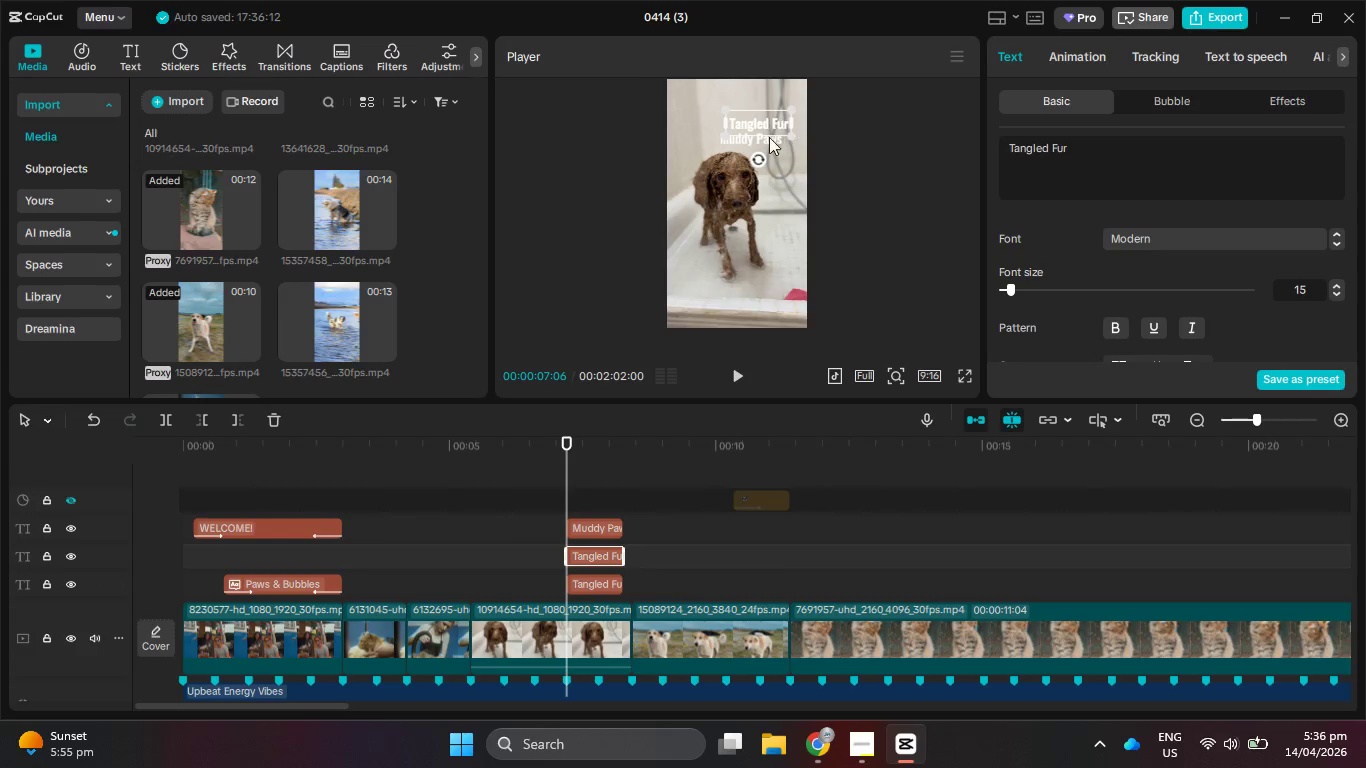 
left_click([595, 582])
 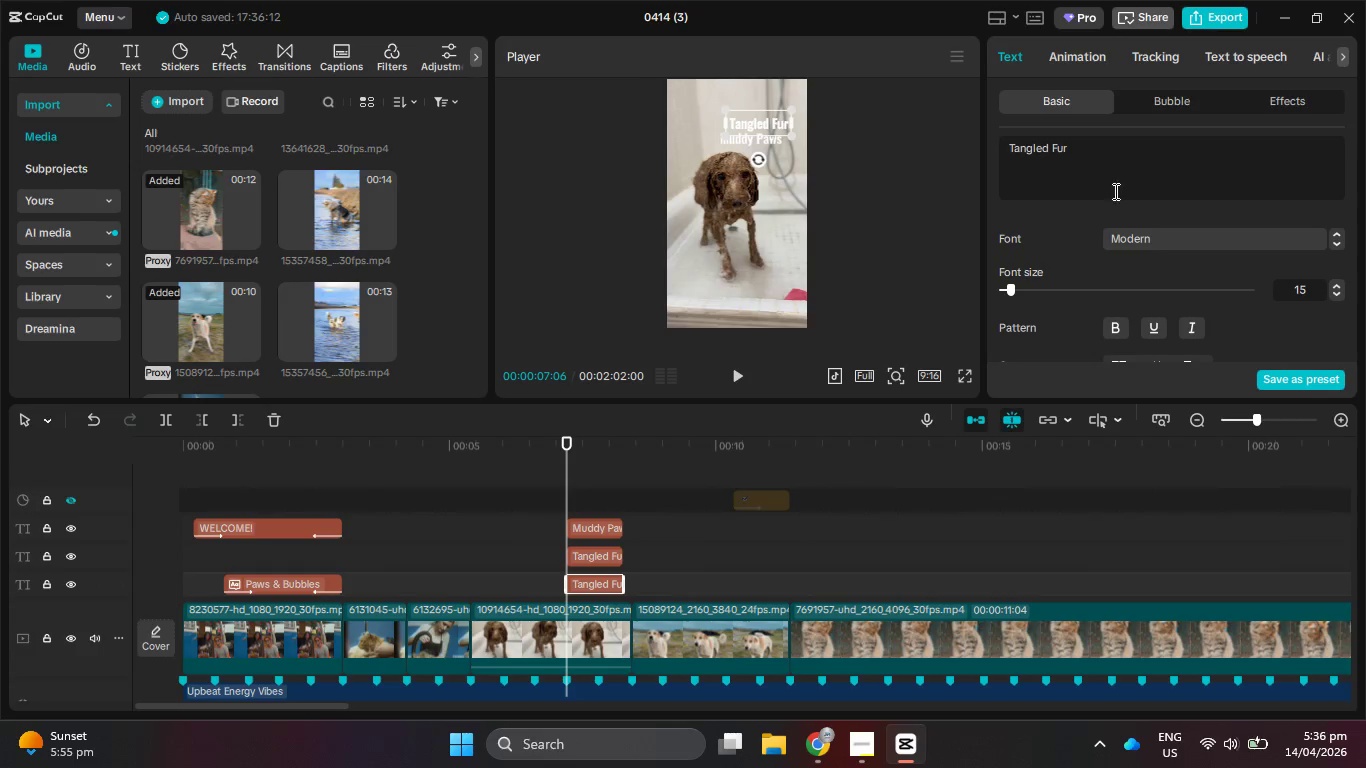 
left_click_drag(start_coordinate=[1108, 161], to_coordinate=[979, 136])
 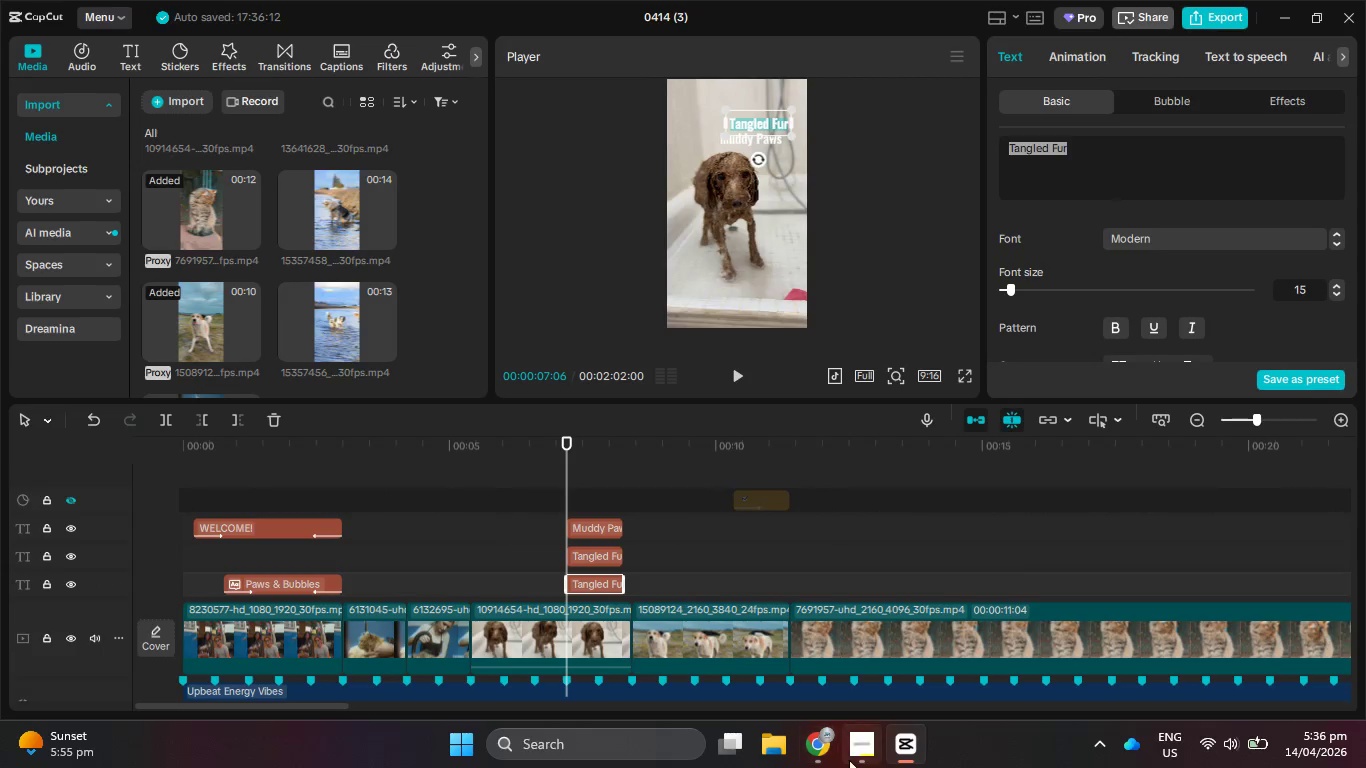 
left_click([859, 757])
 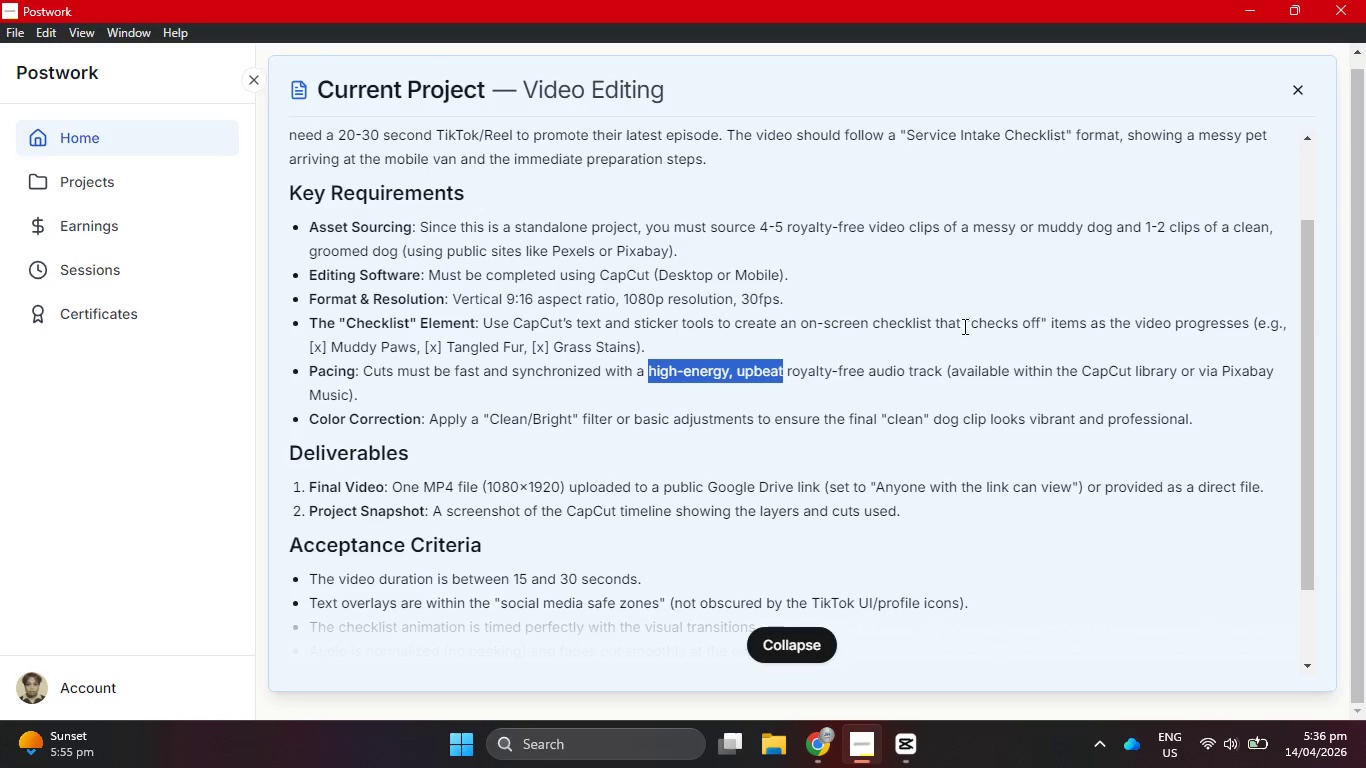 
left_click([906, 762])
 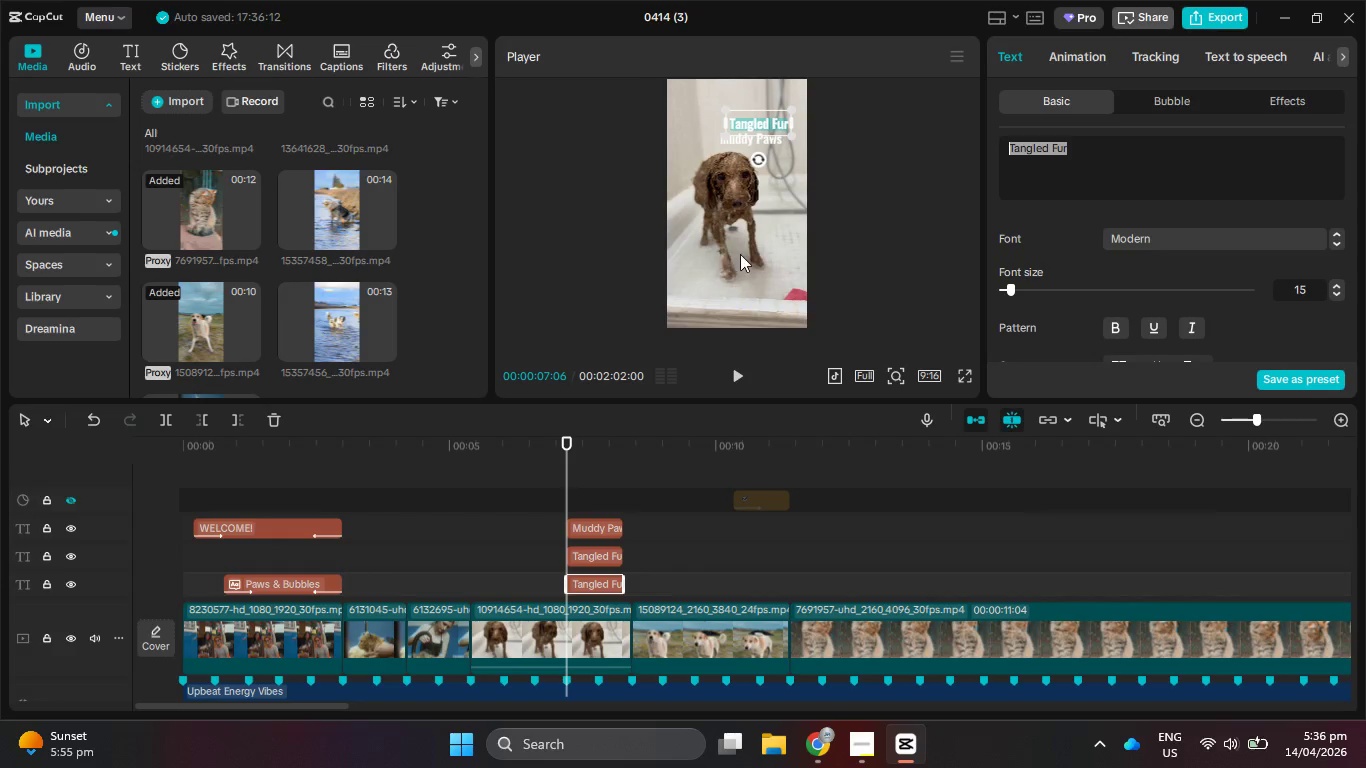 
type(Grass Stains)
 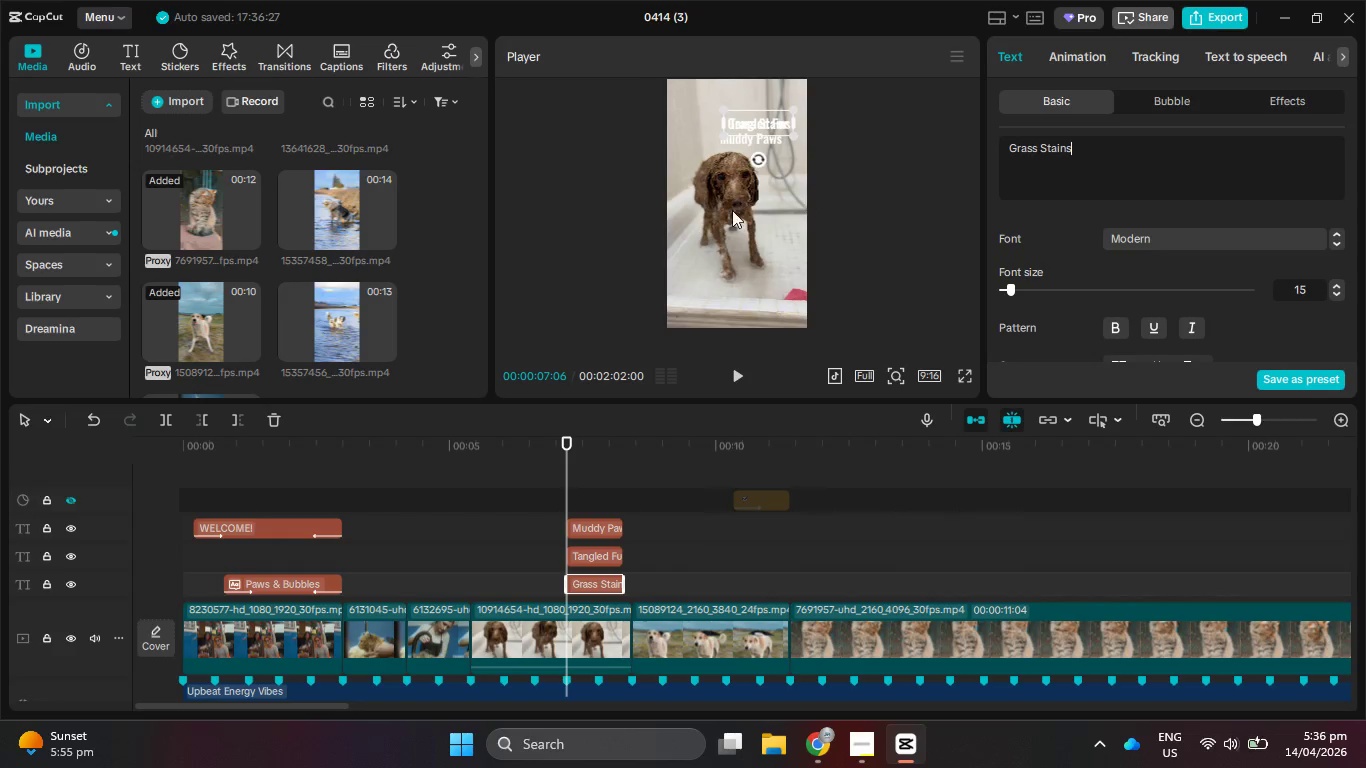 
left_click_drag(start_coordinate=[760, 130], to_coordinate=[768, 304])
 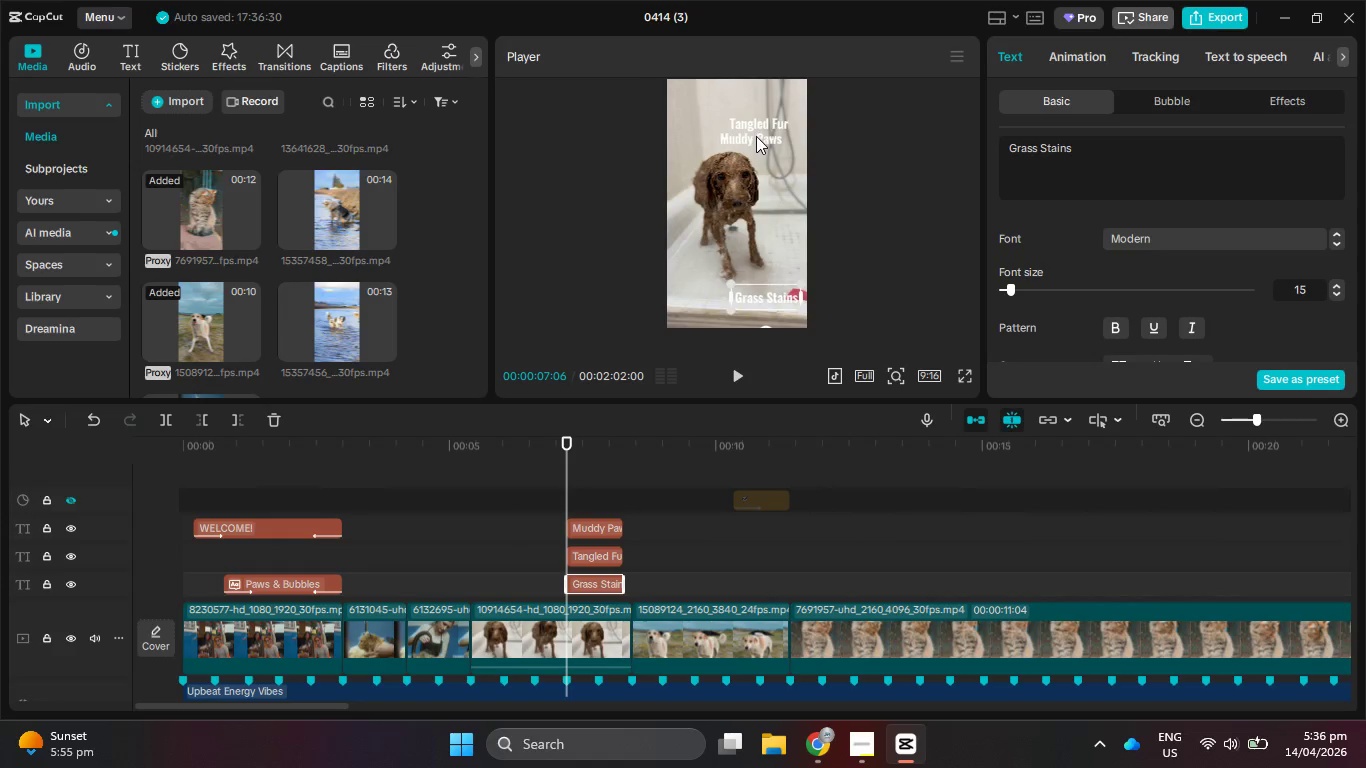 
left_click([756, 136])
 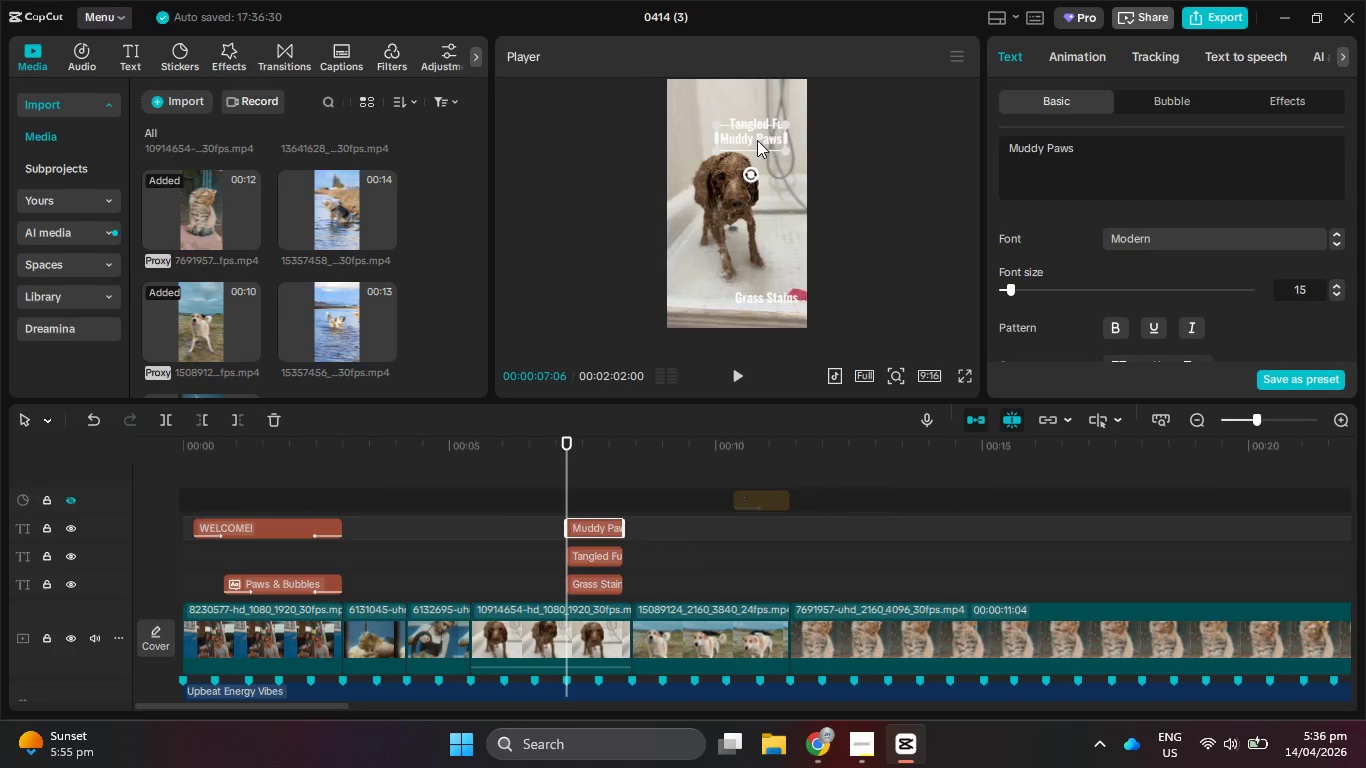 
left_click_drag(start_coordinate=[757, 140], to_coordinate=[771, 234])
 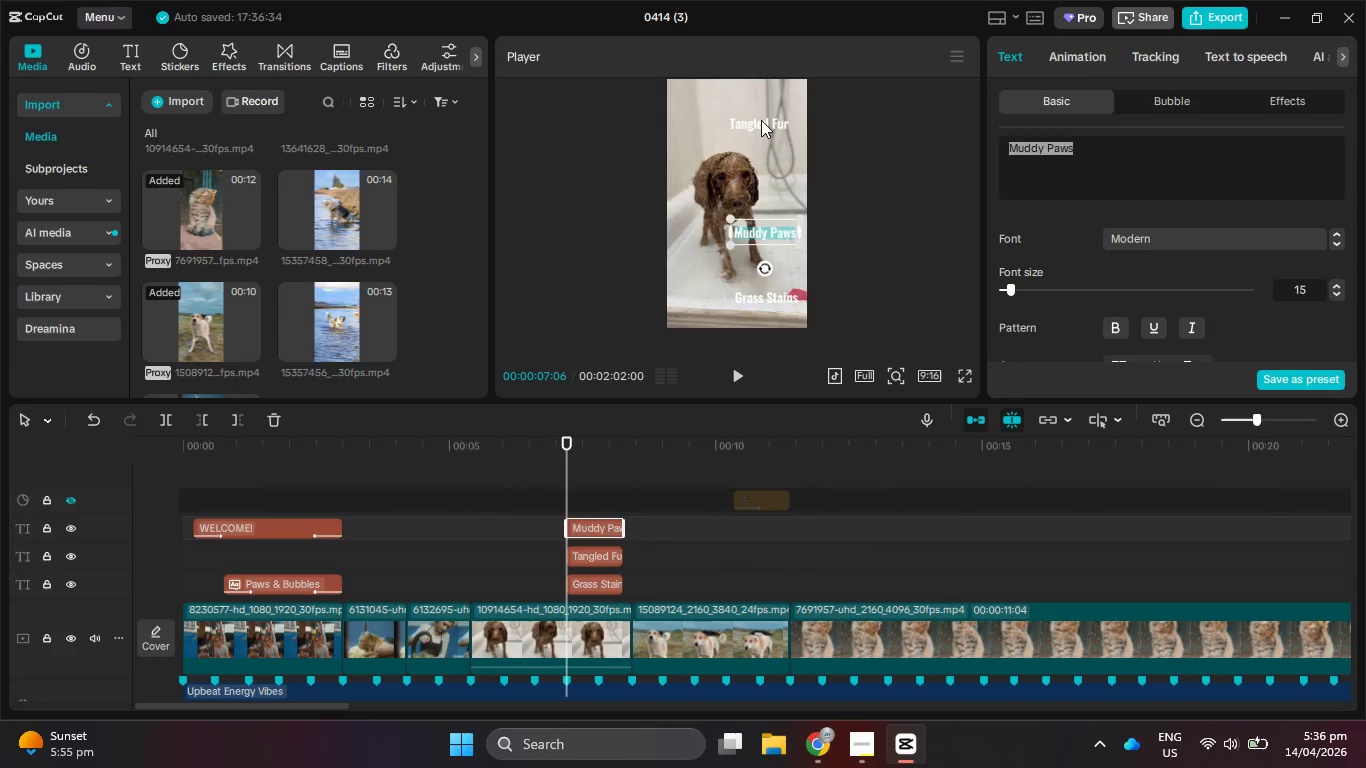 
left_click_drag(start_coordinate=[761, 120], to_coordinate=[769, 257])
 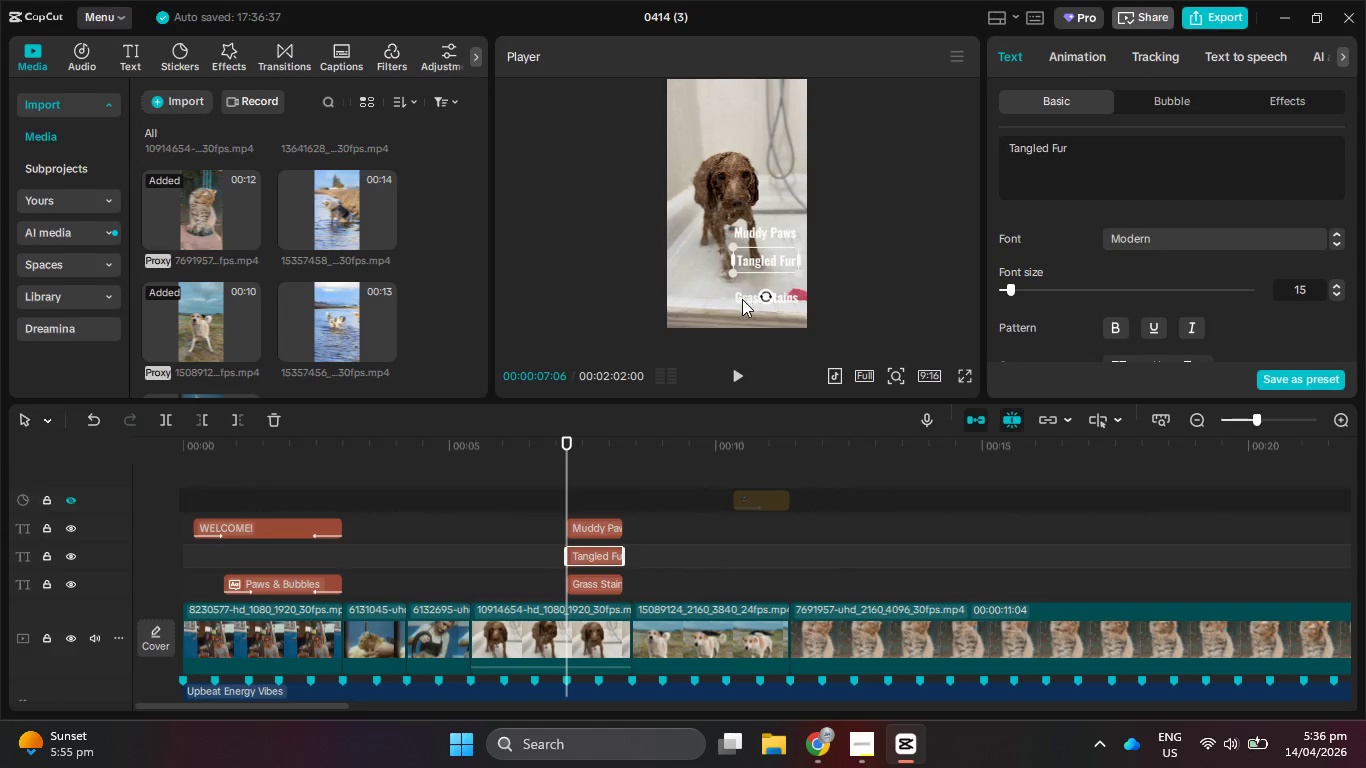 
left_click_drag(start_coordinate=[742, 299], to_coordinate=[742, 285])
 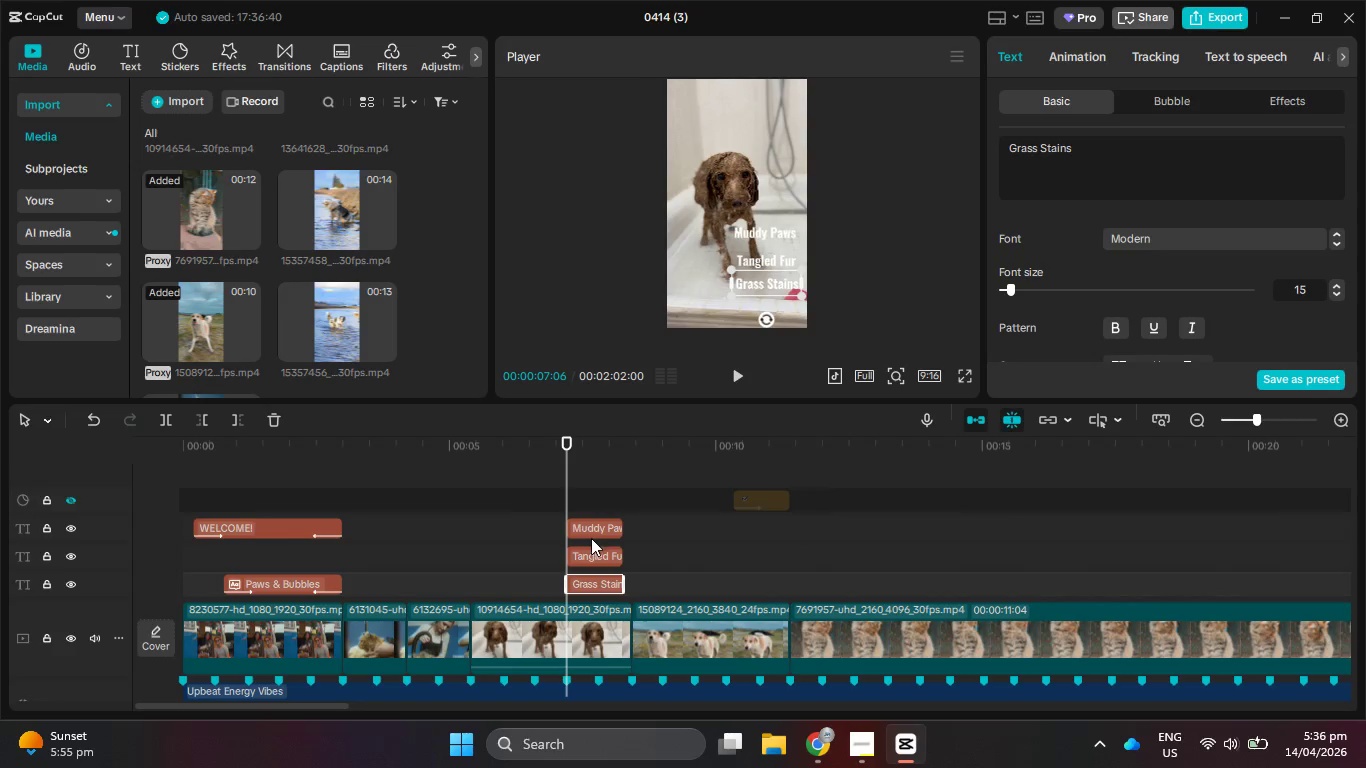 
hold_key(key=ControlLeft, duration=0.86)
 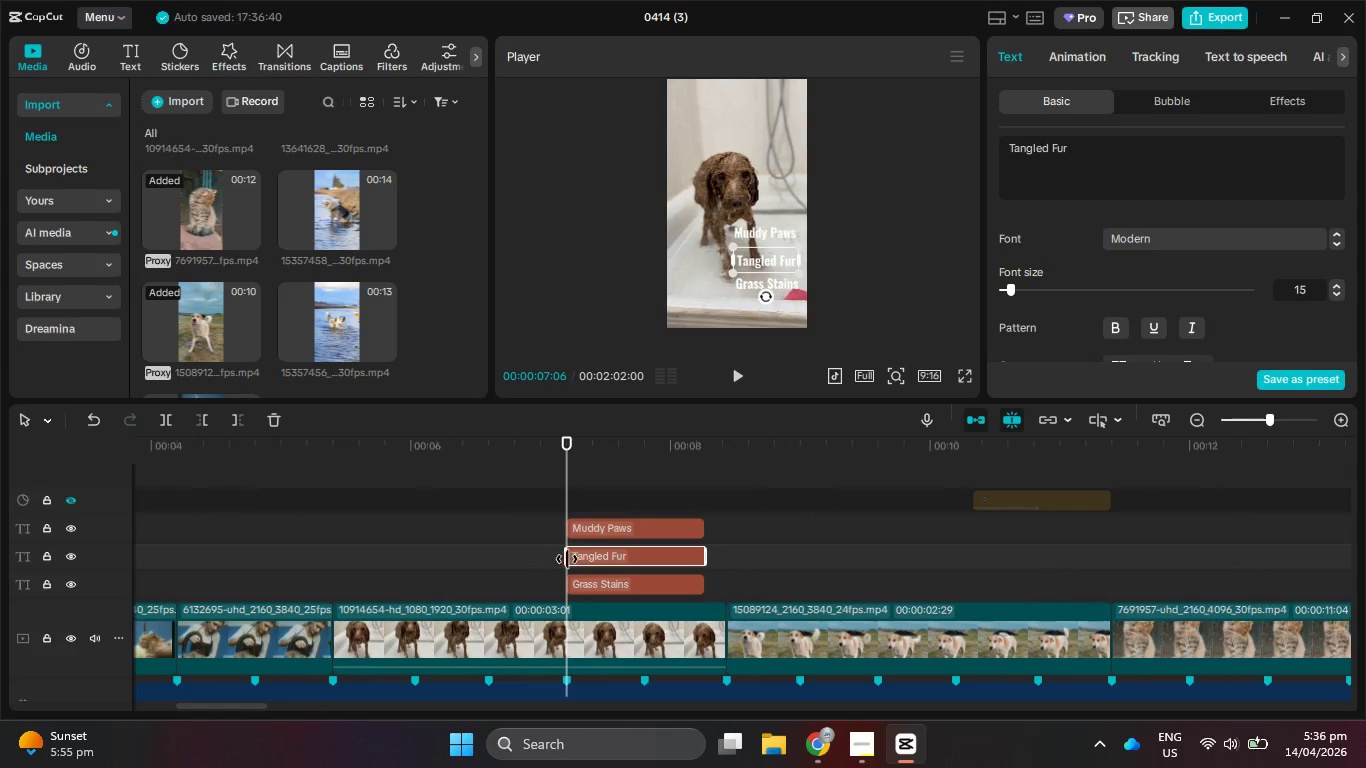 
left_click([602, 555])
 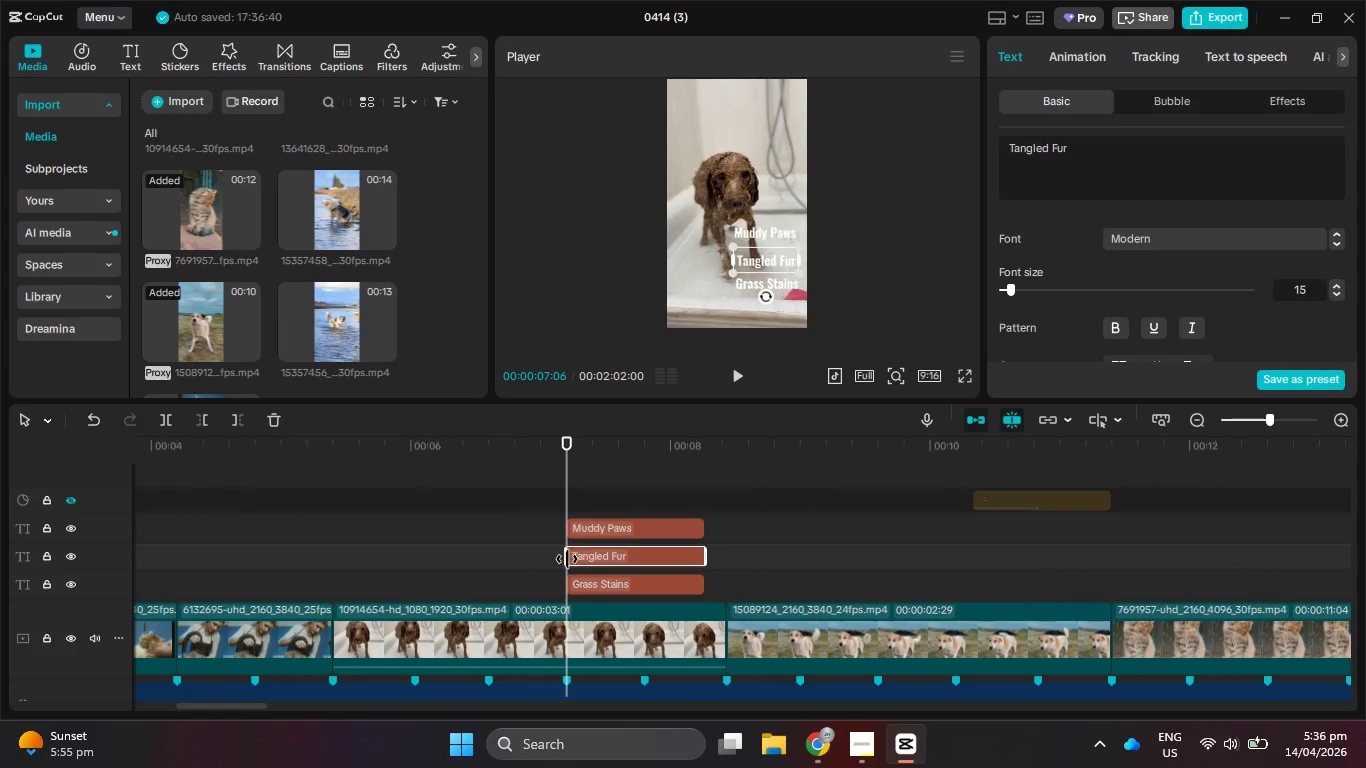 
scroll: coordinate [577, 555], scroll_direction: up, amount: 15.0
 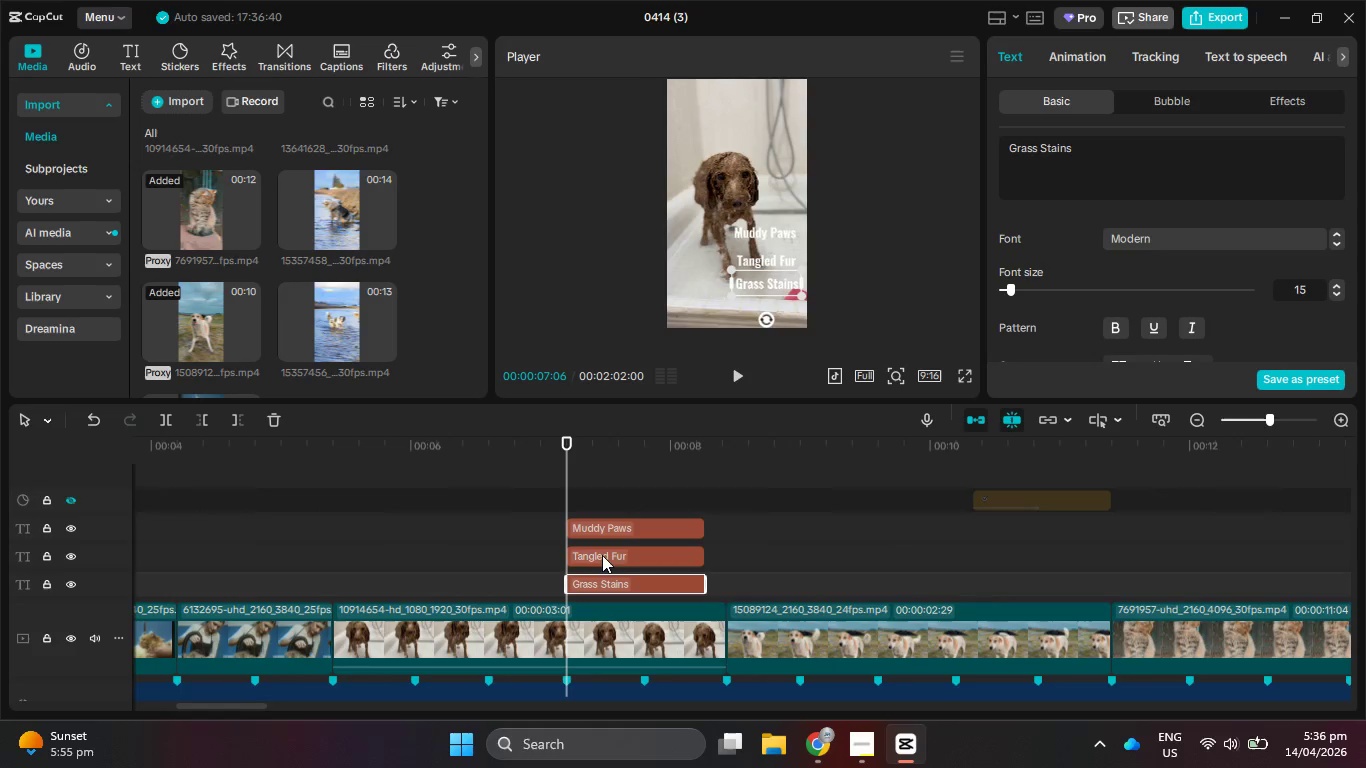 
left_click_drag(start_coordinate=[567, 559], to_coordinate=[581, 563])
 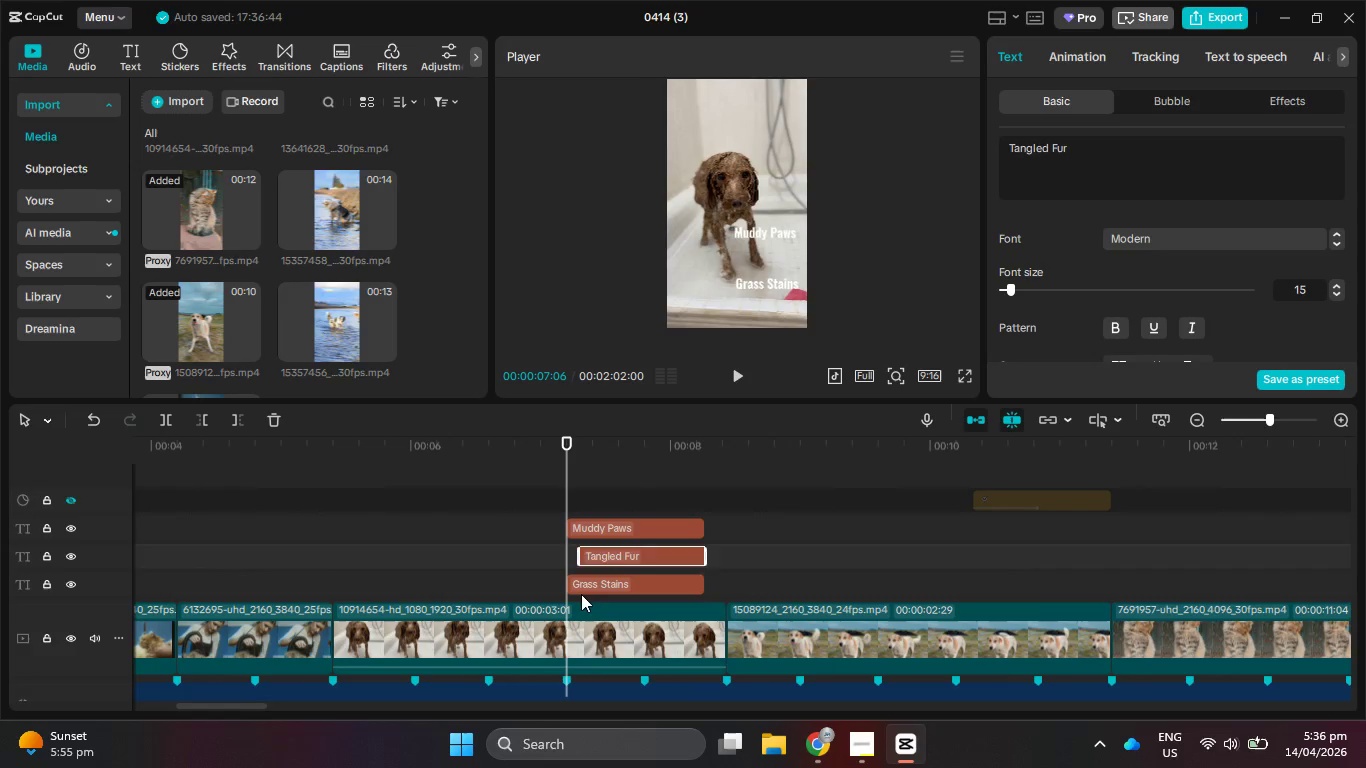 
left_click([581, 594])
 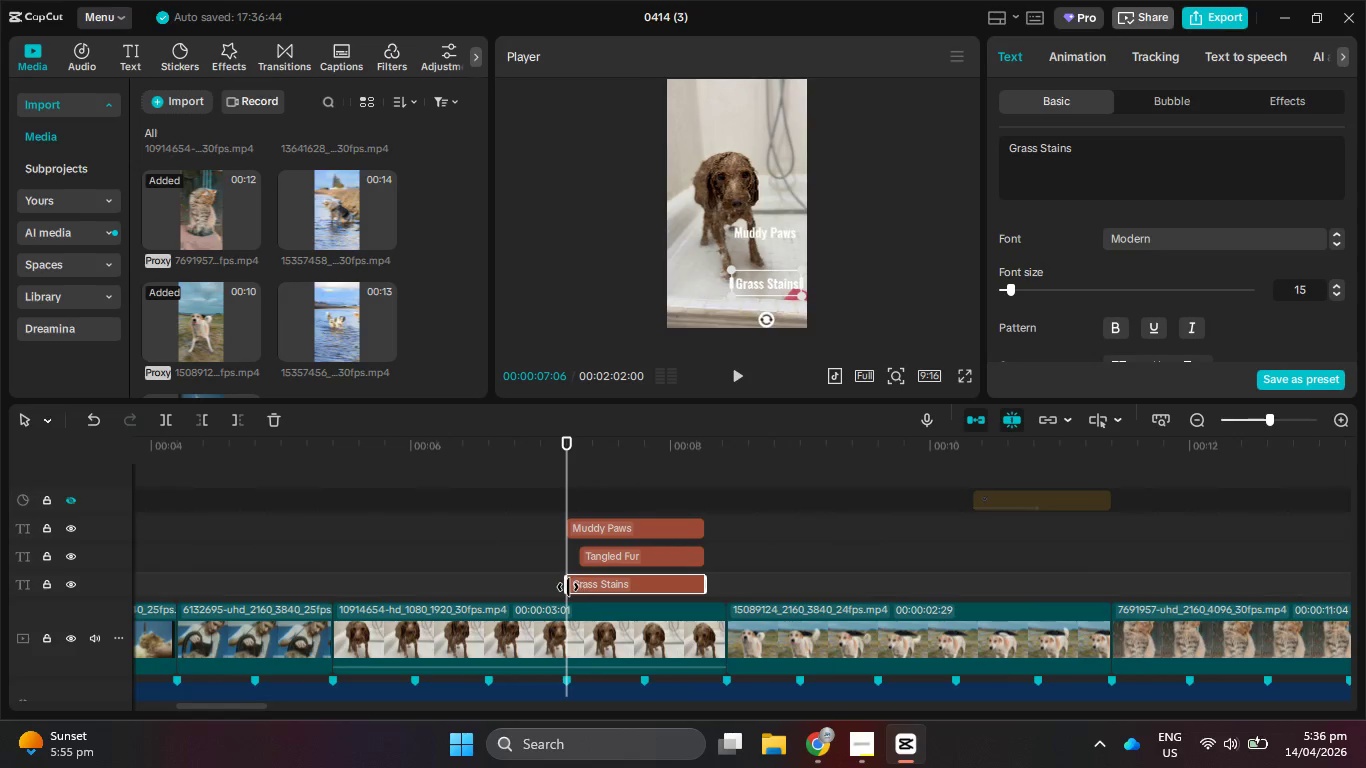 
left_click_drag(start_coordinate=[567, 587], to_coordinate=[599, 590])
 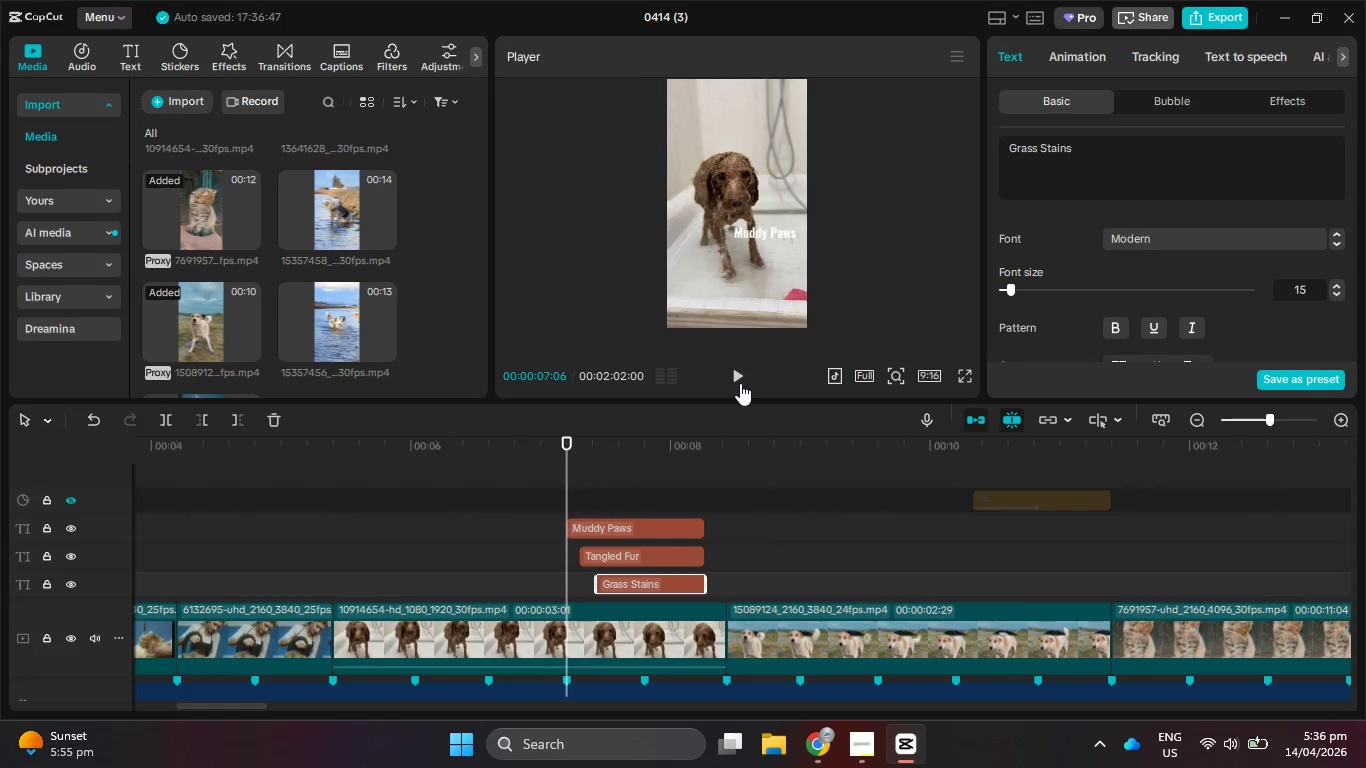 
left_click([740, 383])
 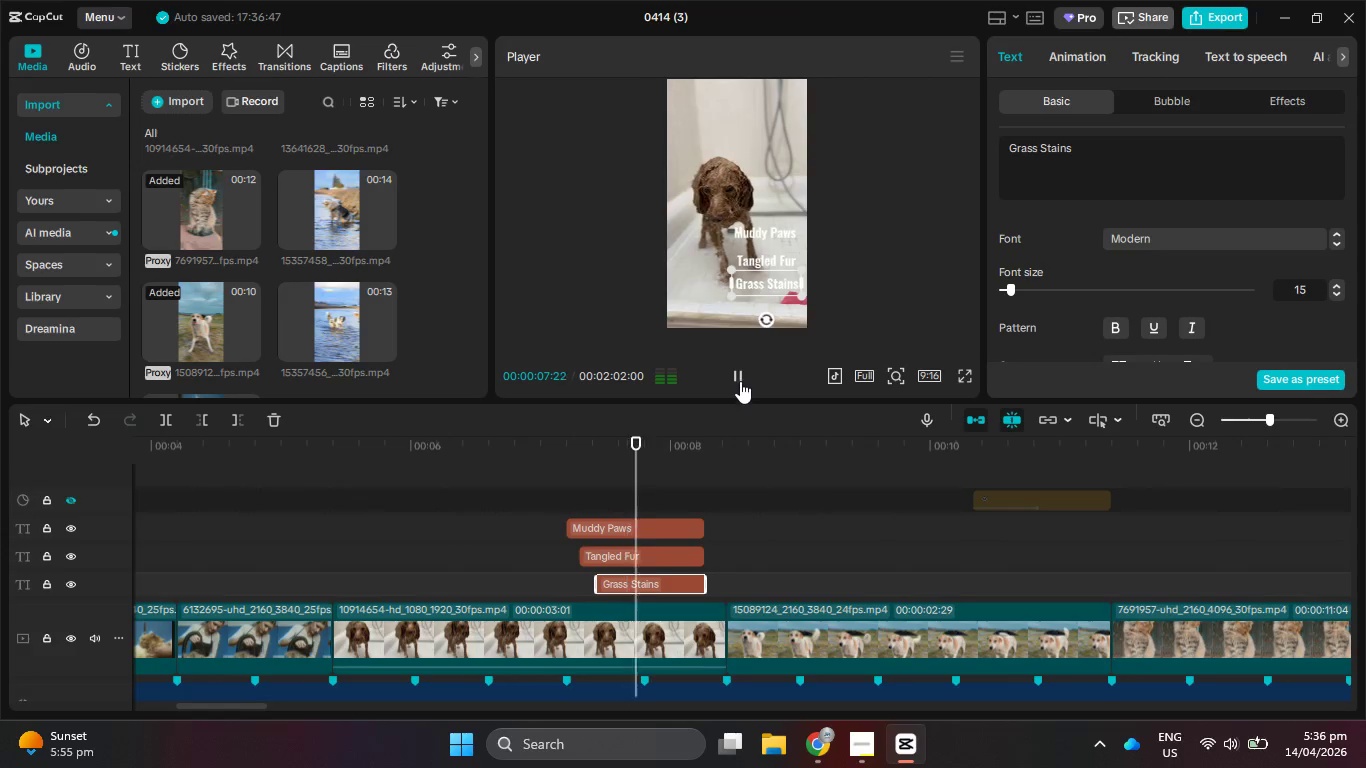 
left_click([740, 380])
 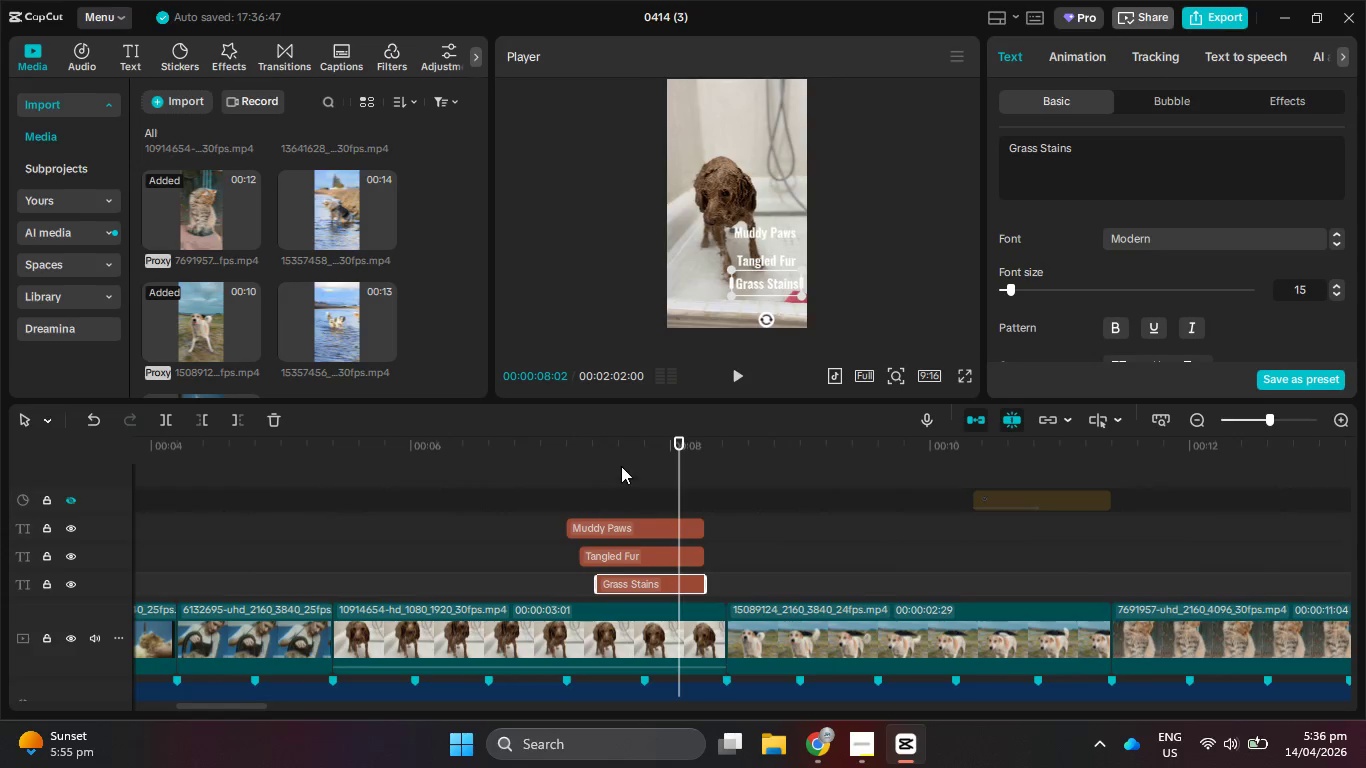 
left_click_drag(start_coordinate=[618, 448], to_coordinate=[380, 462])
 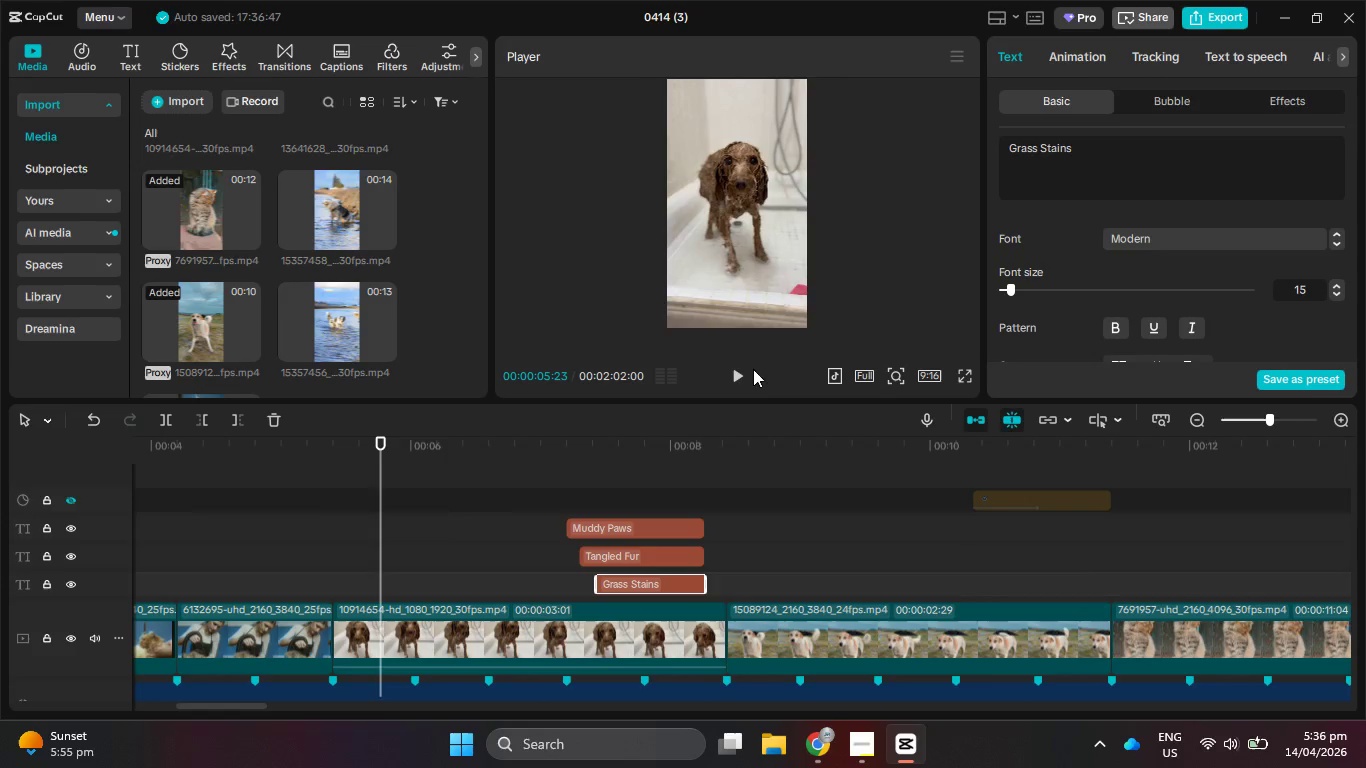 
left_click([730, 377])
 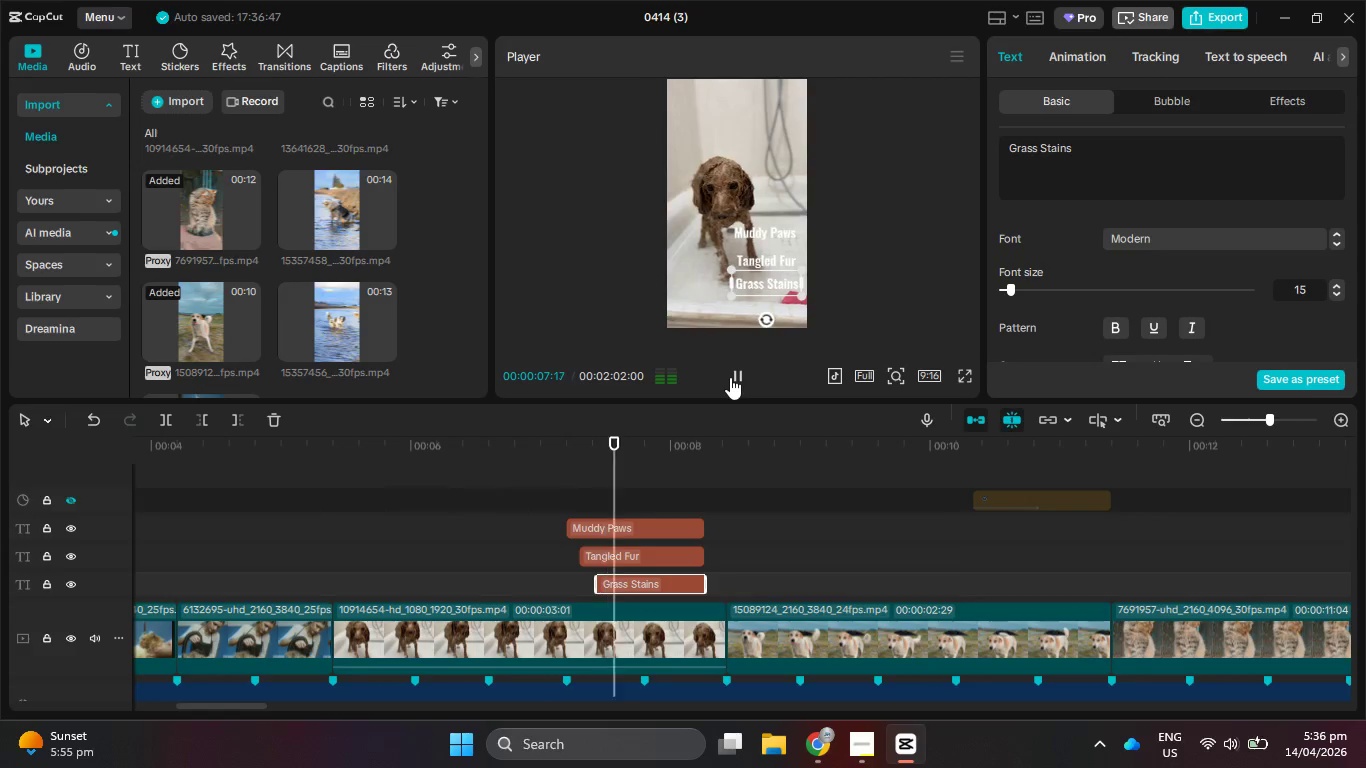 
left_click([730, 377])
 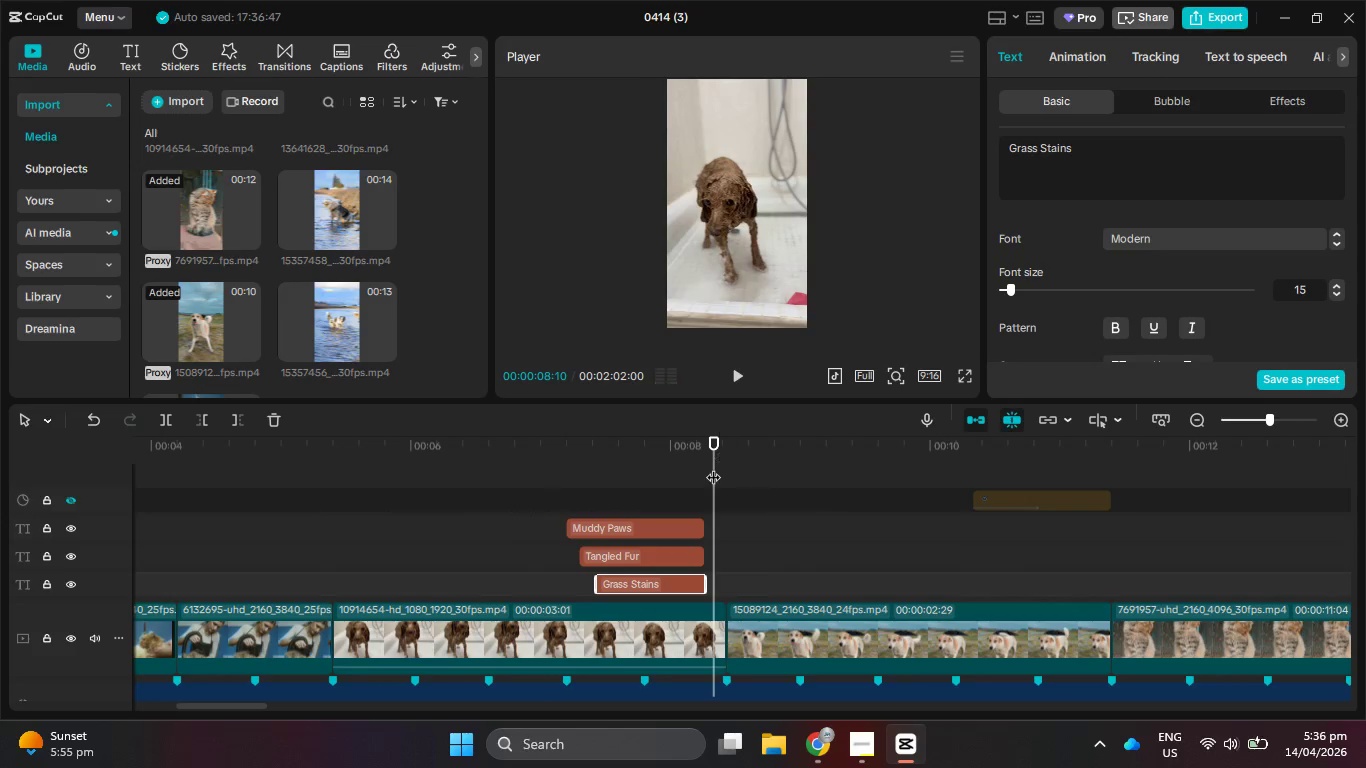 
left_click_drag(start_coordinate=[712, 469], to_coordinate=[607, 479])
 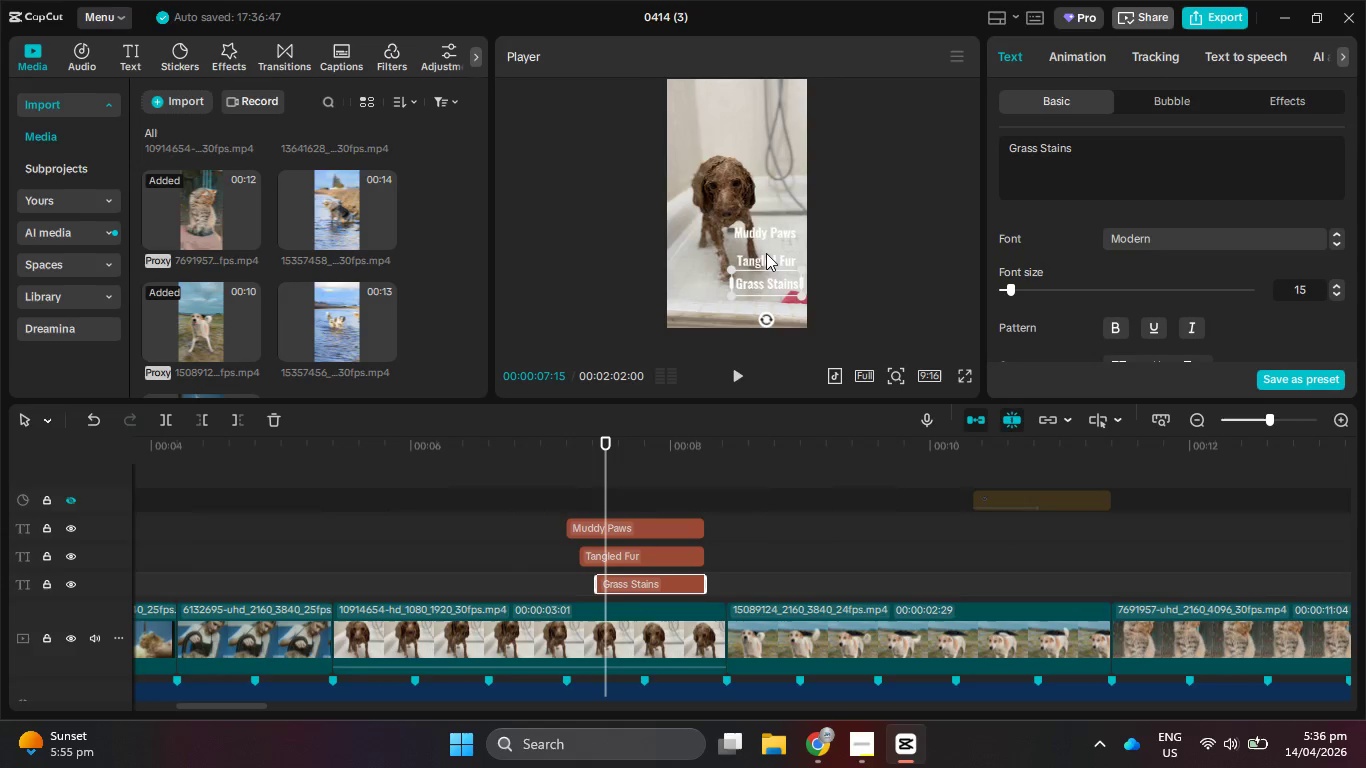 
left_click([766, 257])
 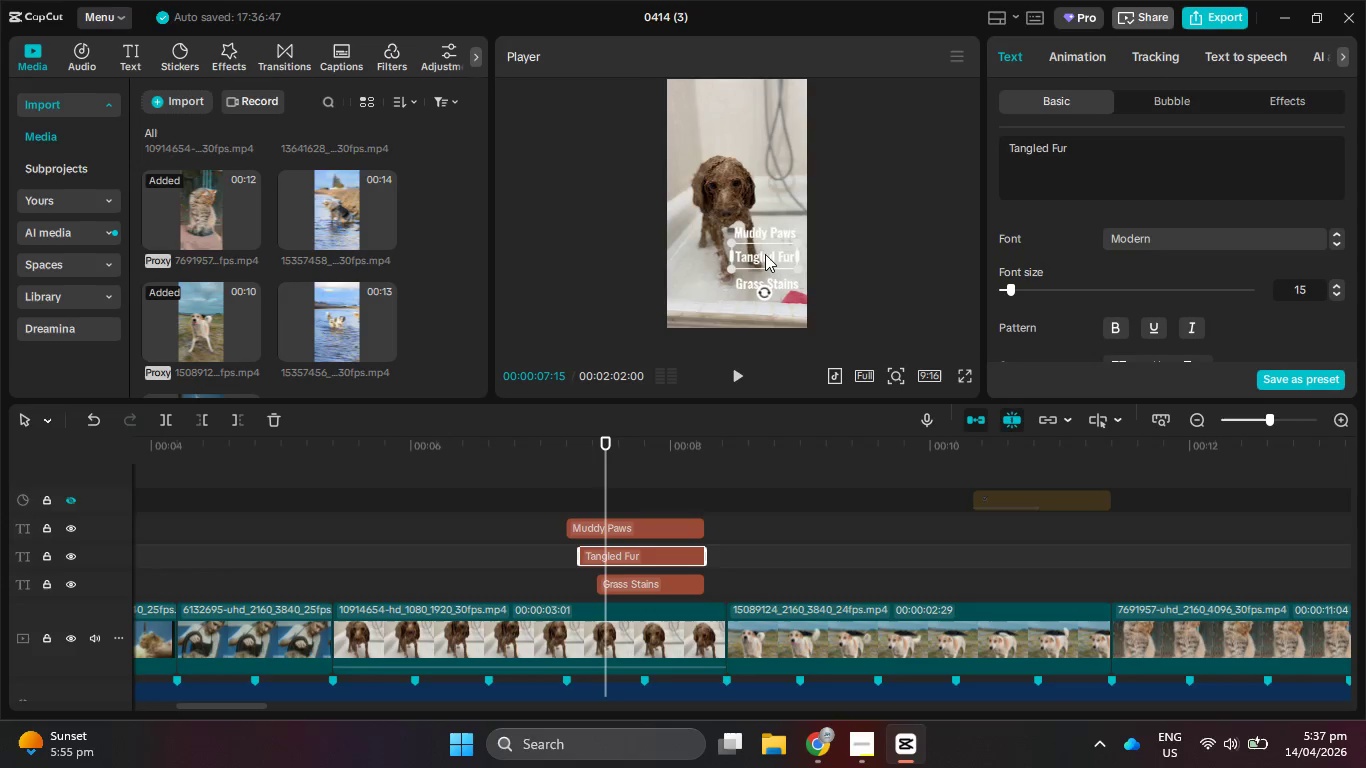 
wait(6.34)
 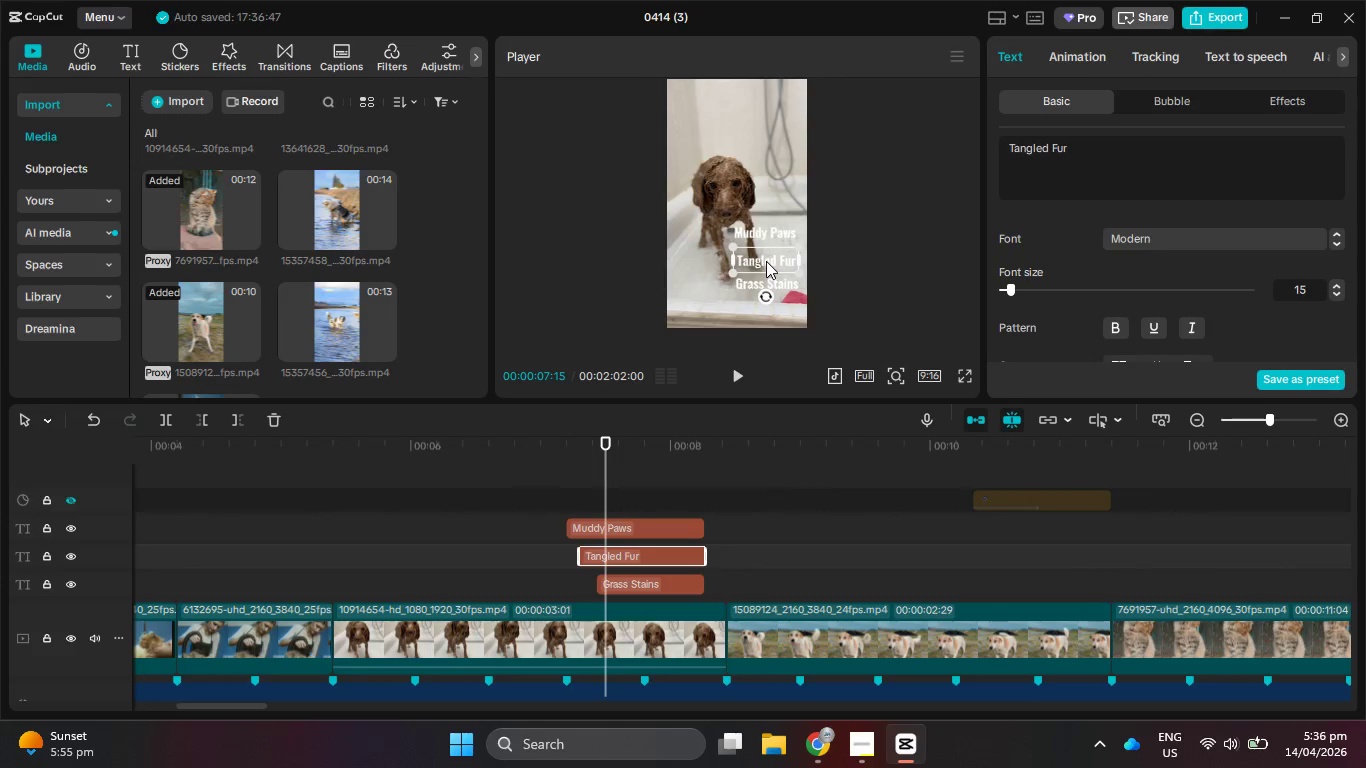 
left_click([782, 288])
 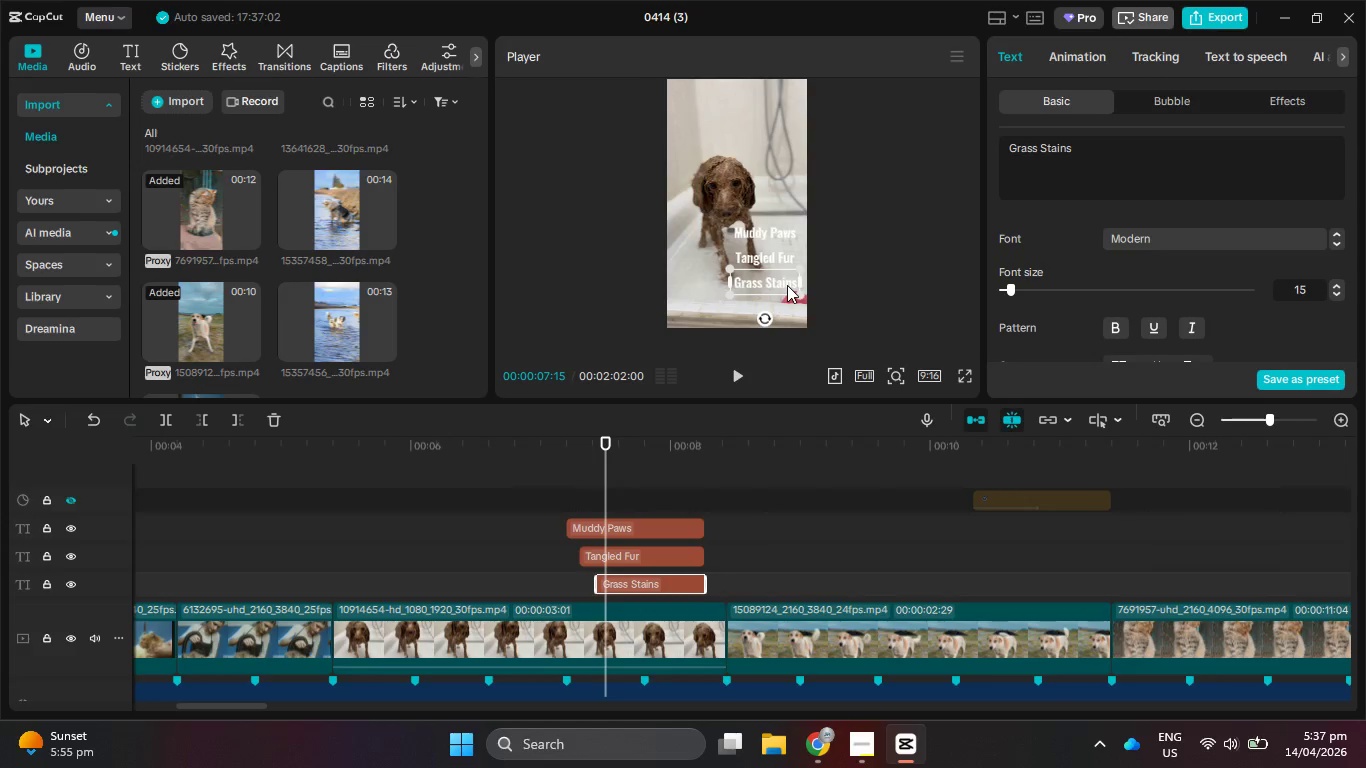 
hold_key(key=ControlLeft, duration=0.83)
double_click([776, 226])
 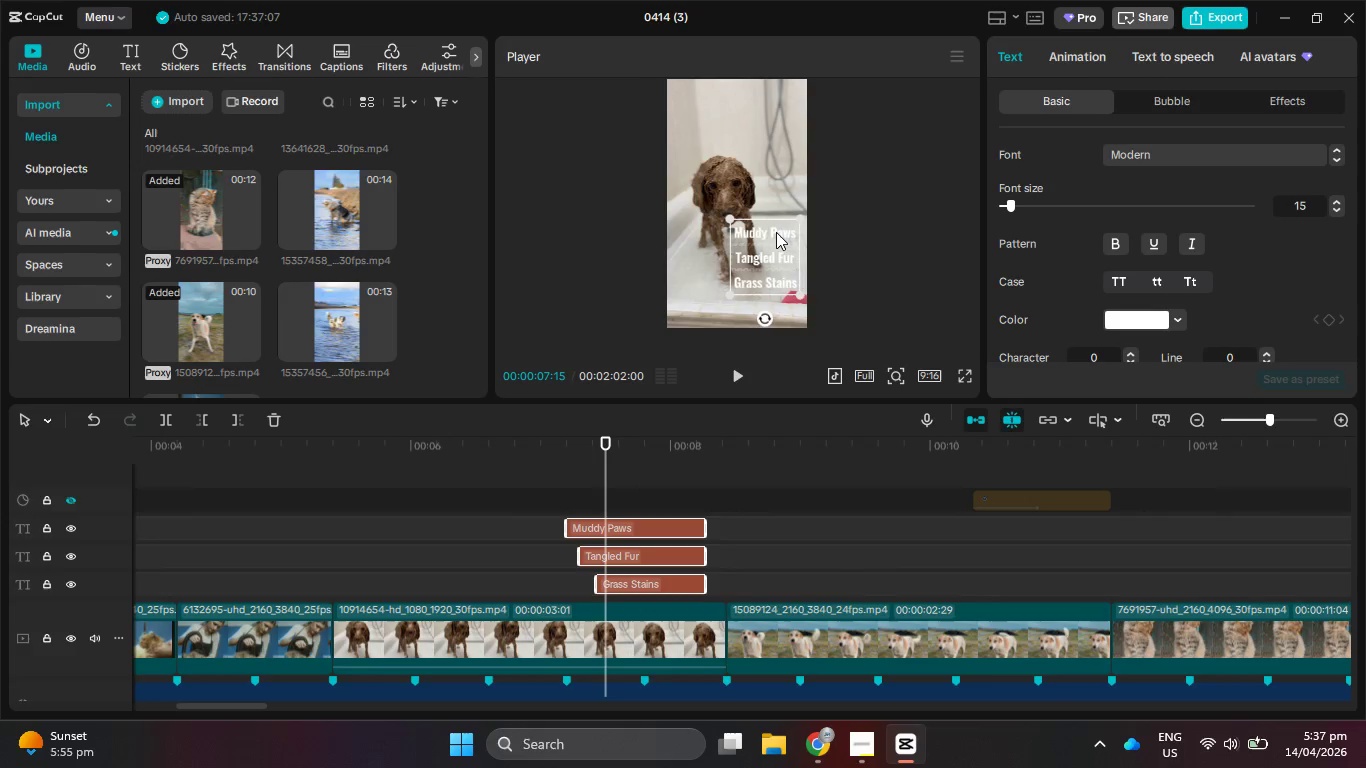 
left_click_drag(start_coordinate=[776, 232], to_coordinate=[746, 245])
 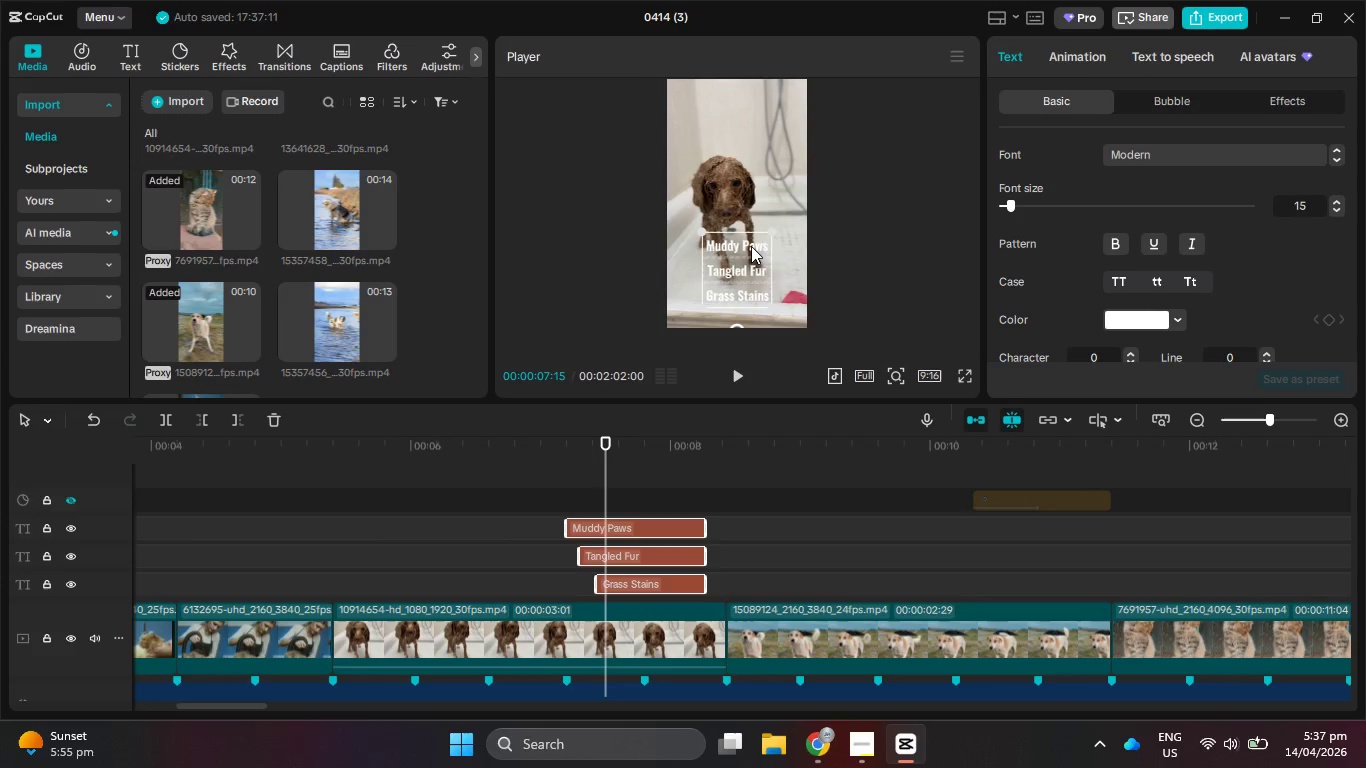 
left_click([751, 245])
 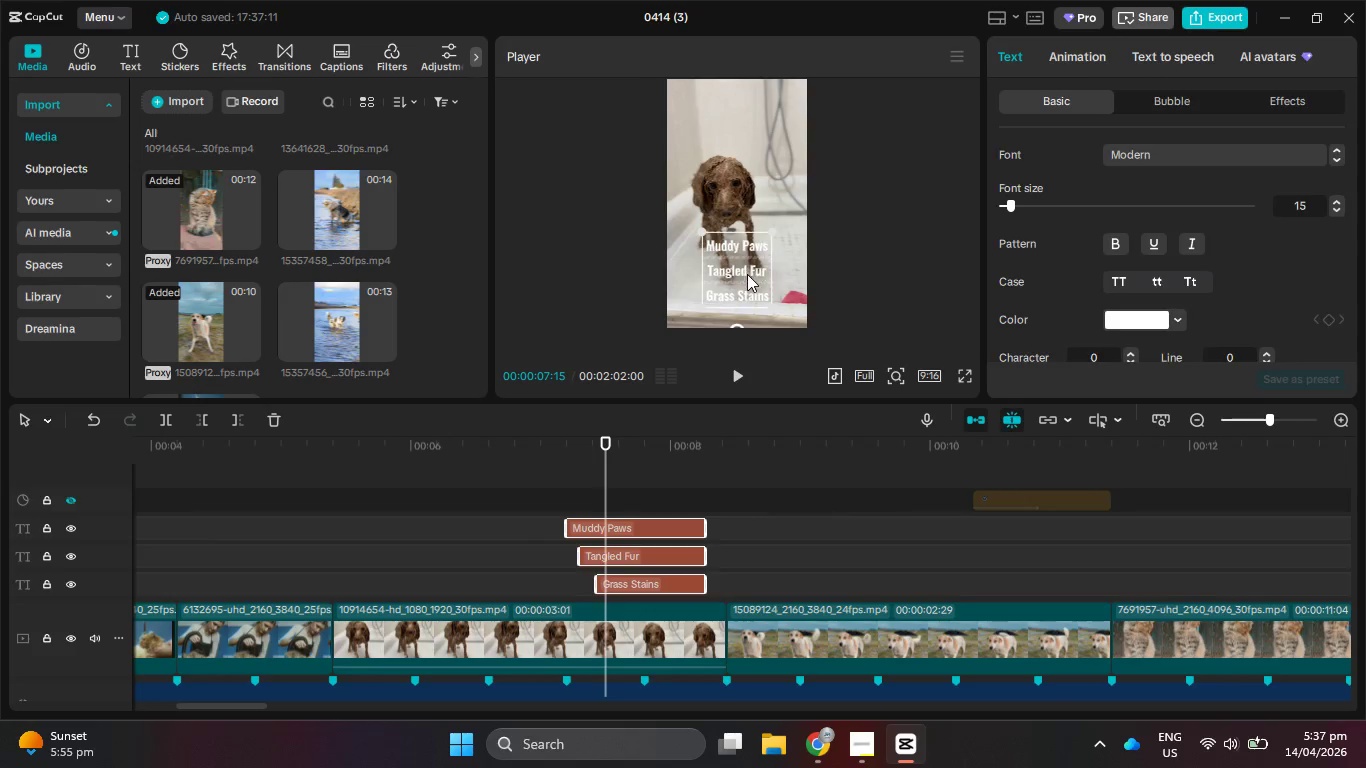 
left_click([747, 274])
 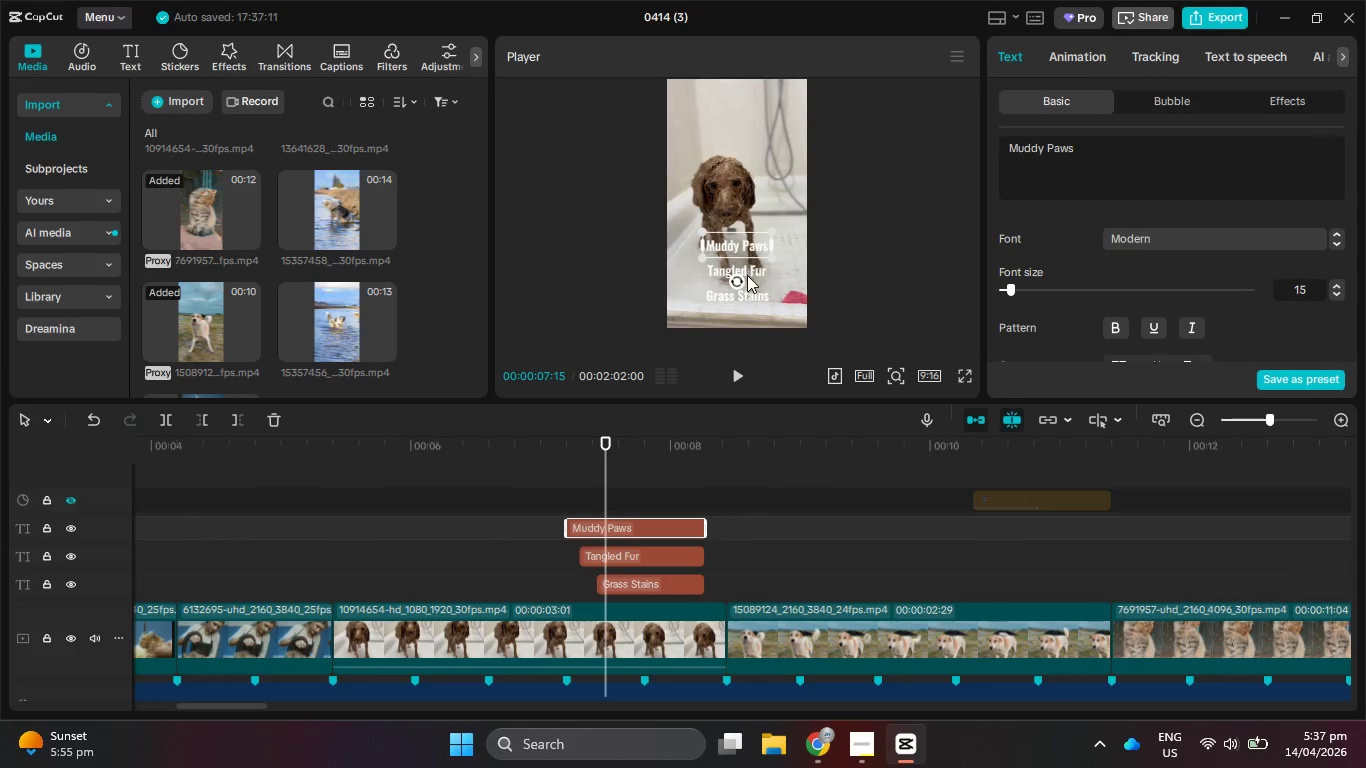 
hold_key(key=ControlLeft, duration=1.09)
left_click([754, 275])
 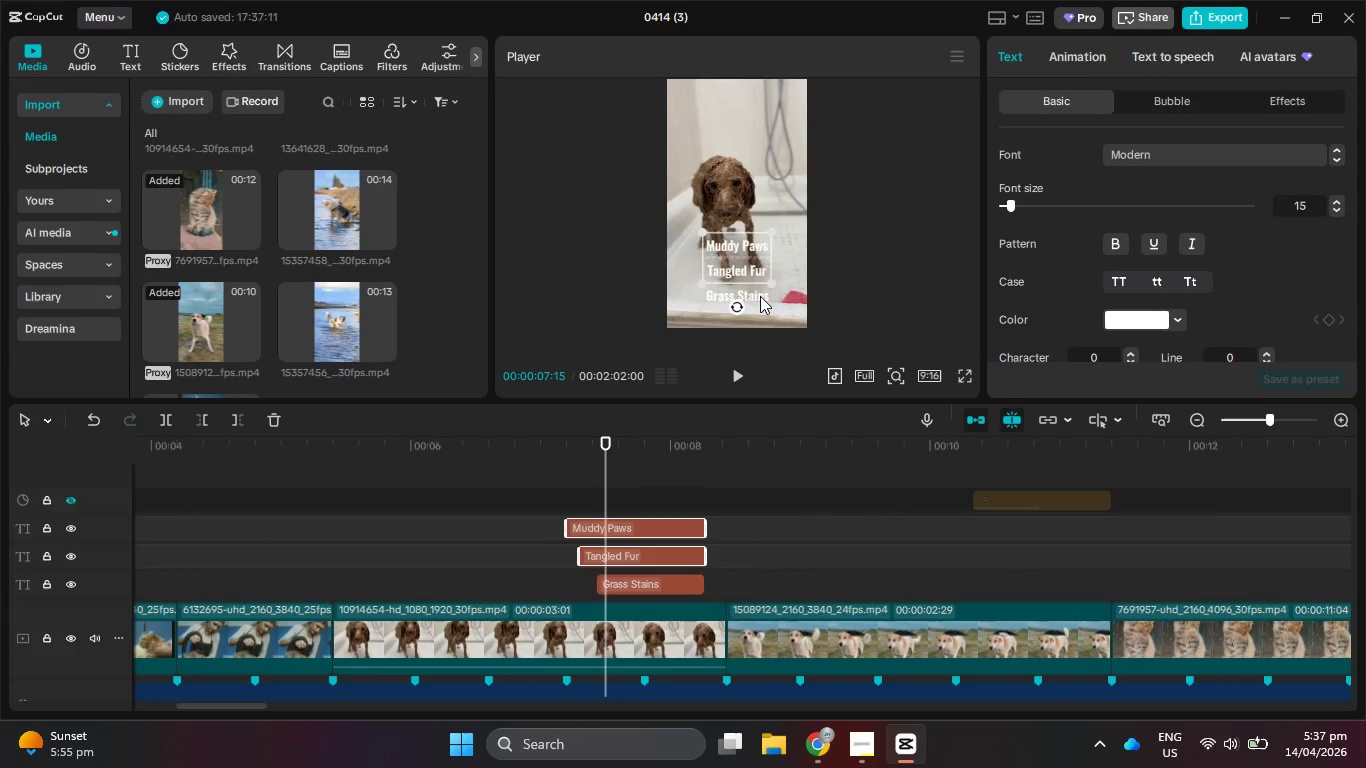 
double_click([760, 296])
 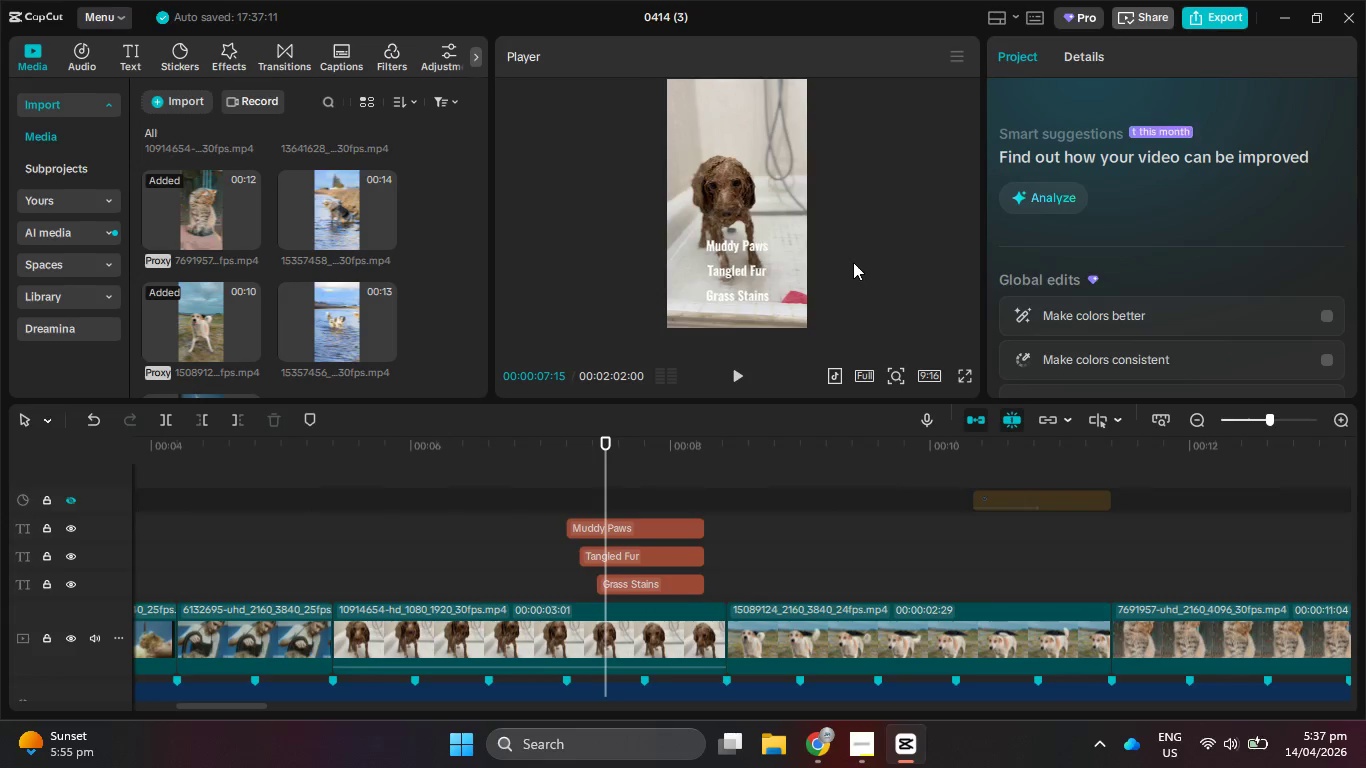 
double_click([747, 248])
 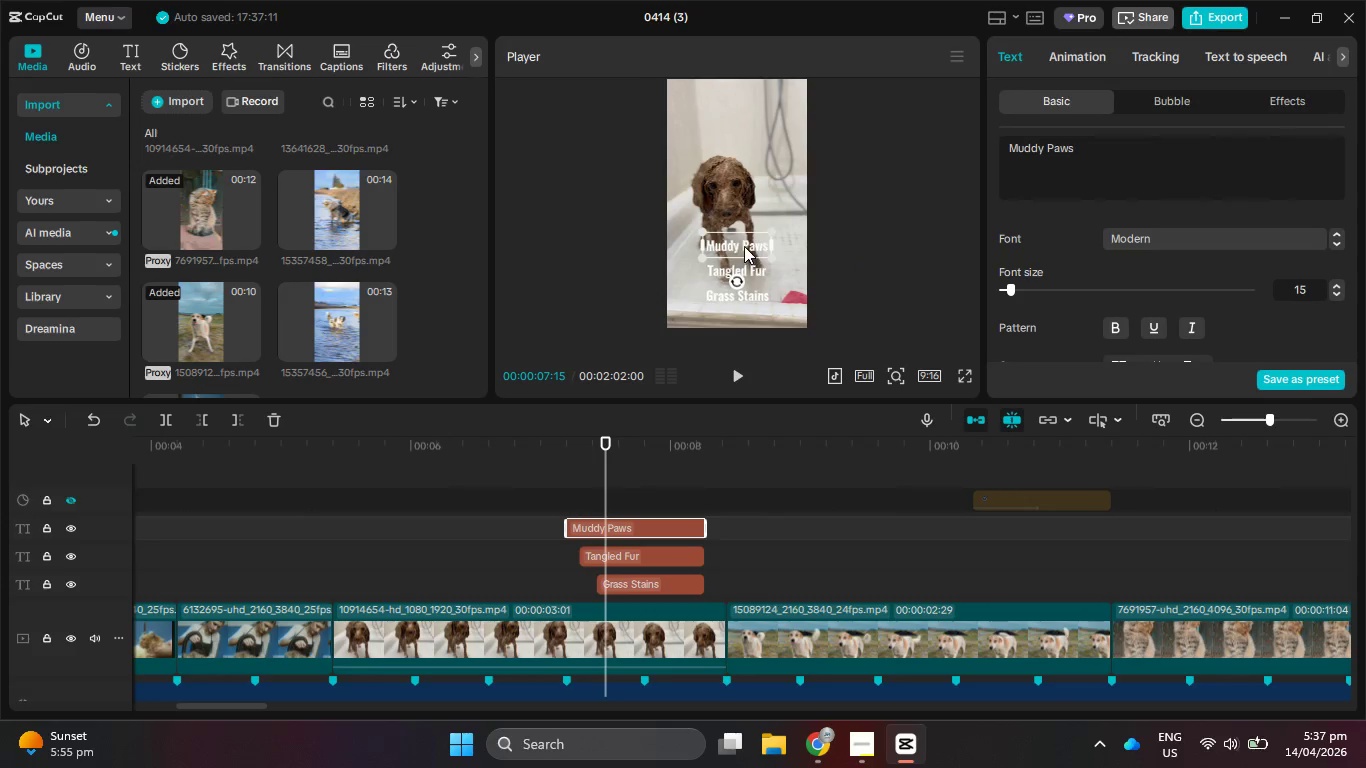 
left_click_drag(start_coordinate=[744, 246], to_coordinate=[758, 246])
 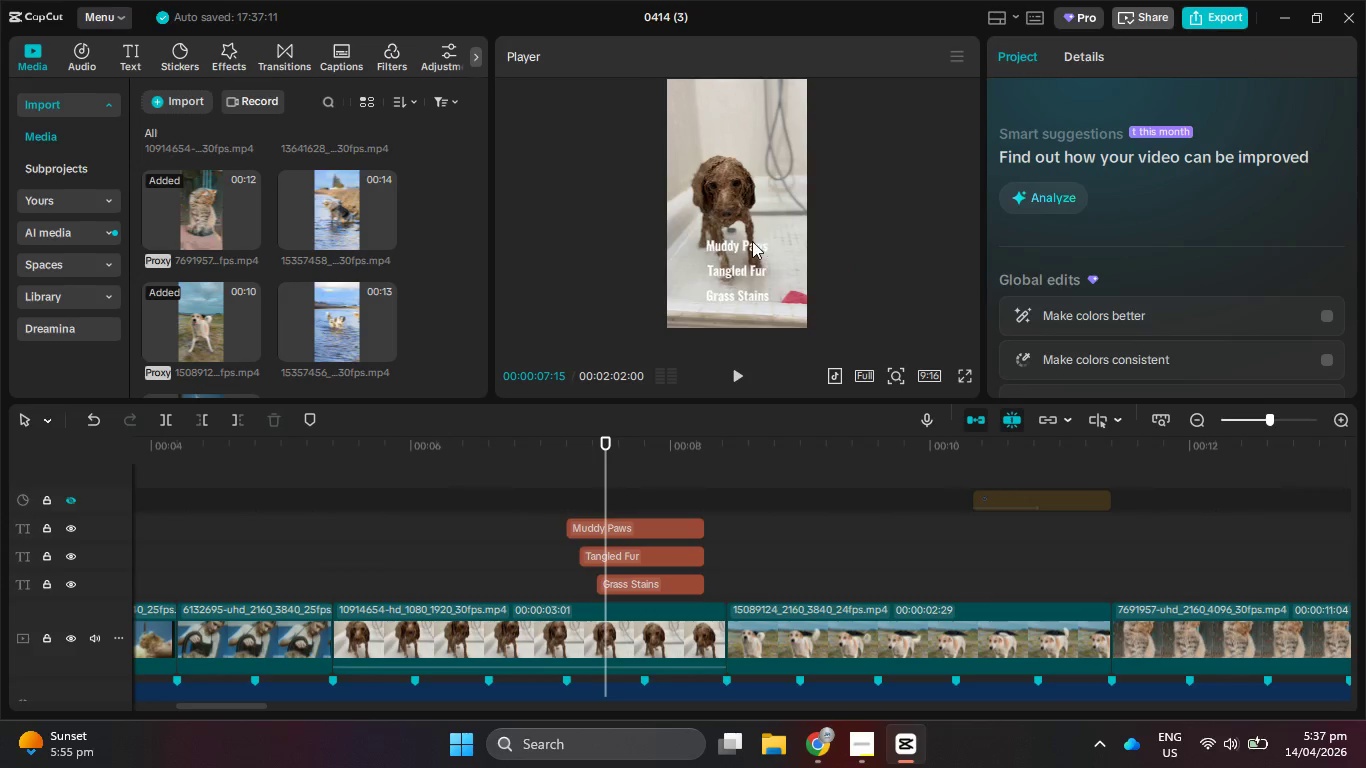 
left_click_drag(start_coordinate=[750, 241], to_coordinate=[763, 239])
 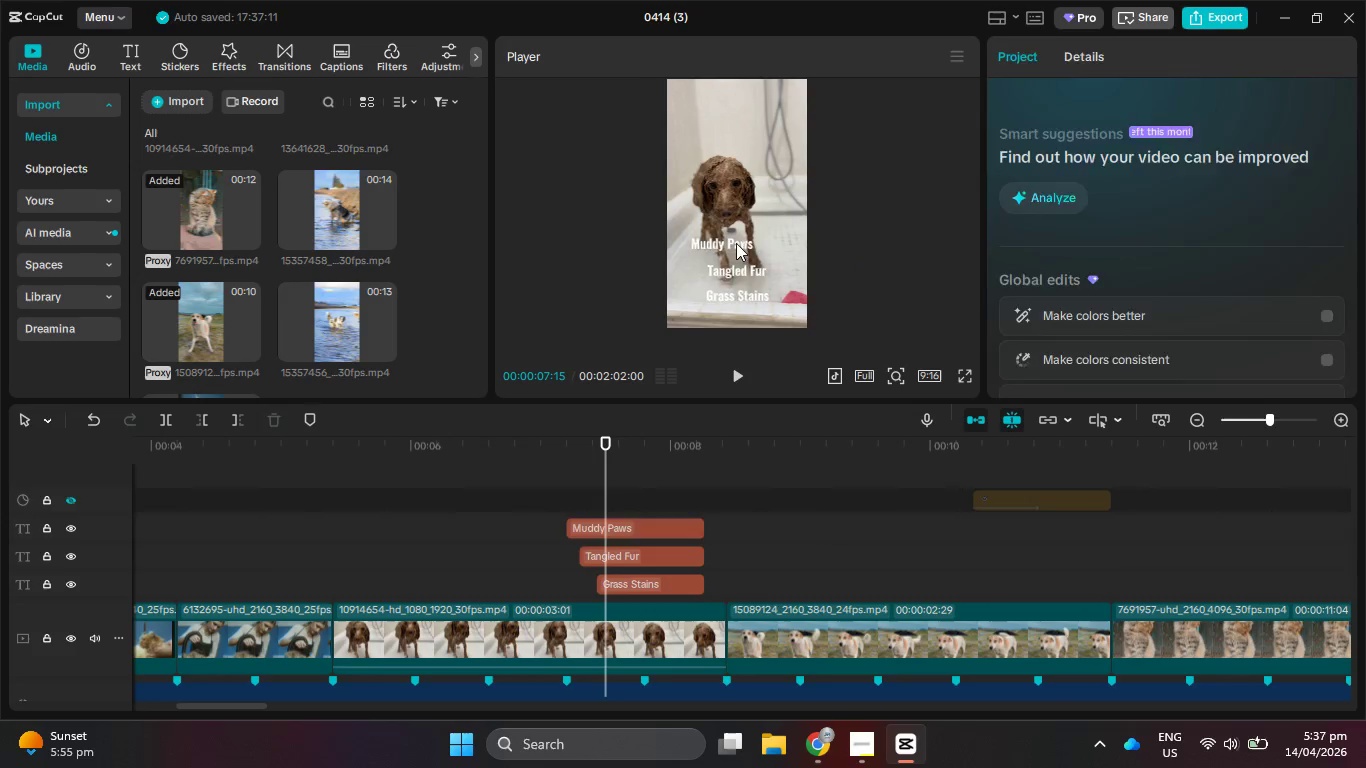 
left_click_drag(start_coordinate=[734, 240], to_coordinate=[754, 239])
 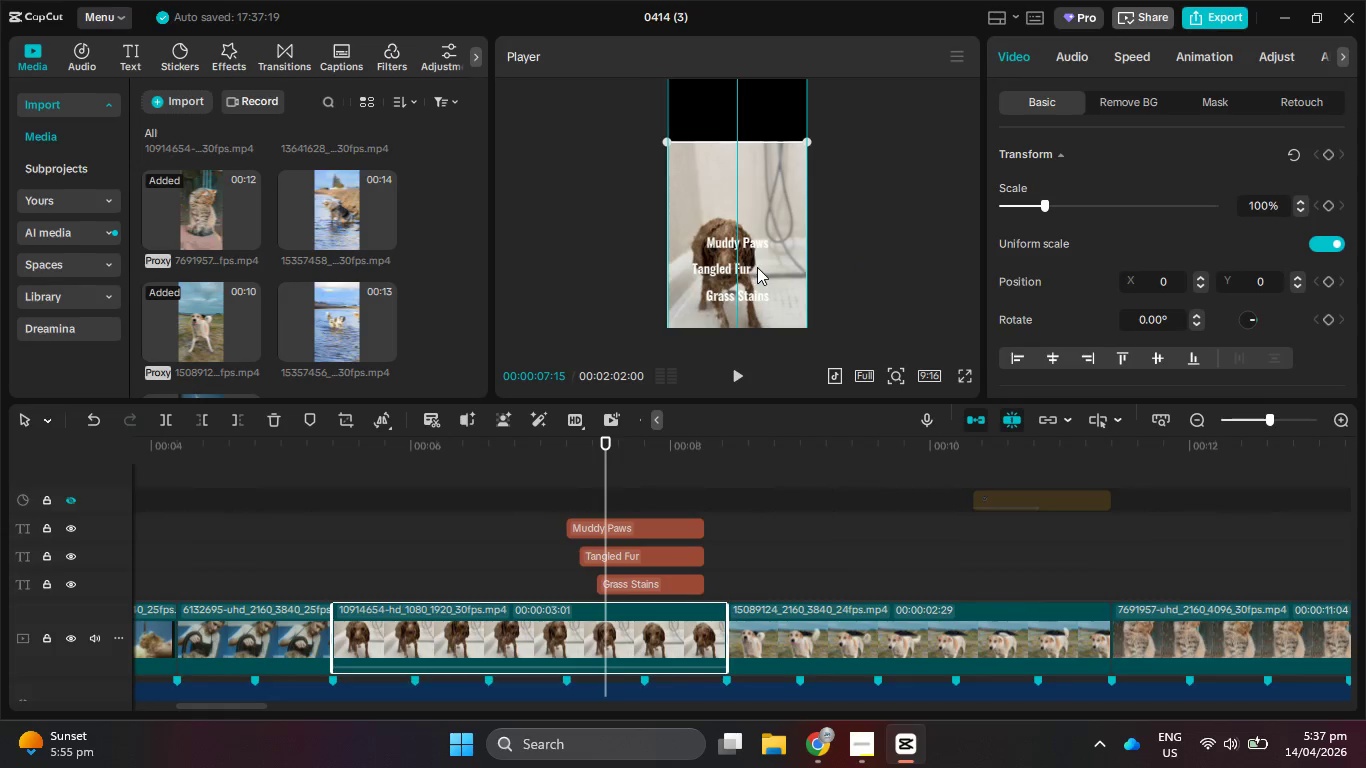 
key(Control+Z)
 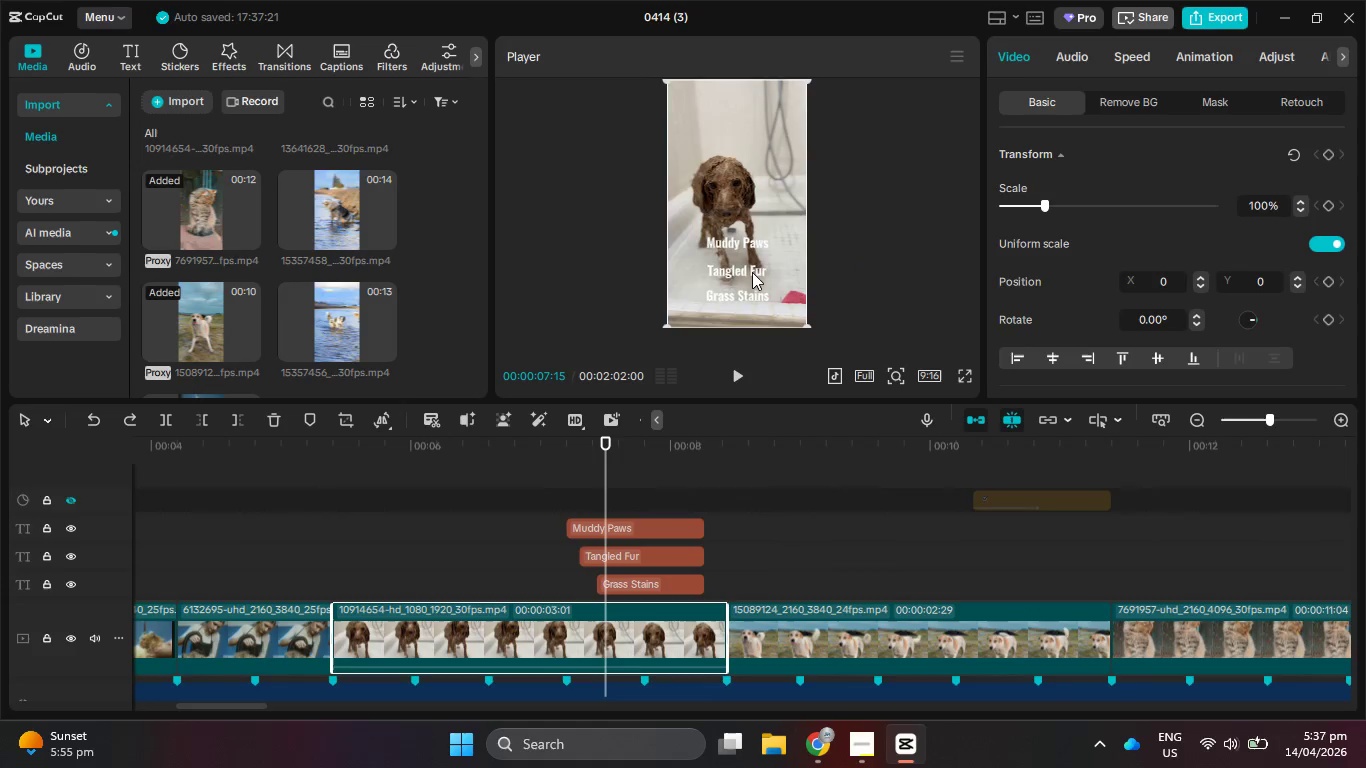 
left_click([752, 272])
 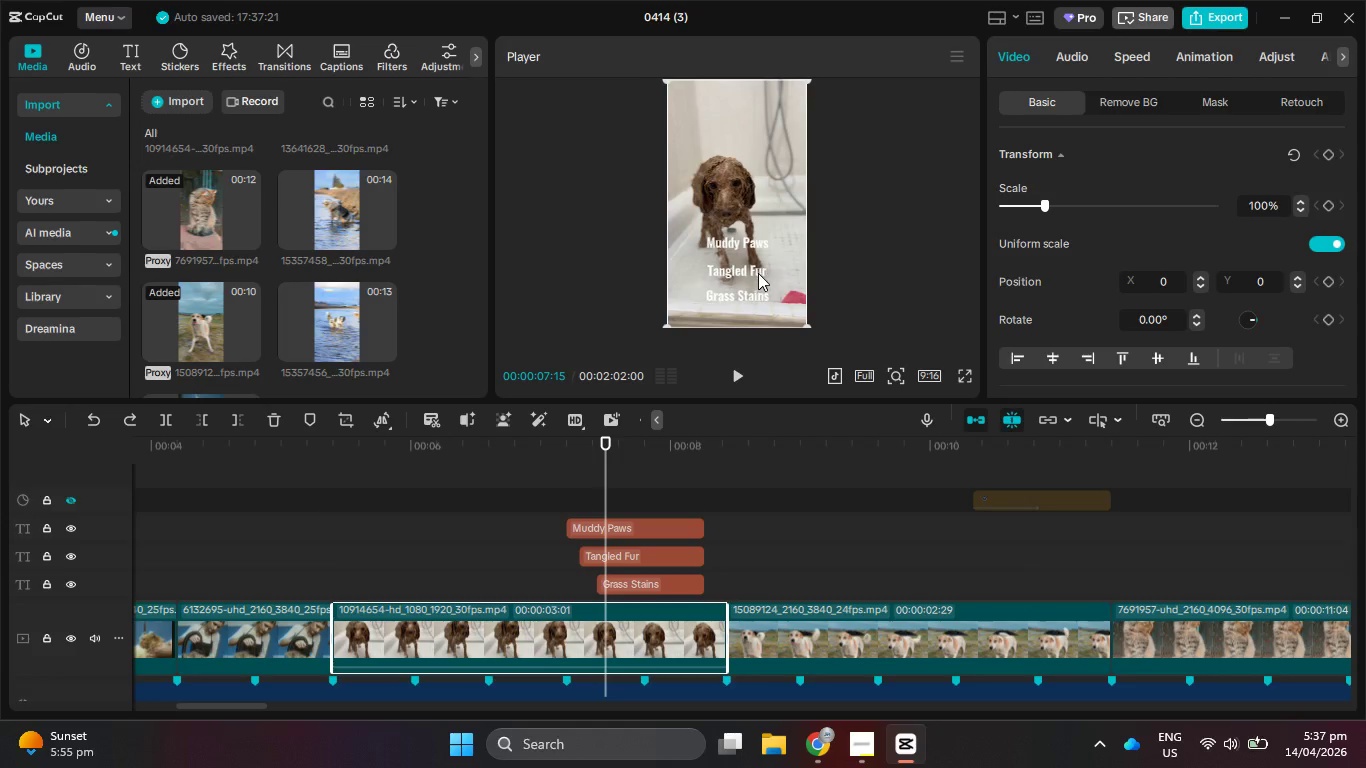 
left_click([758, 273])
 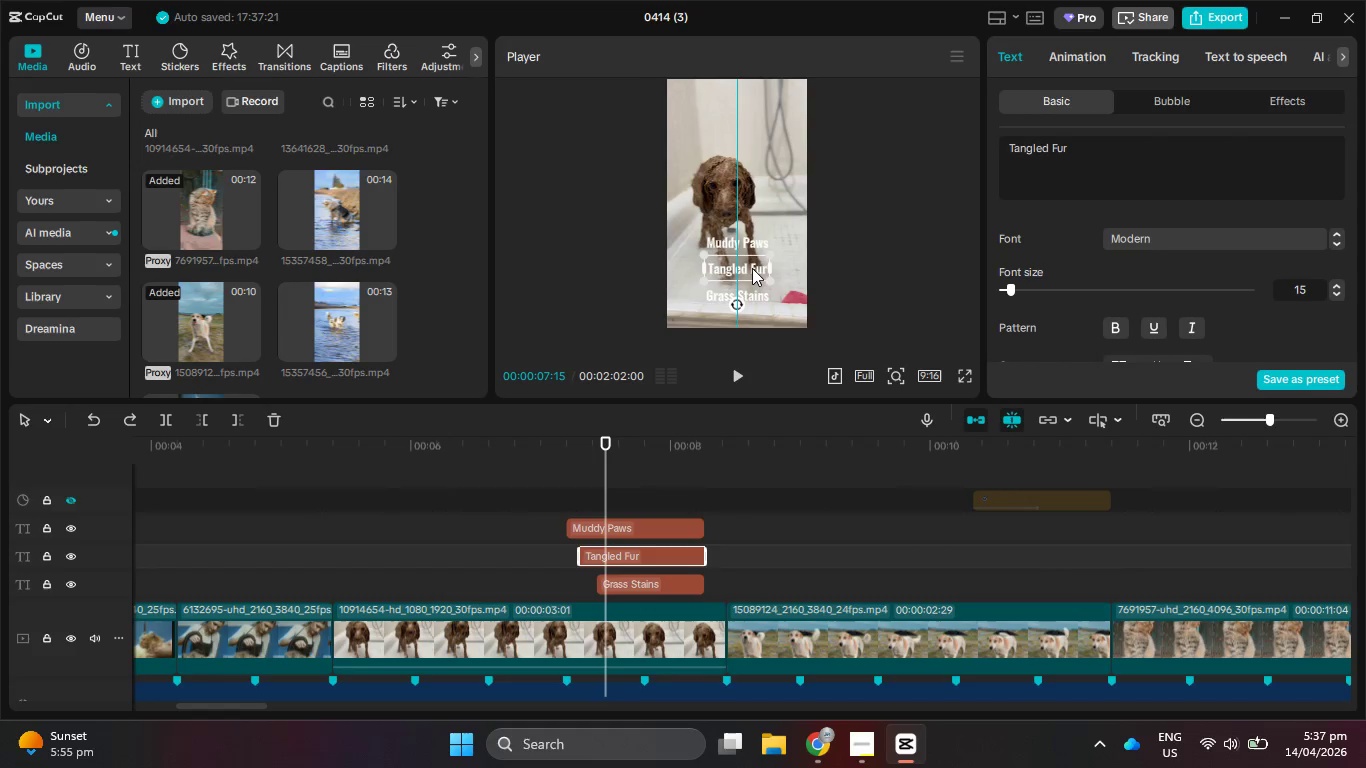 
left_click([750, 293])
 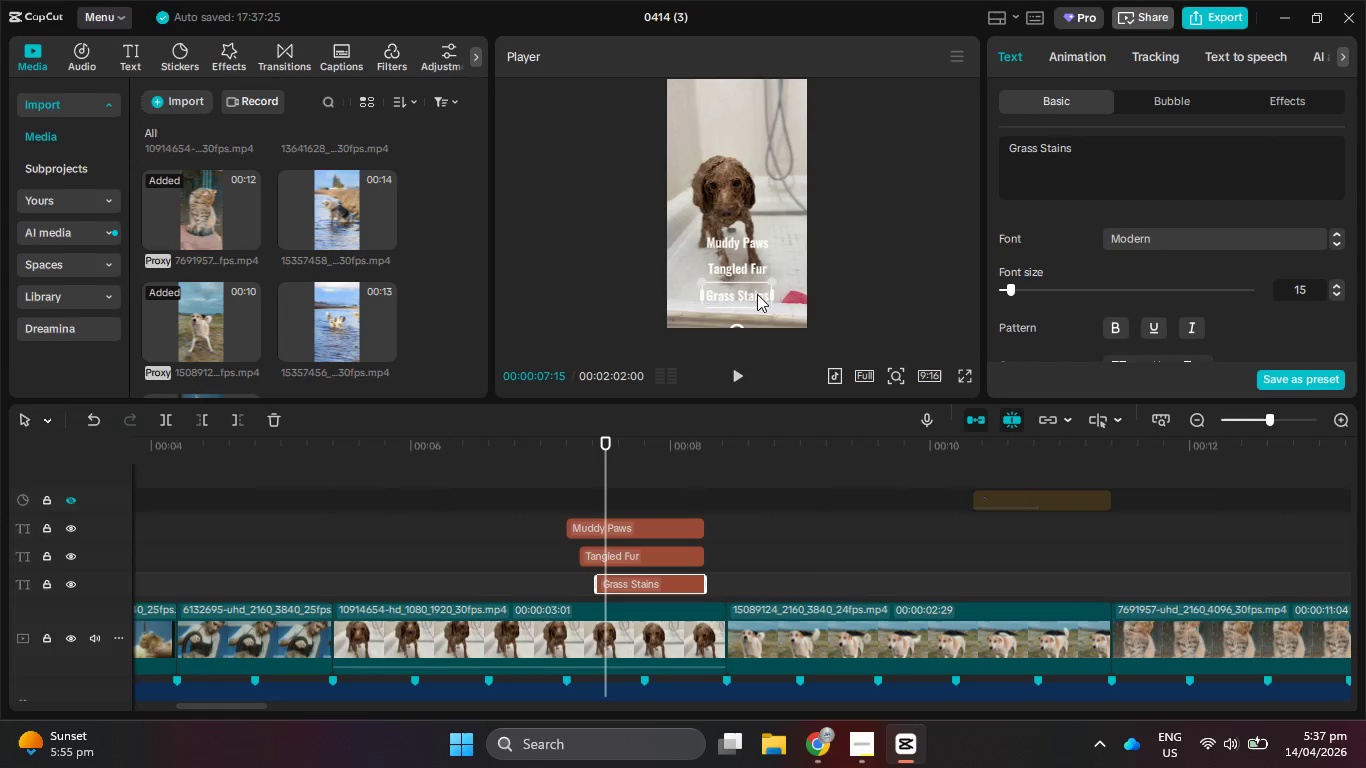 
left_click_drag(start_coordinate=[757, 294], to_coordinate=[755, 289])
 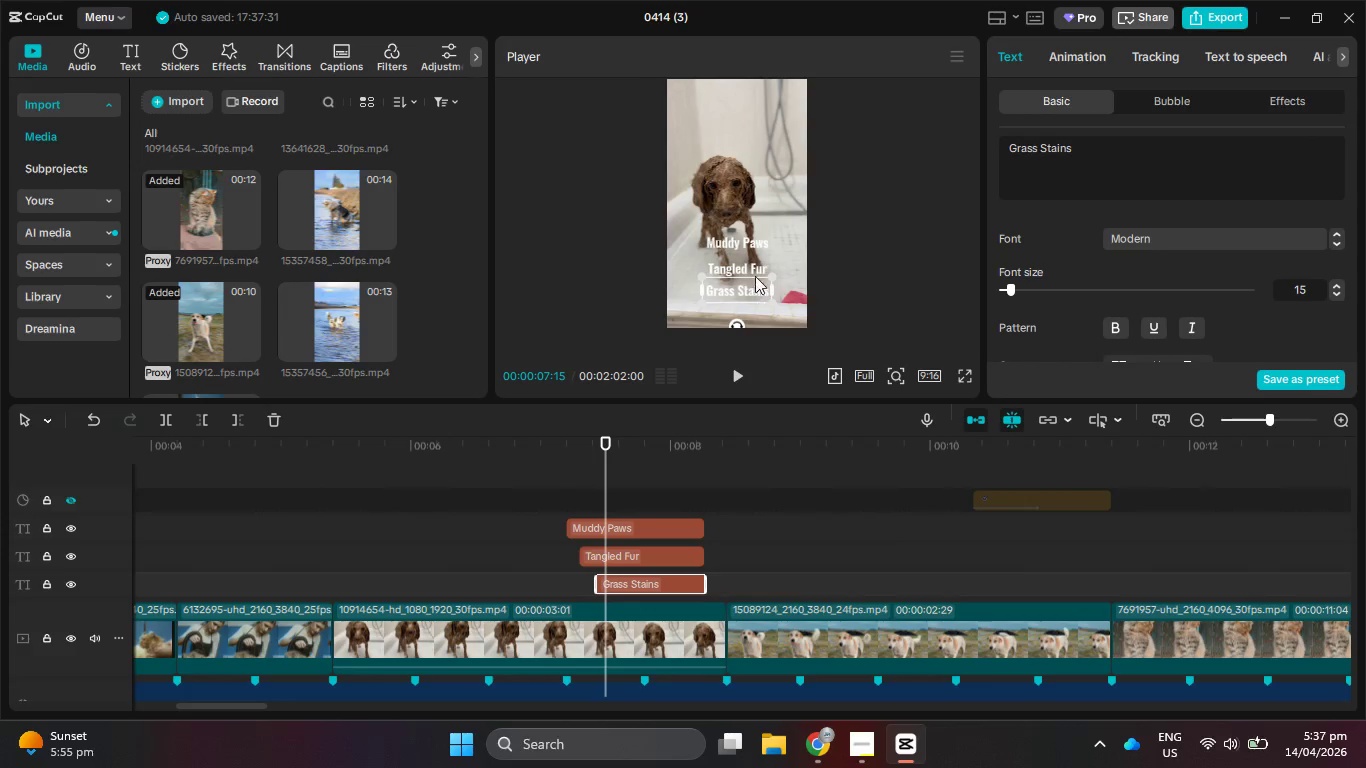 
hold_key(key=ControlLeft, duration=1.17)
left_click([754, 269])
 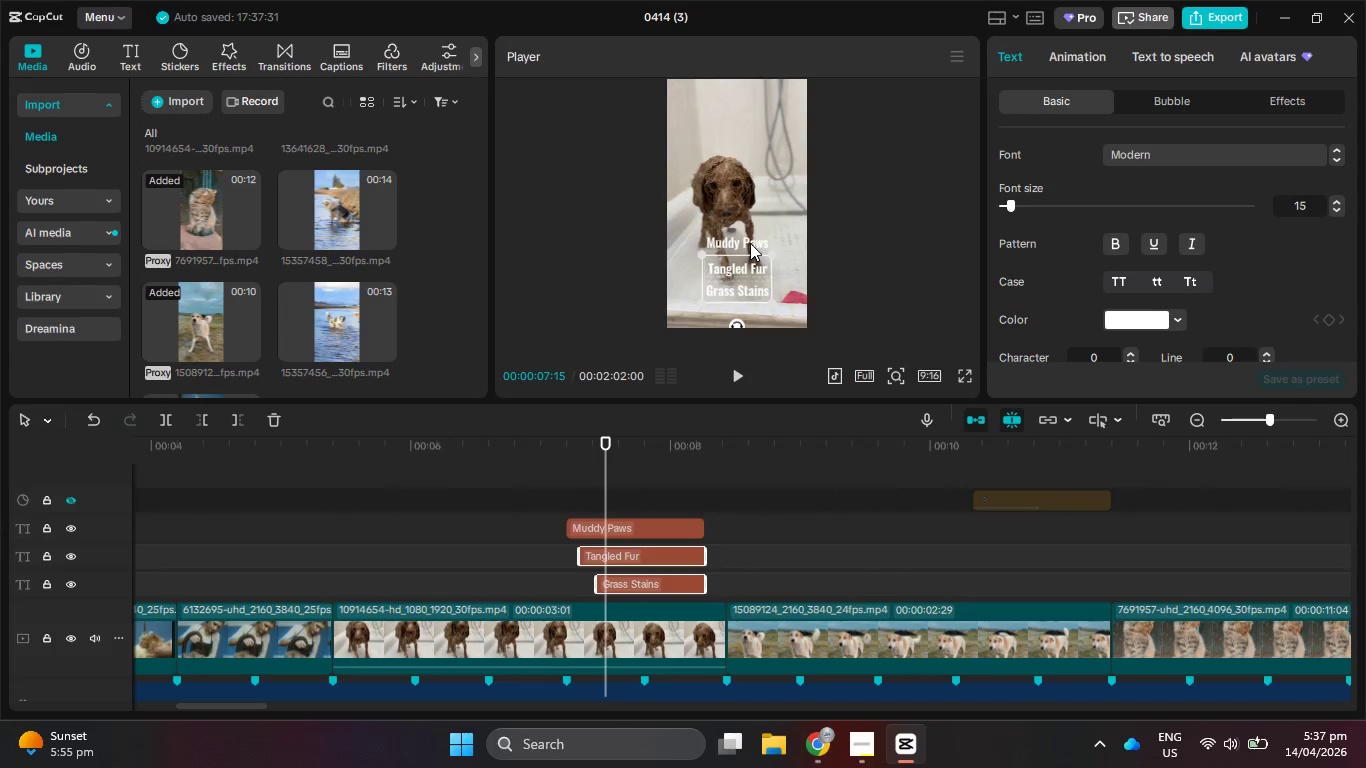 
double_click([750, 243])
 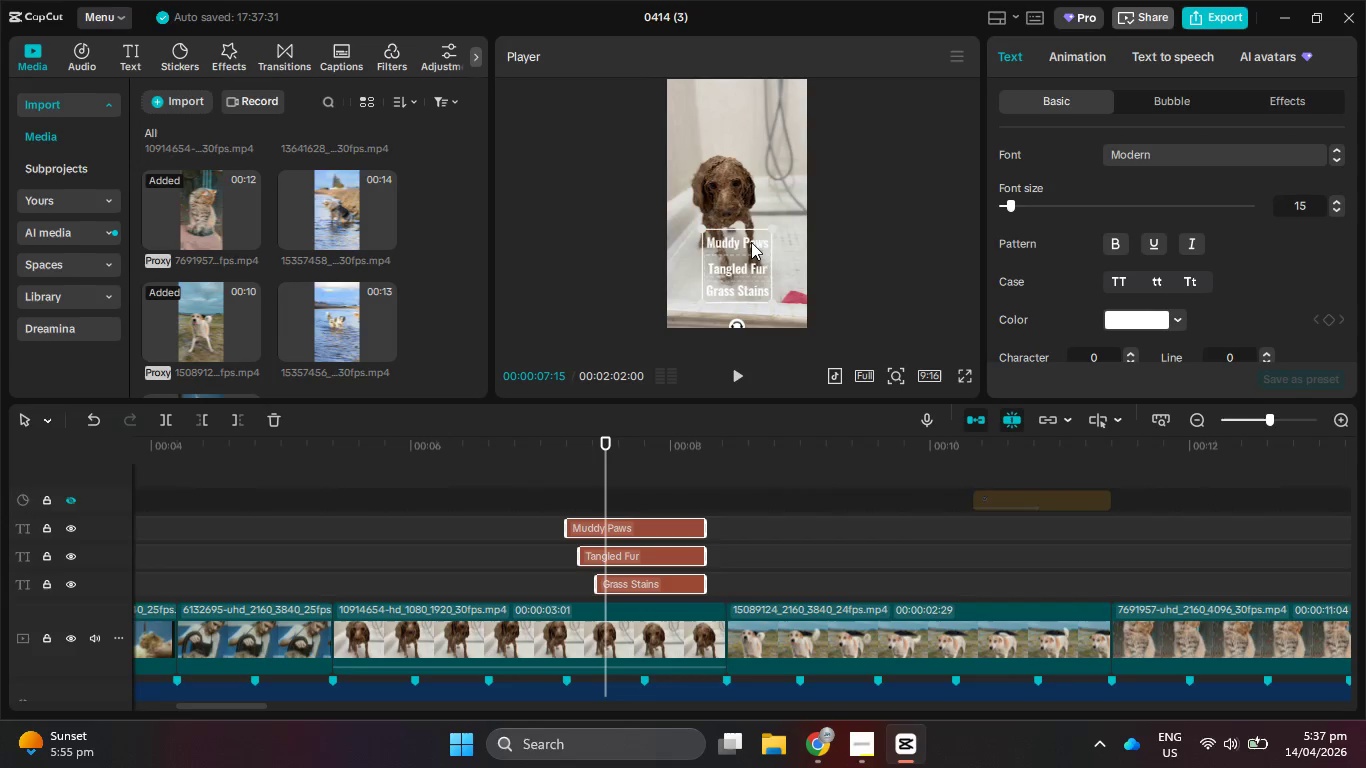 
left_click_drag(start_coordinate=[746, 242], to_coordinate=[762, 244])
 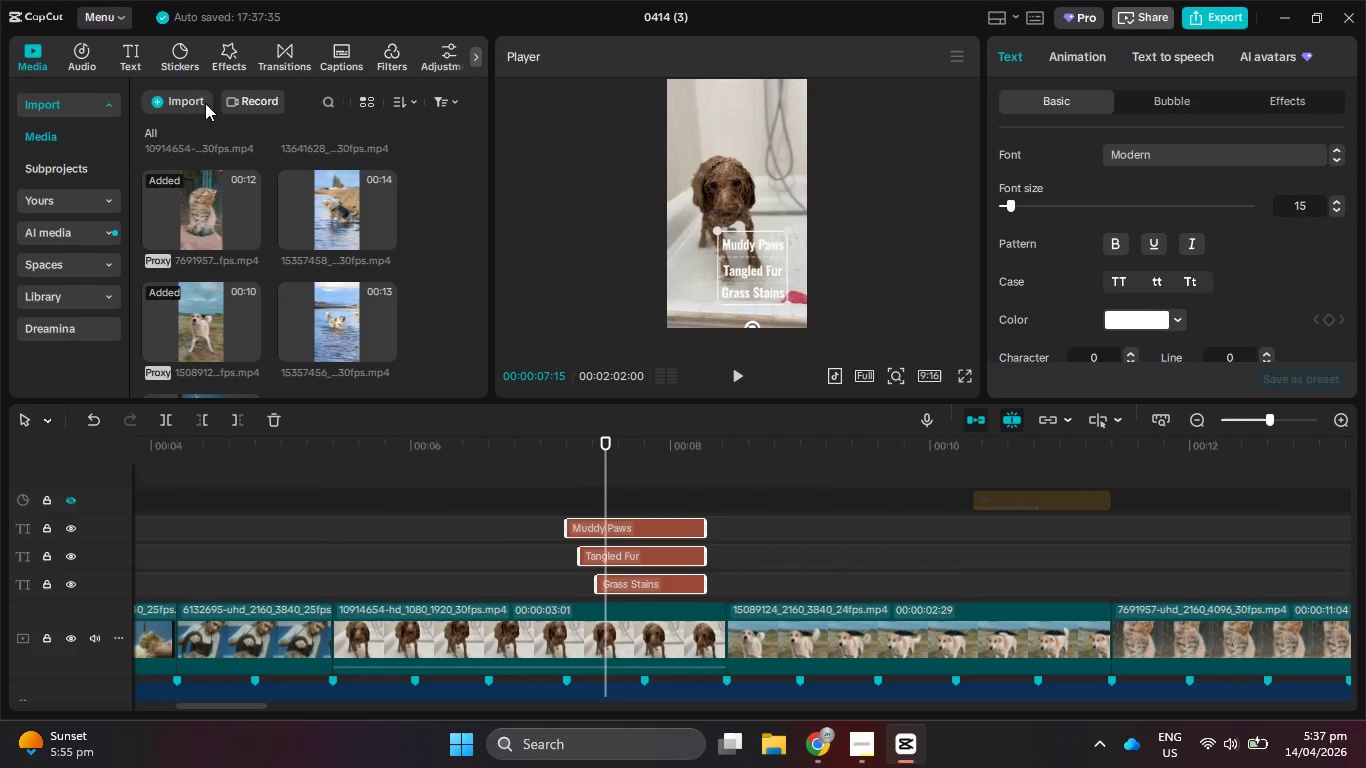 
left_click([181, 62])
 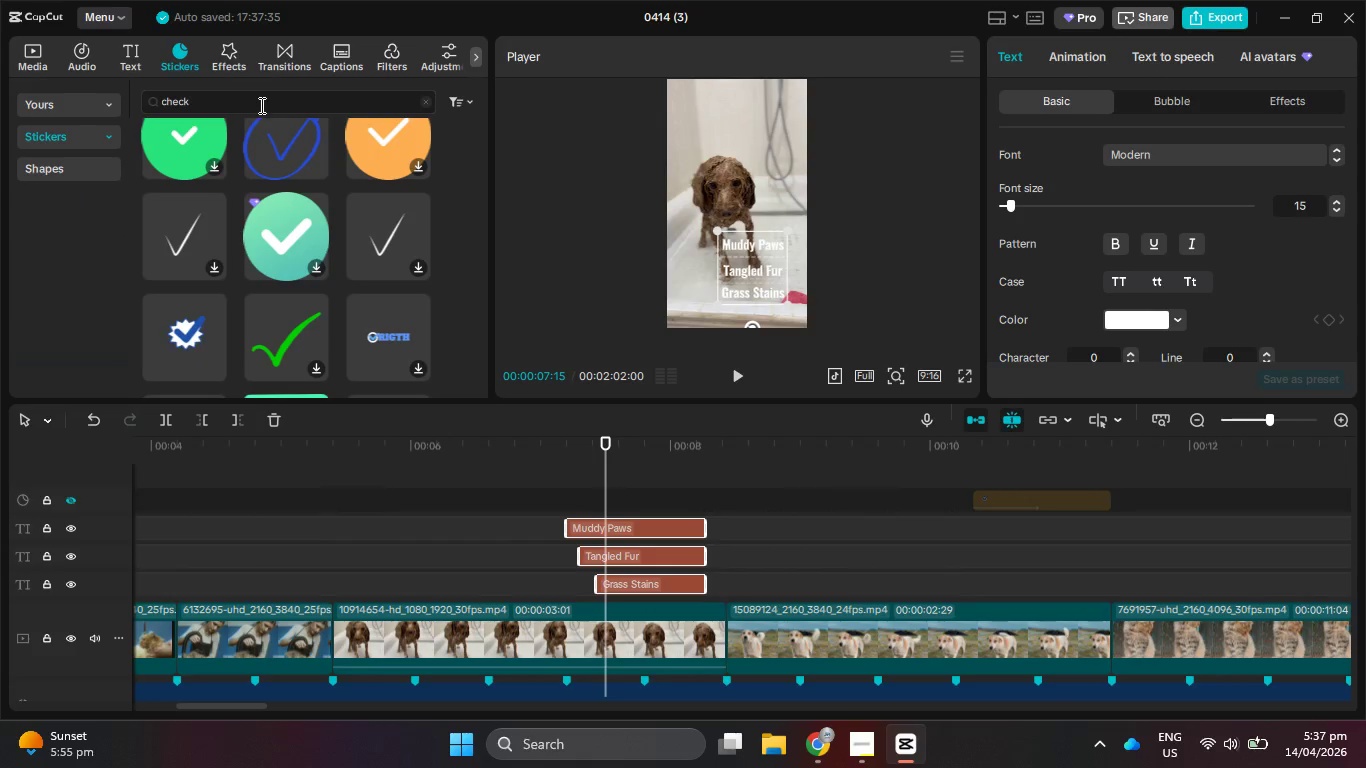 
left_click_drag(start_coordinate=[261, 105], to_coordinate=[154, 93])
 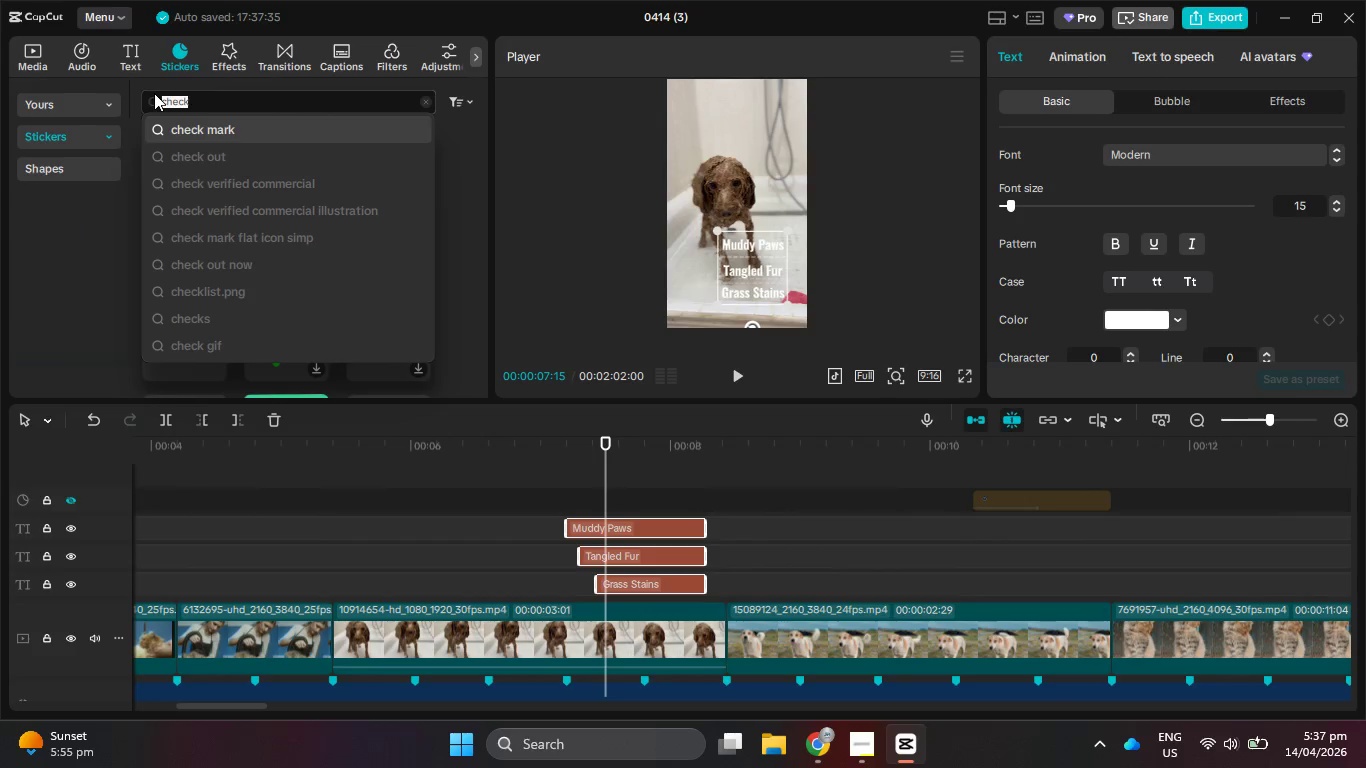 
type(bux)
key(Backspace)
key(Backspace)
type(ox)
 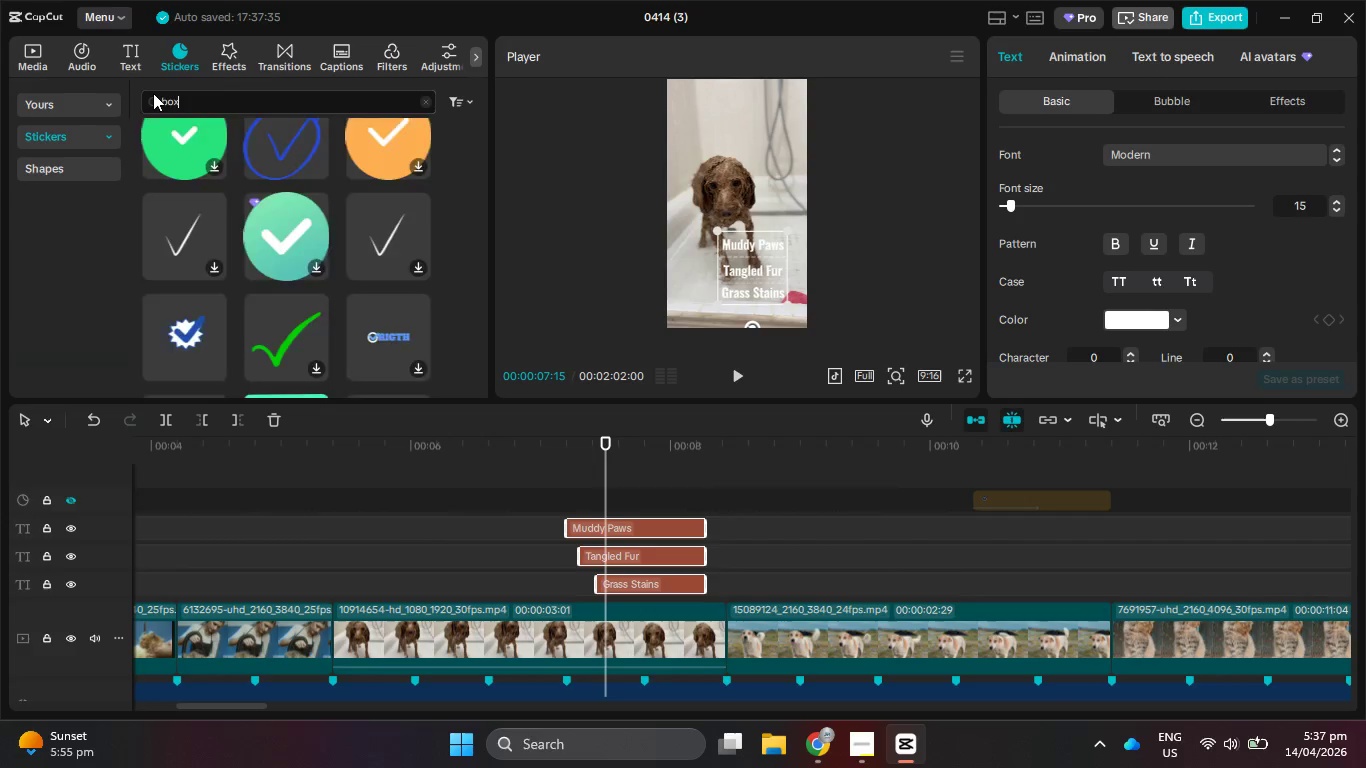 
key(Enter)
 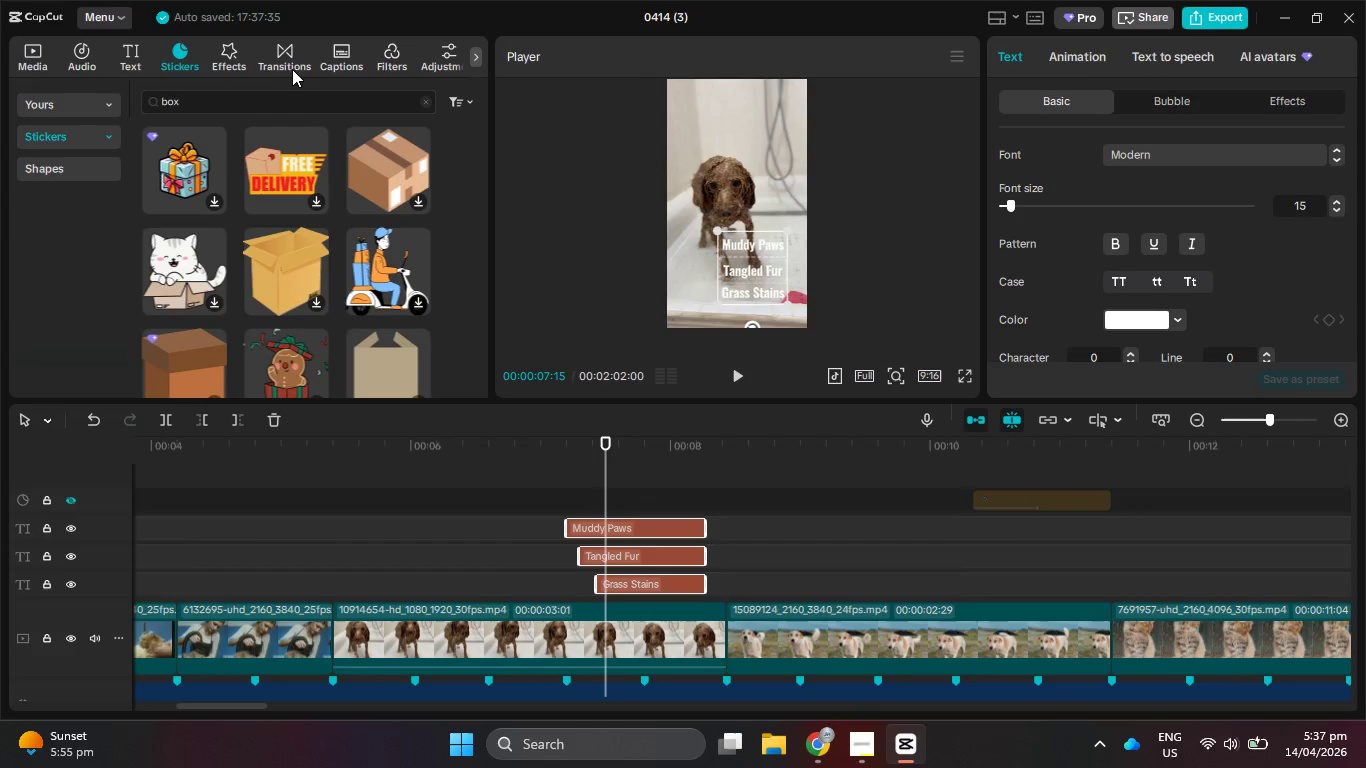 
scroll: coordinate [331, 224], scroll_direction: down, amount: 2.0
 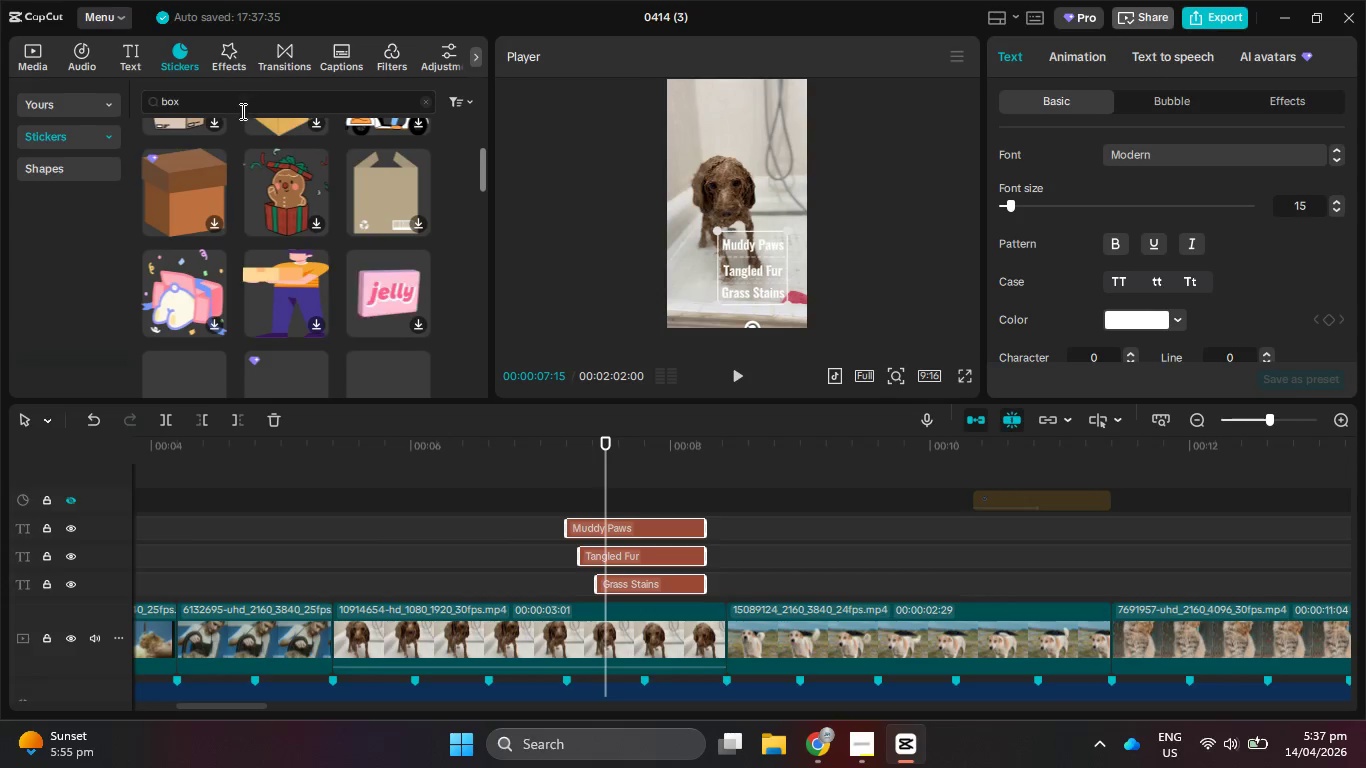 
left_click_drag(start_coordinate=[241, 111], to_coordinate=[136, 94])
 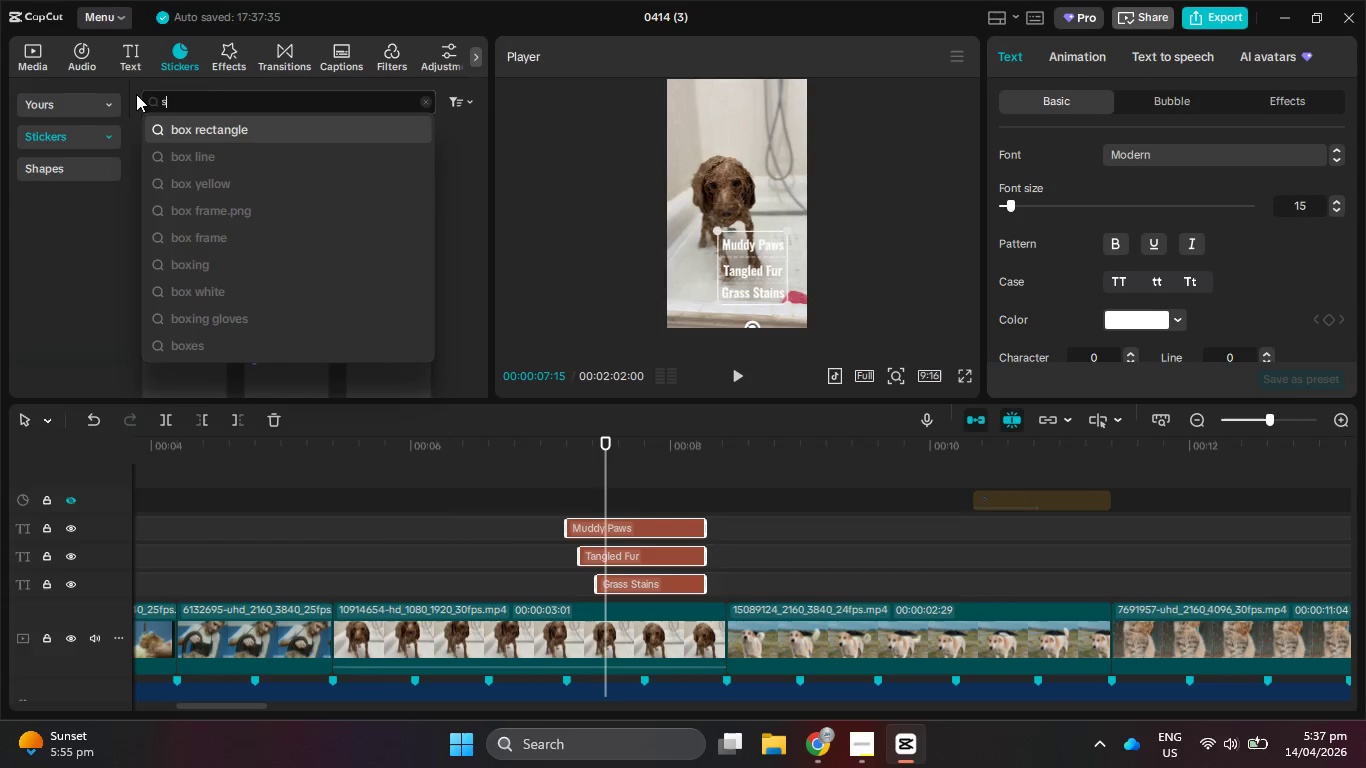 
type(square)
 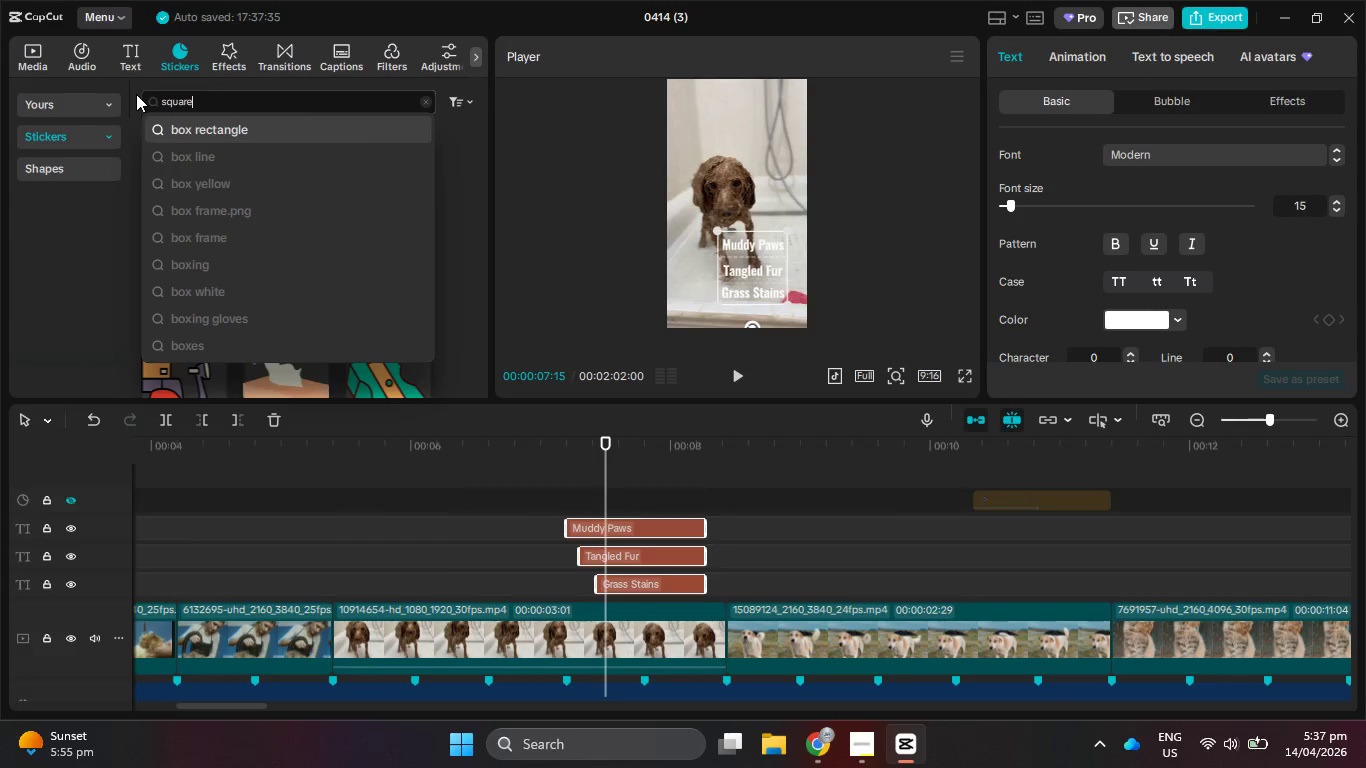 
key(Enter)
 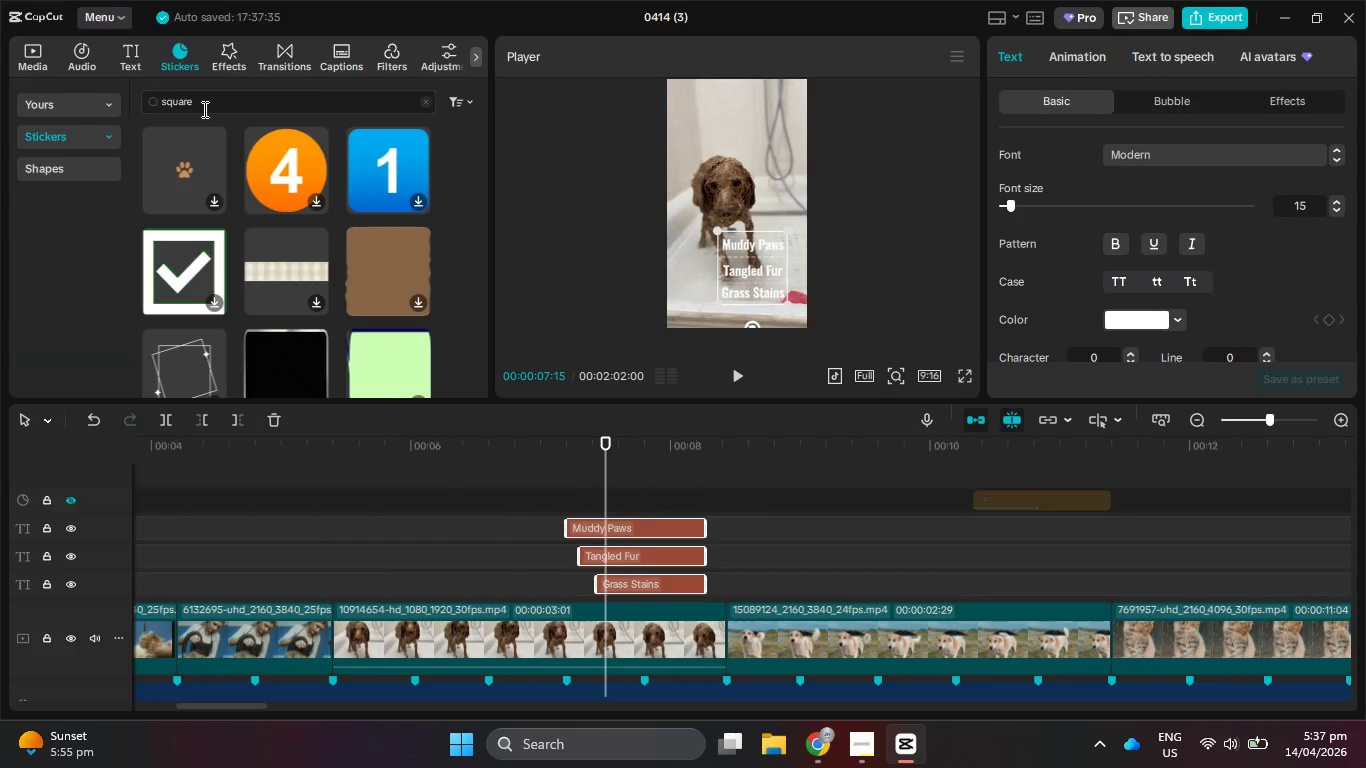 
scroll: coordinate [419, 234], scroll_direction: down, amount: 3.0
 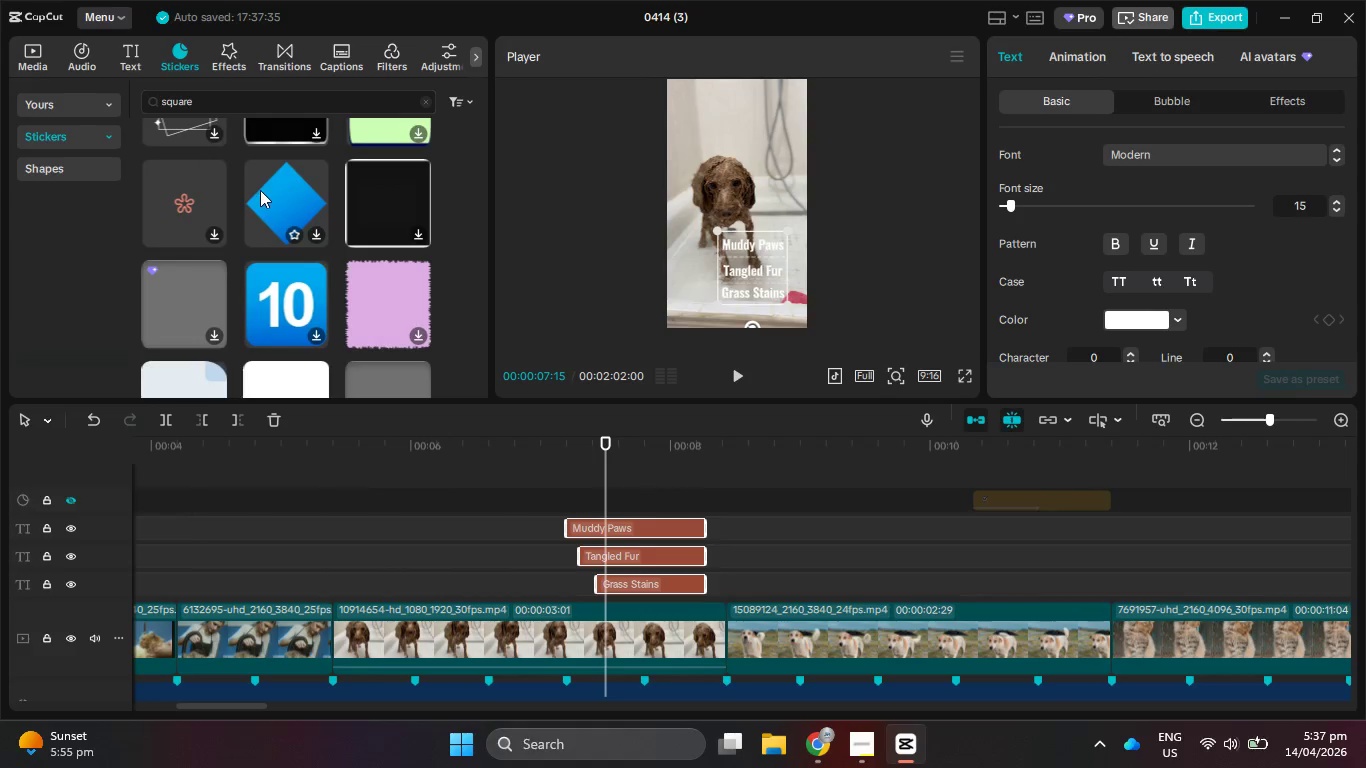 
left_click([270, 194])
 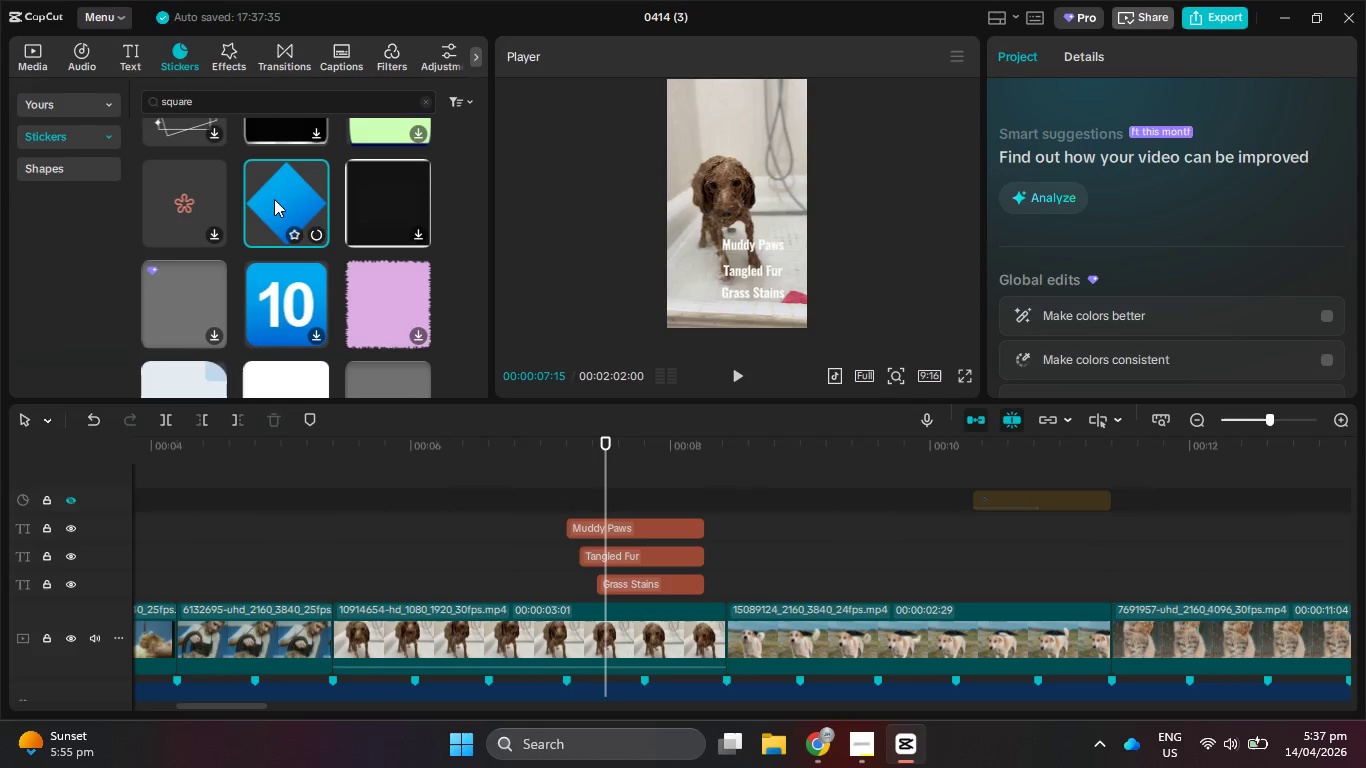 
left_click_drag(start_coordinate=[274, 199], to_coordinate=[287, 213])
 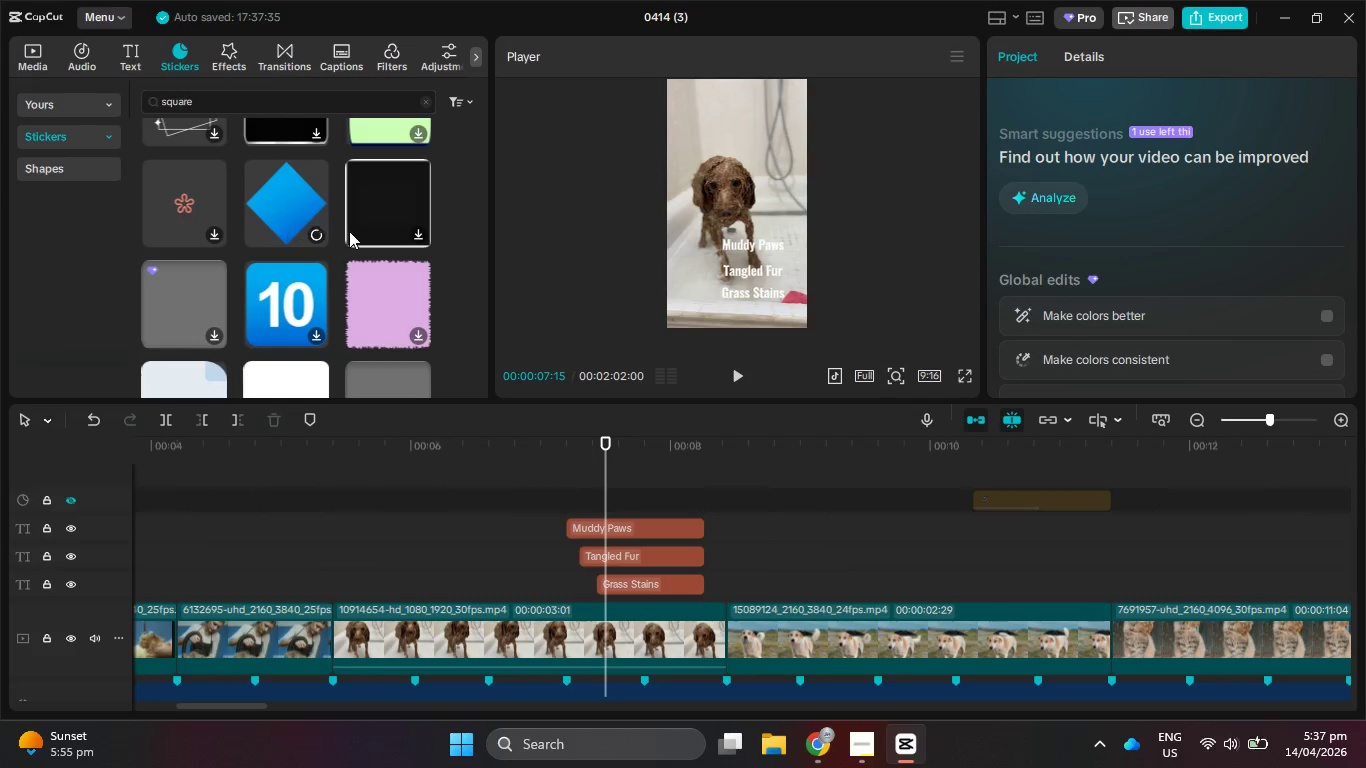 
scroll: coordinate [354, 232], scroll_direction: down, amount: 2.0
 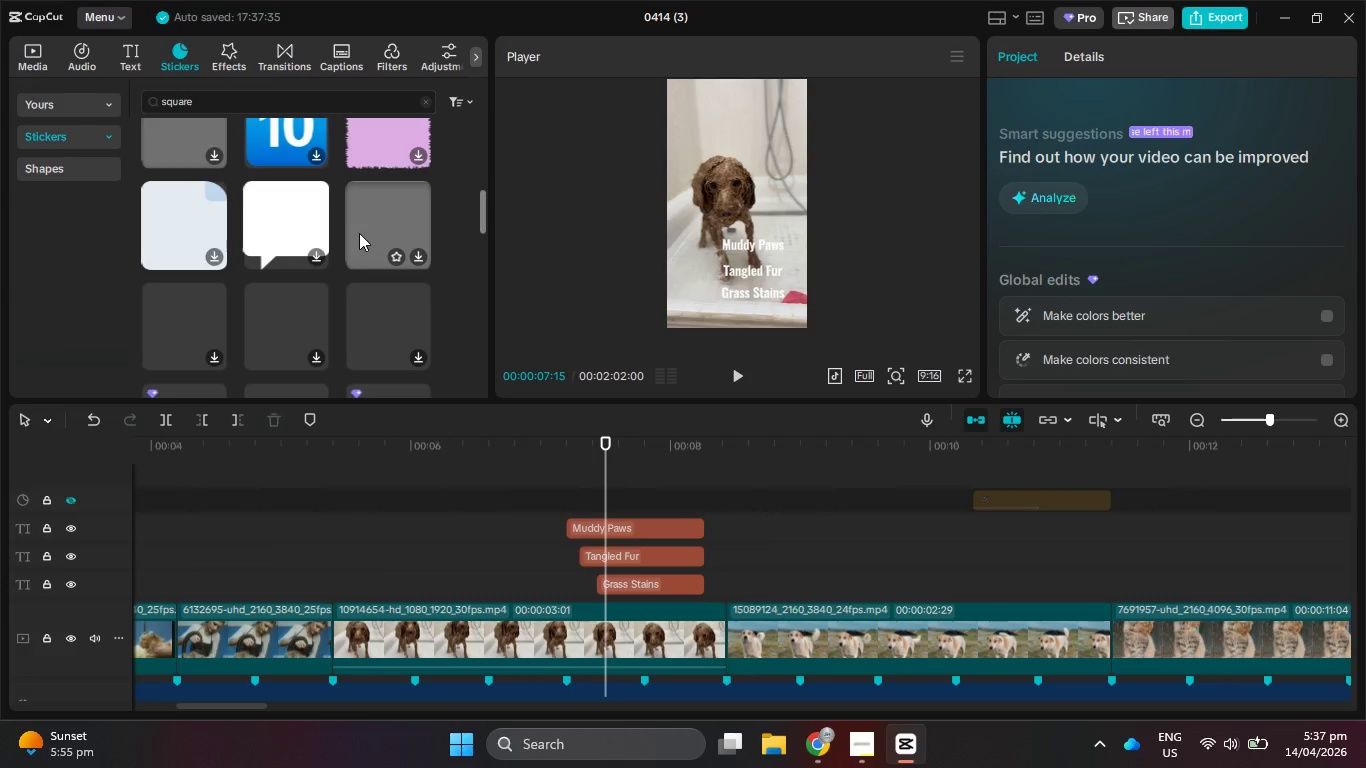 
scroll: coordinate [359, 233], scroll_direction: up, amount: 3.0
 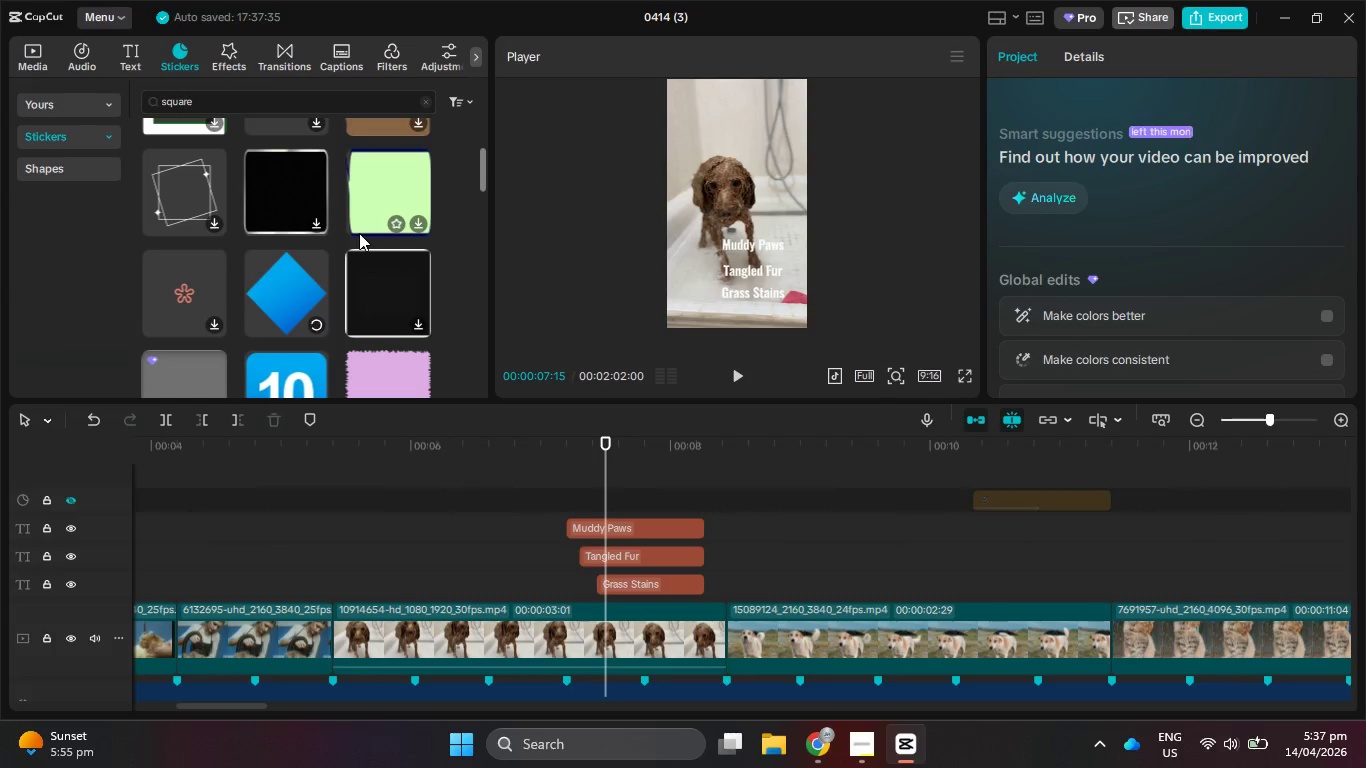 
scroll: coordinate [357, 237], scroll_direction: down, amount: 2.0
 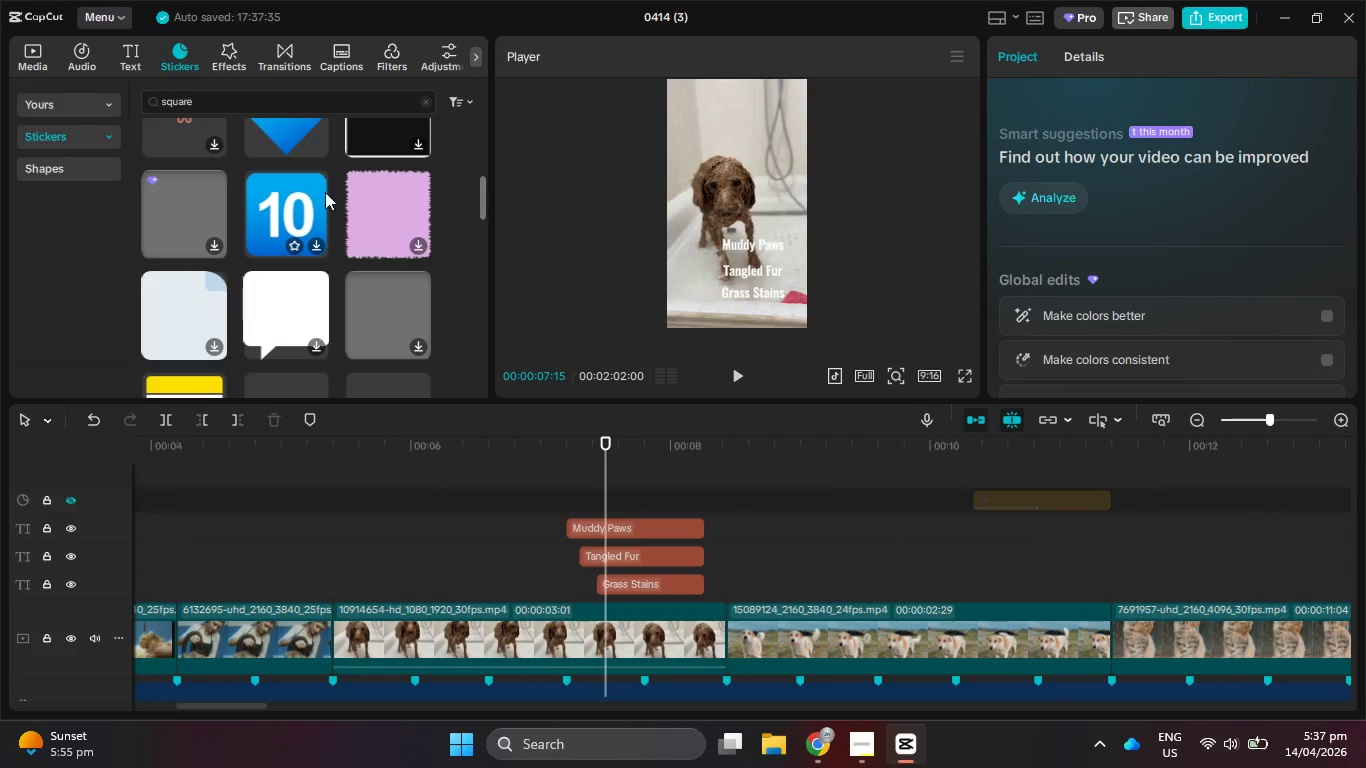 
scroll: coordinate [311, 174], scroll_direction: up, amount: 2.0
 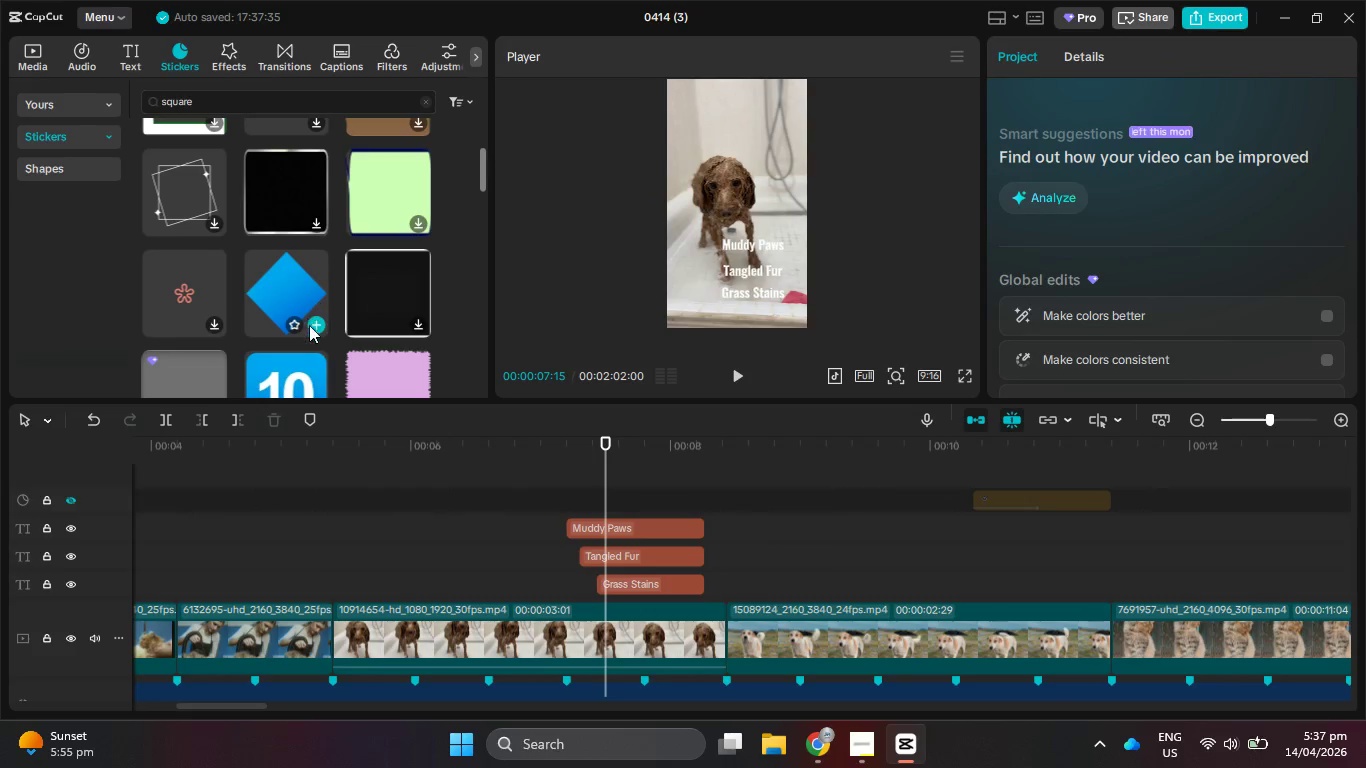 
left_click([315, 331])
 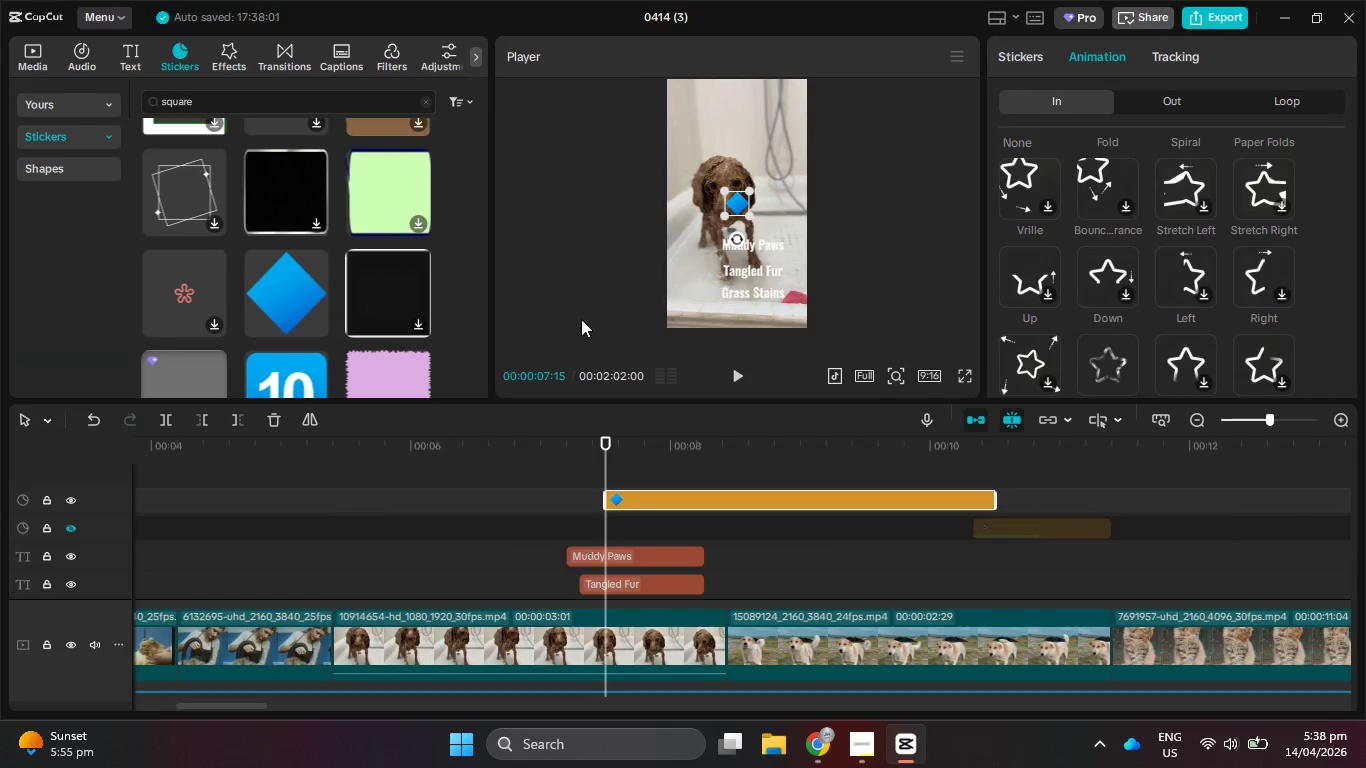 
hold_key(key=ControlLeft, duration=0.7)
scroll: coordinate [781, 218], scroll_direction: up, amount: 8.0
 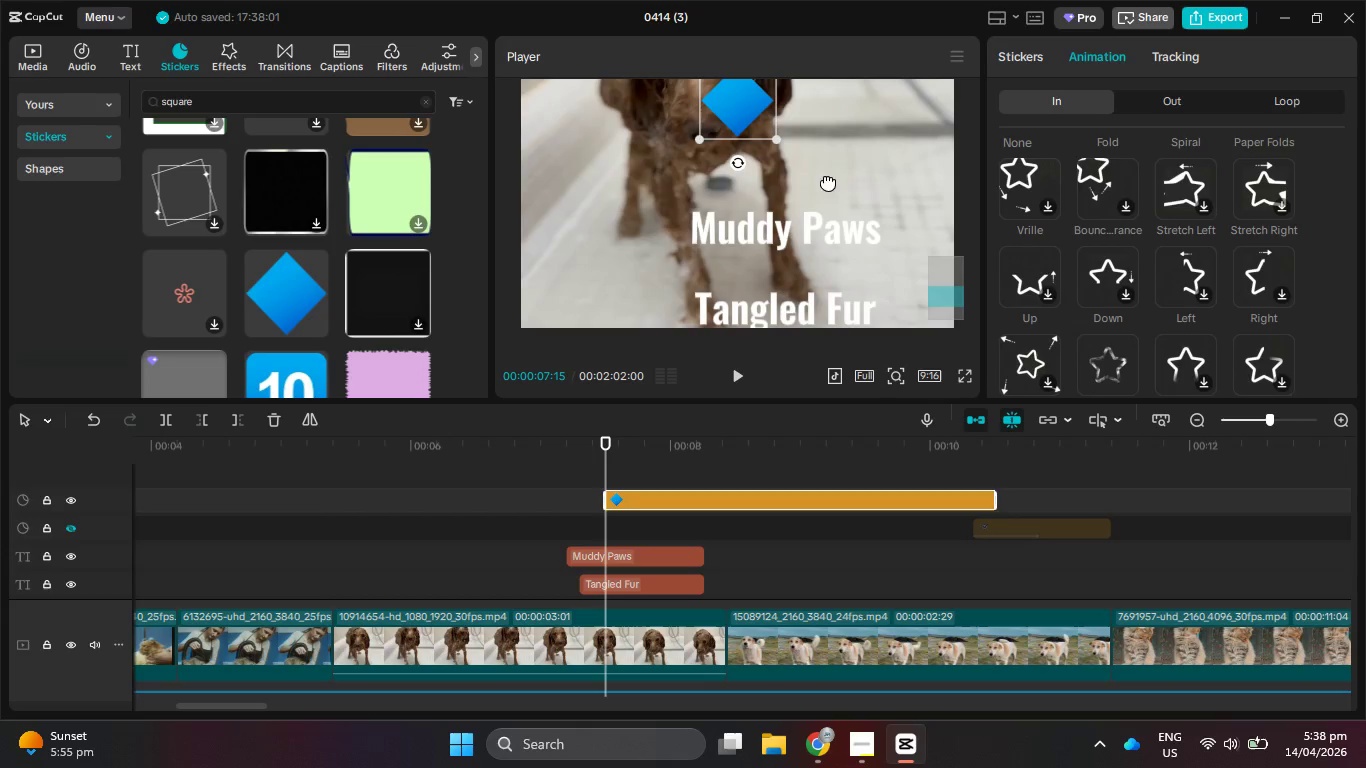 
left_click_drag(start_coordinate=[742, 111], to_coordinate=[643, 239])
 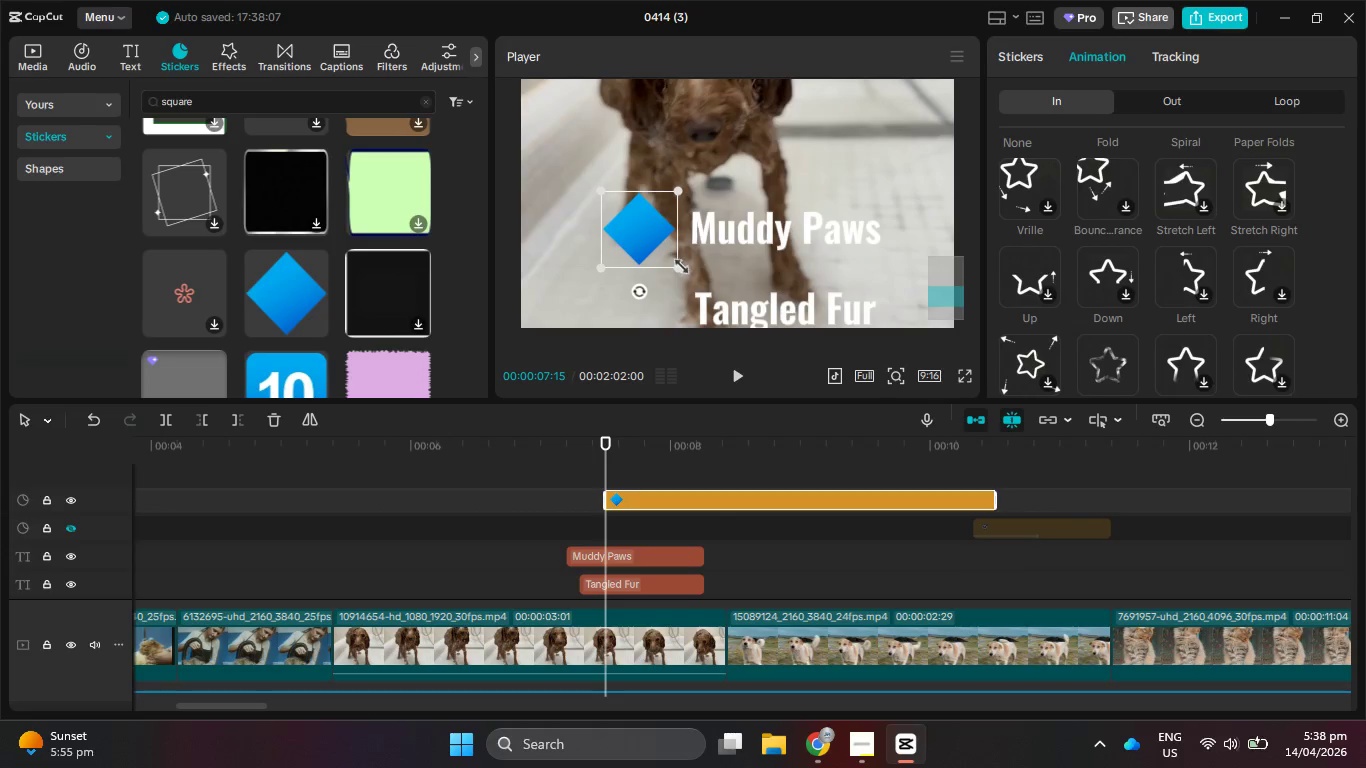 
left_click_drag(start_coordinate=[677, 263], to_coordinate=[658, 249])
 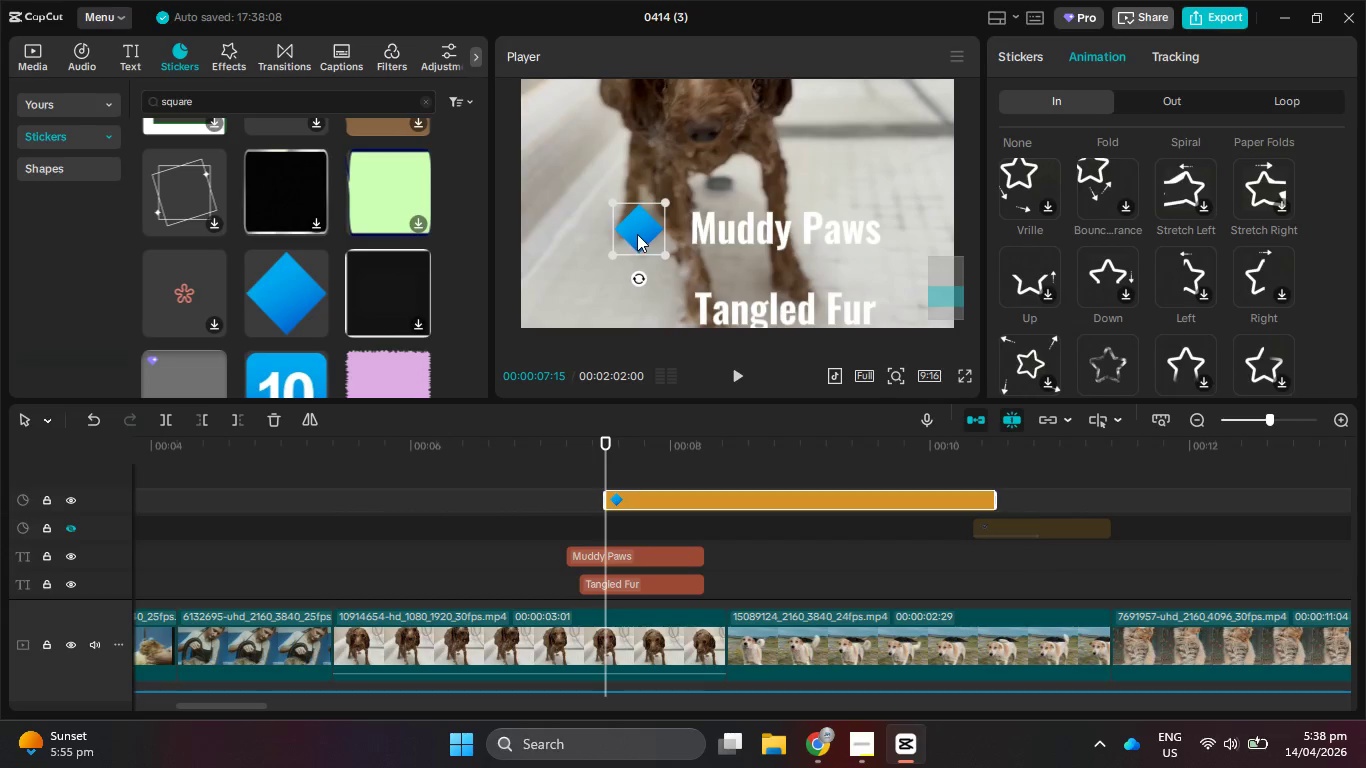 
left_click_drag(start_coordinate=[637, 234], to_coordinate=[643, 235])
 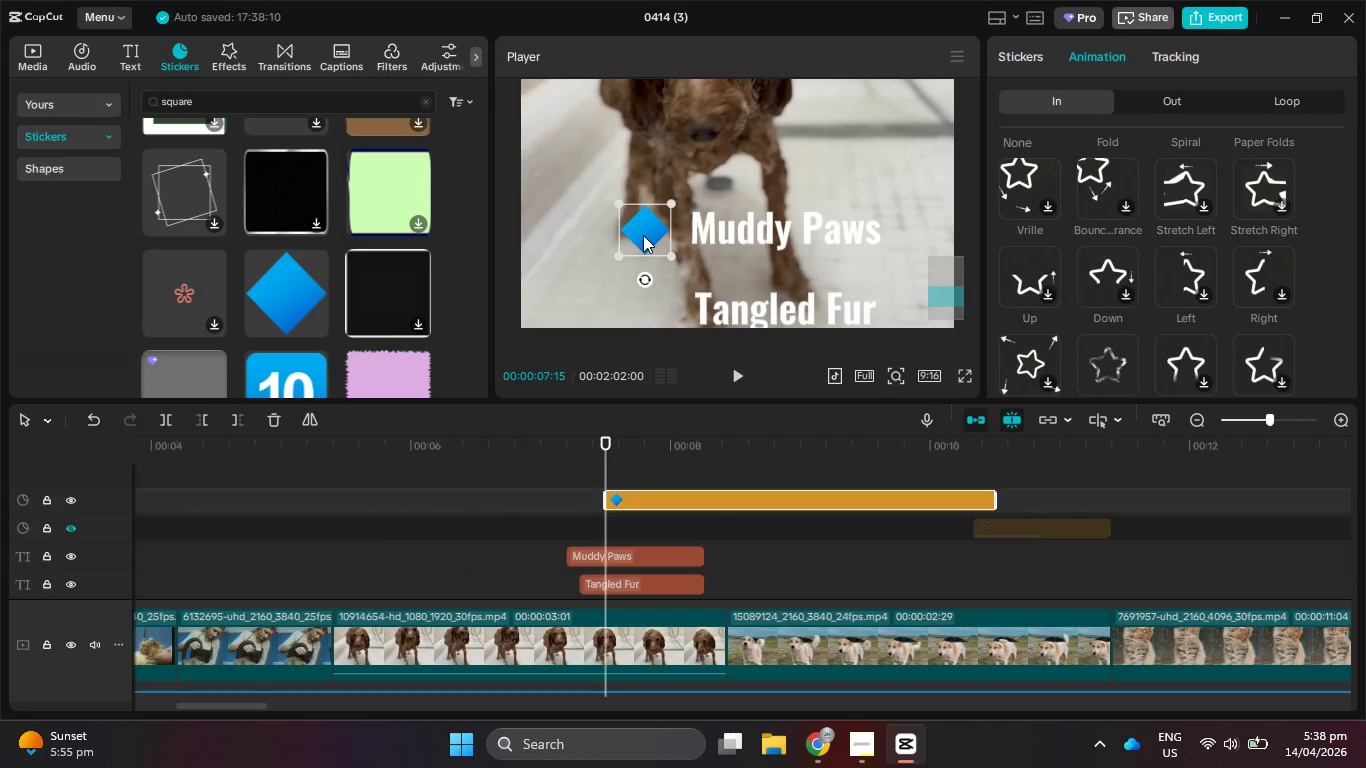 
key(Control+C)
 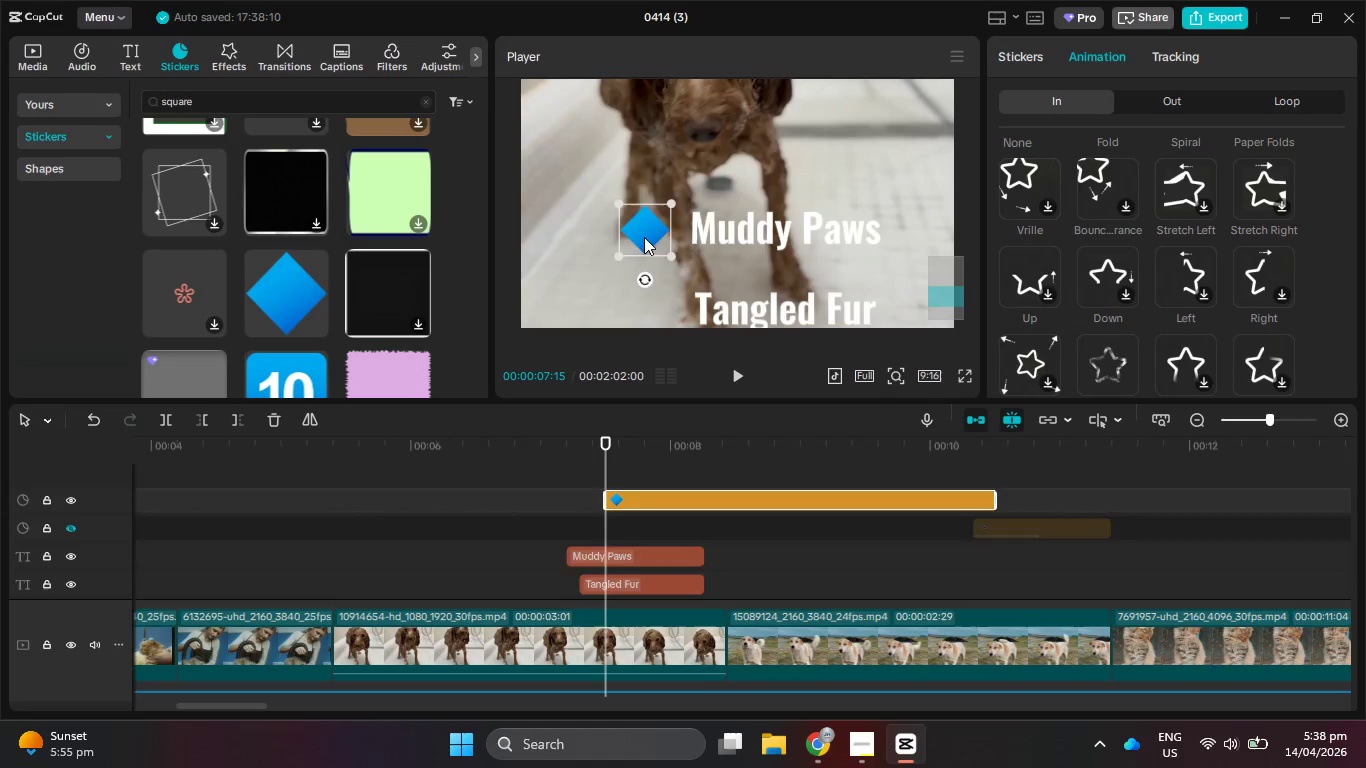 
key(Control+V)
 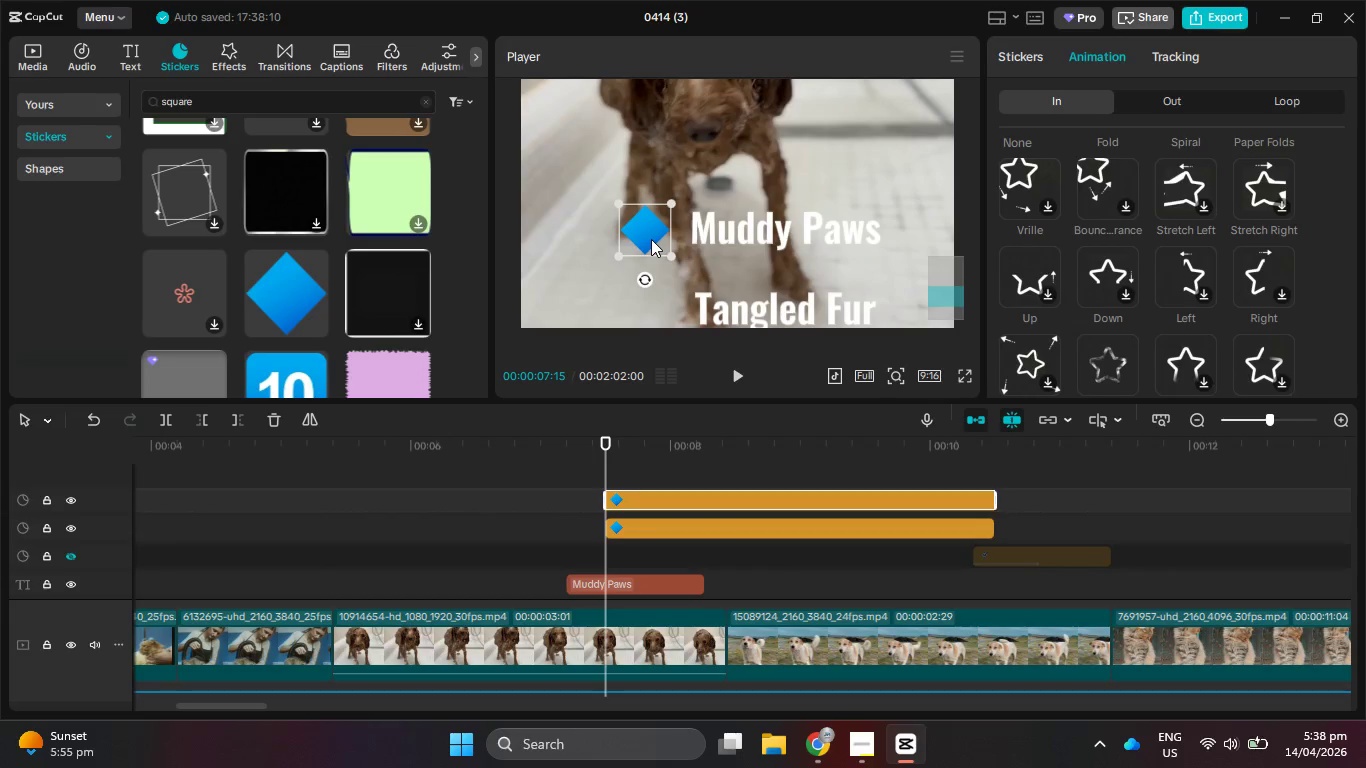 
scroll: coordinate [651, 239], scroll_direction: down, amount: 1.0
 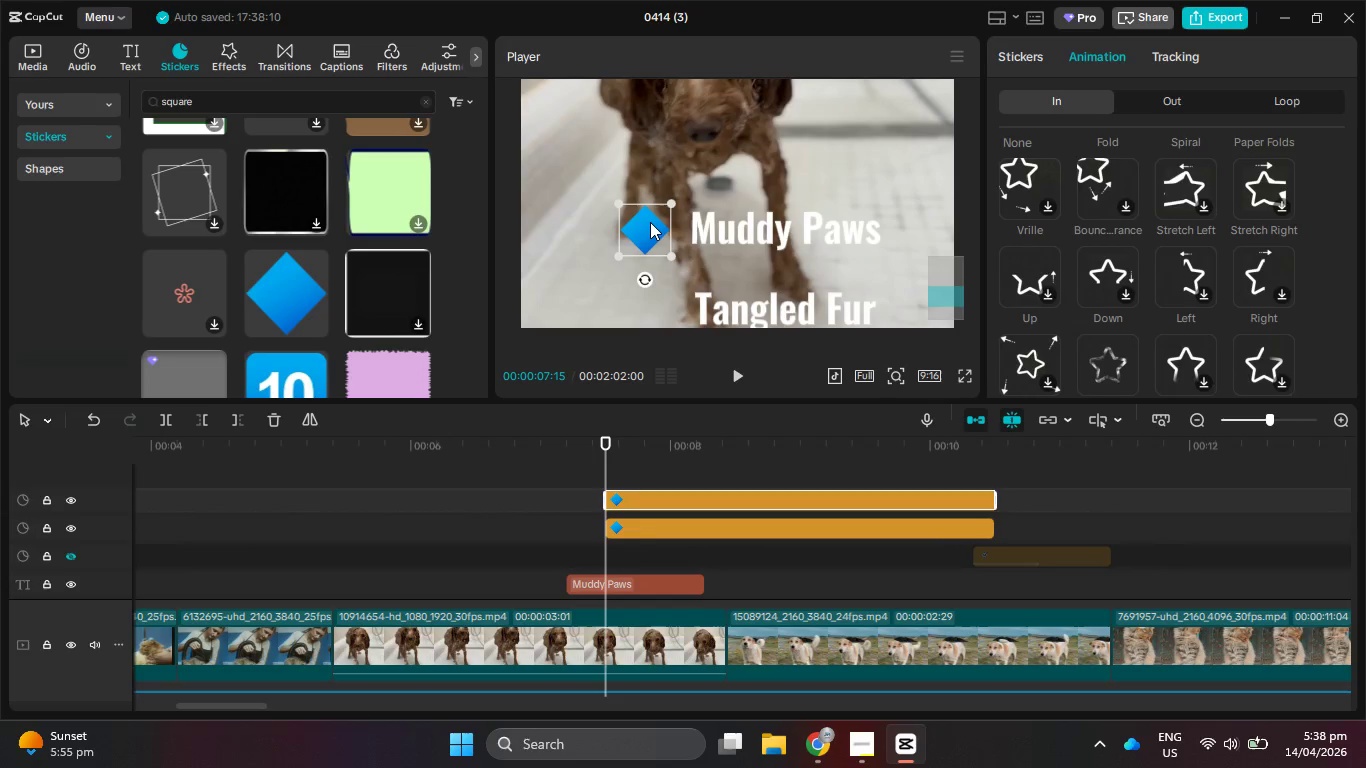 
hold_key(key=ShiftLeft, duration=1.39)
 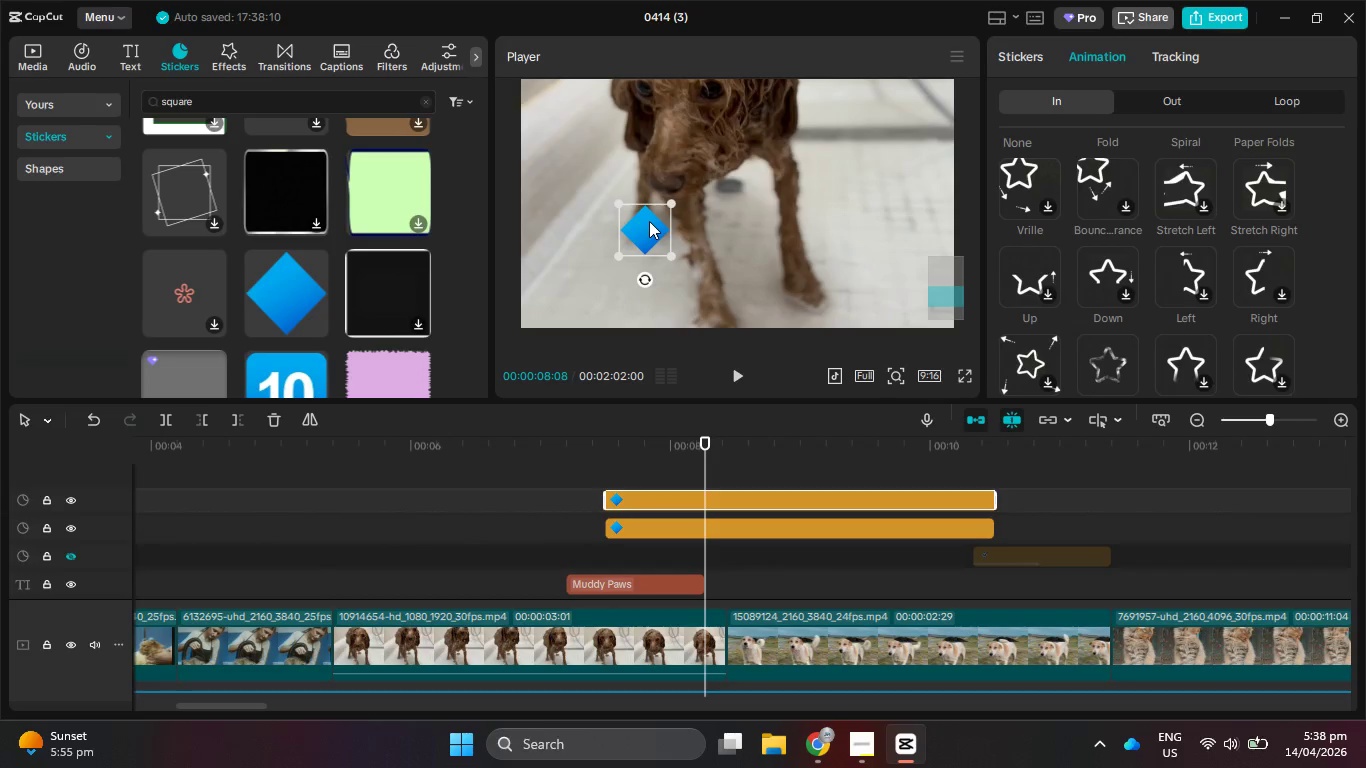 
hold_key(key=ArrowDown, duration=0.98)
 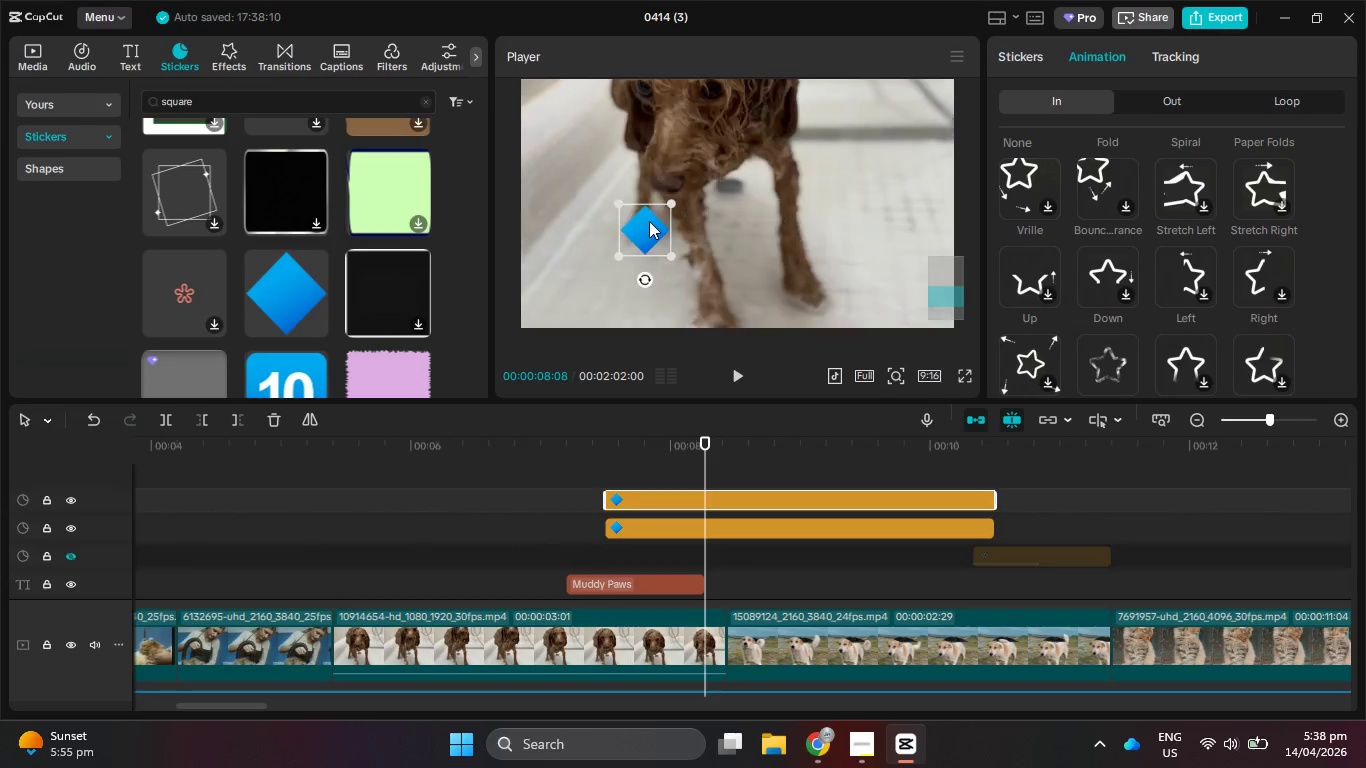 
hold_key(key=ArrowDown, duration=0.44)
 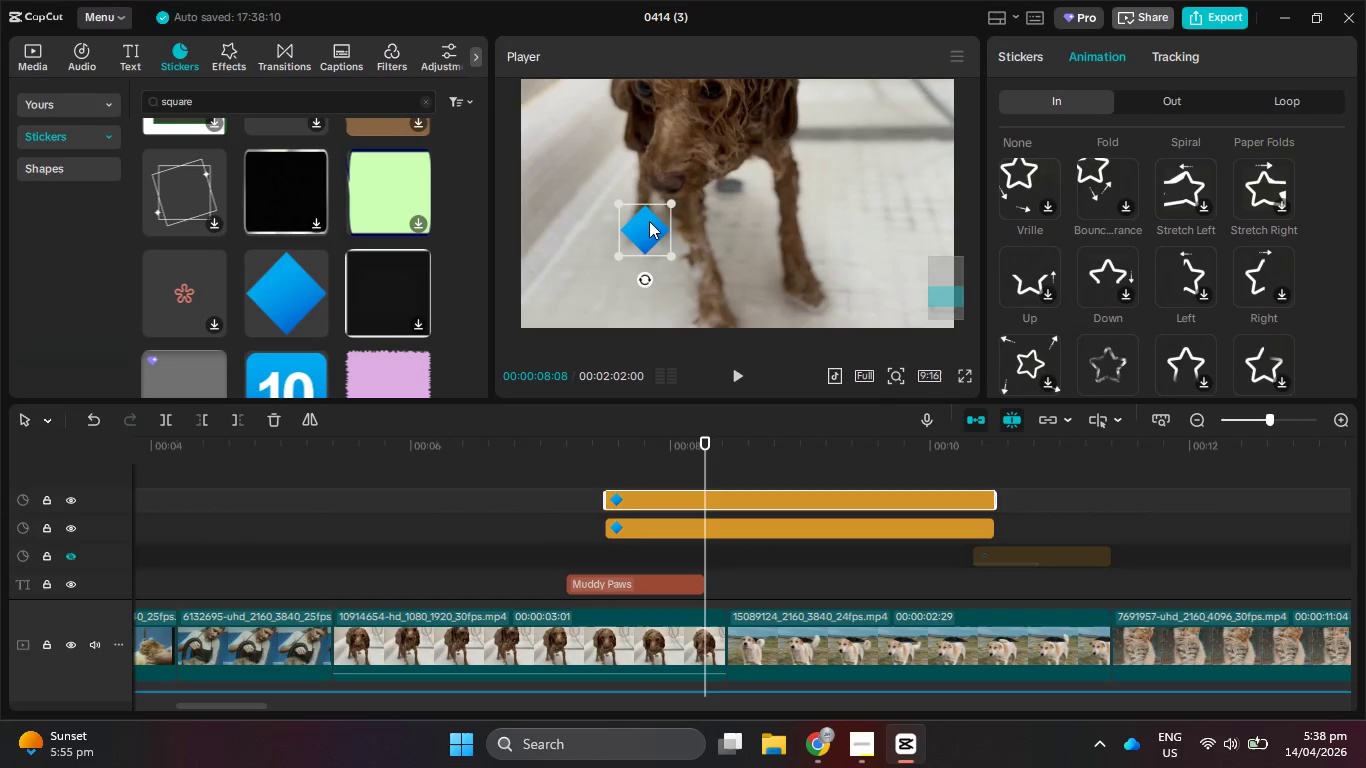 
hold_key(key=ControlLeft, duration=0.5)
 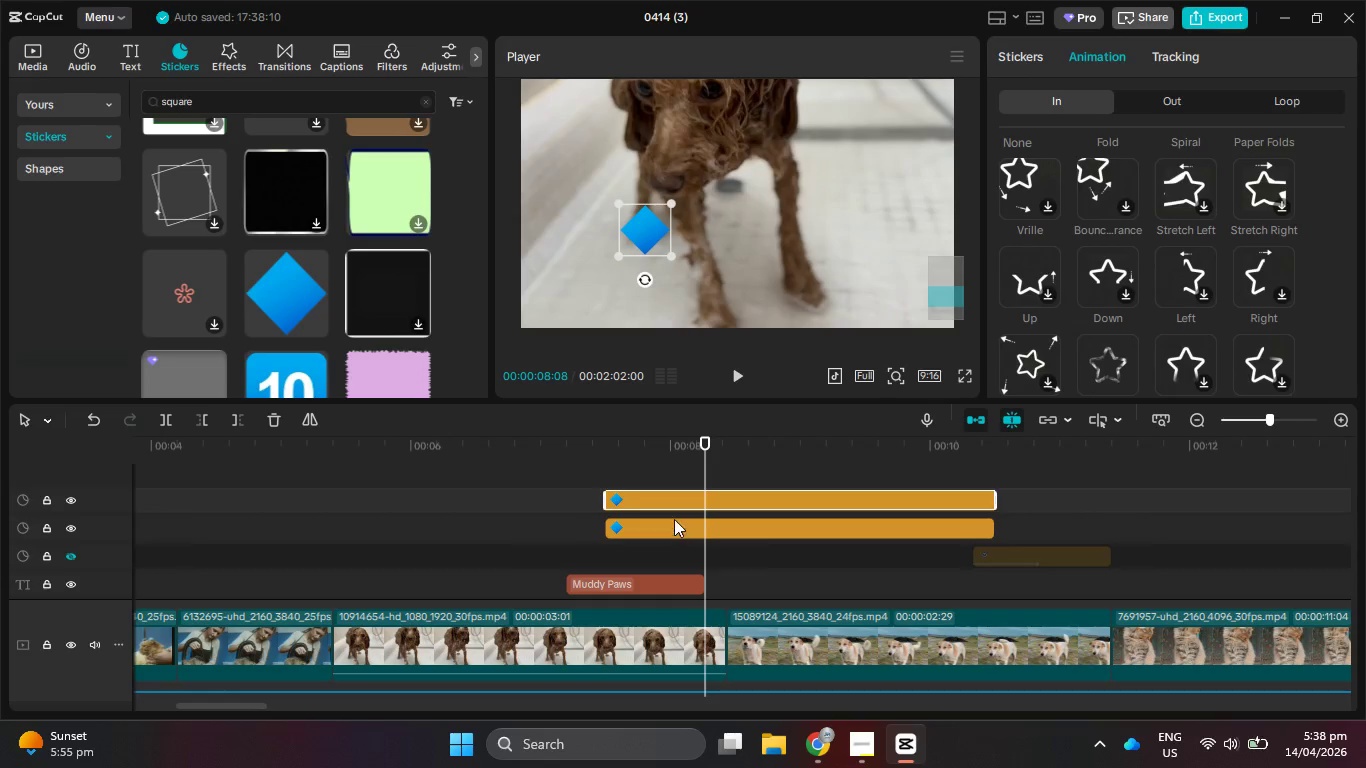 
left_click([674, 519])
 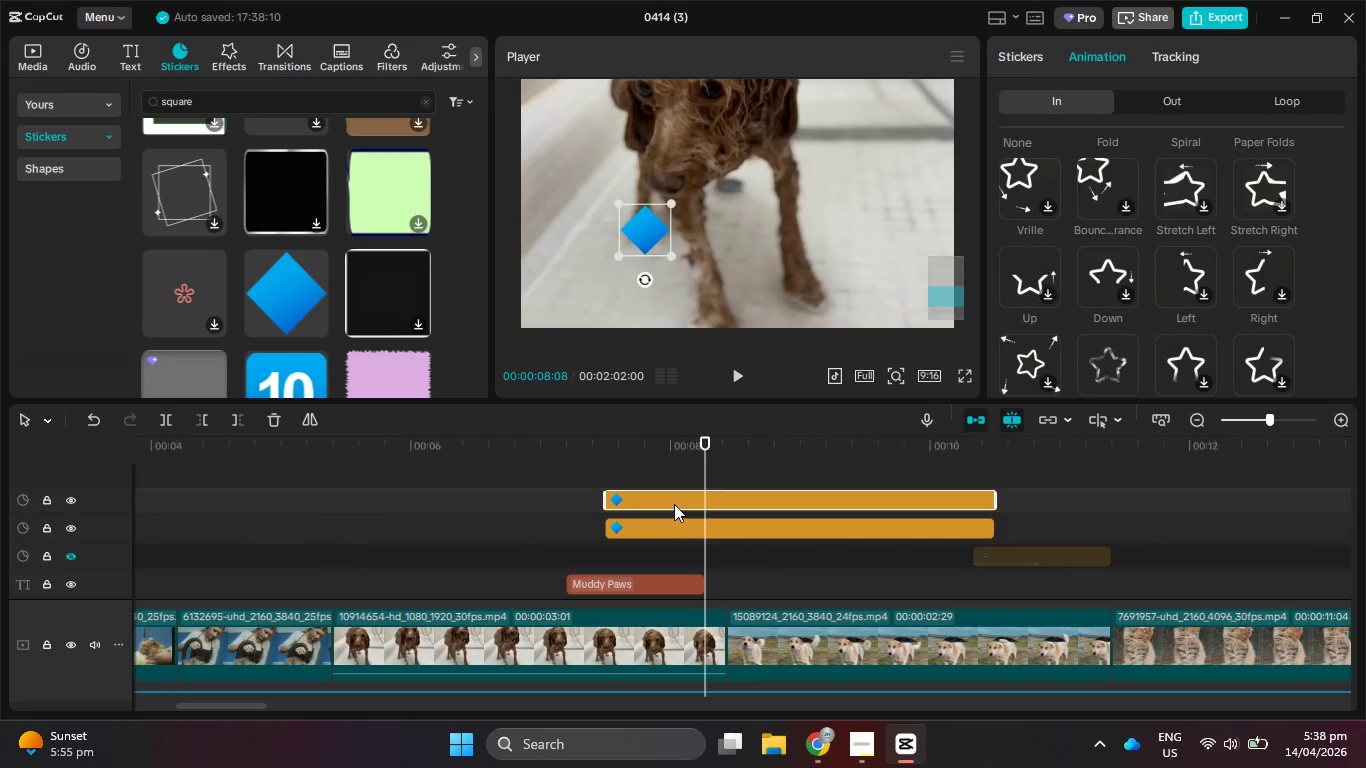 
double_click([686, 527])
 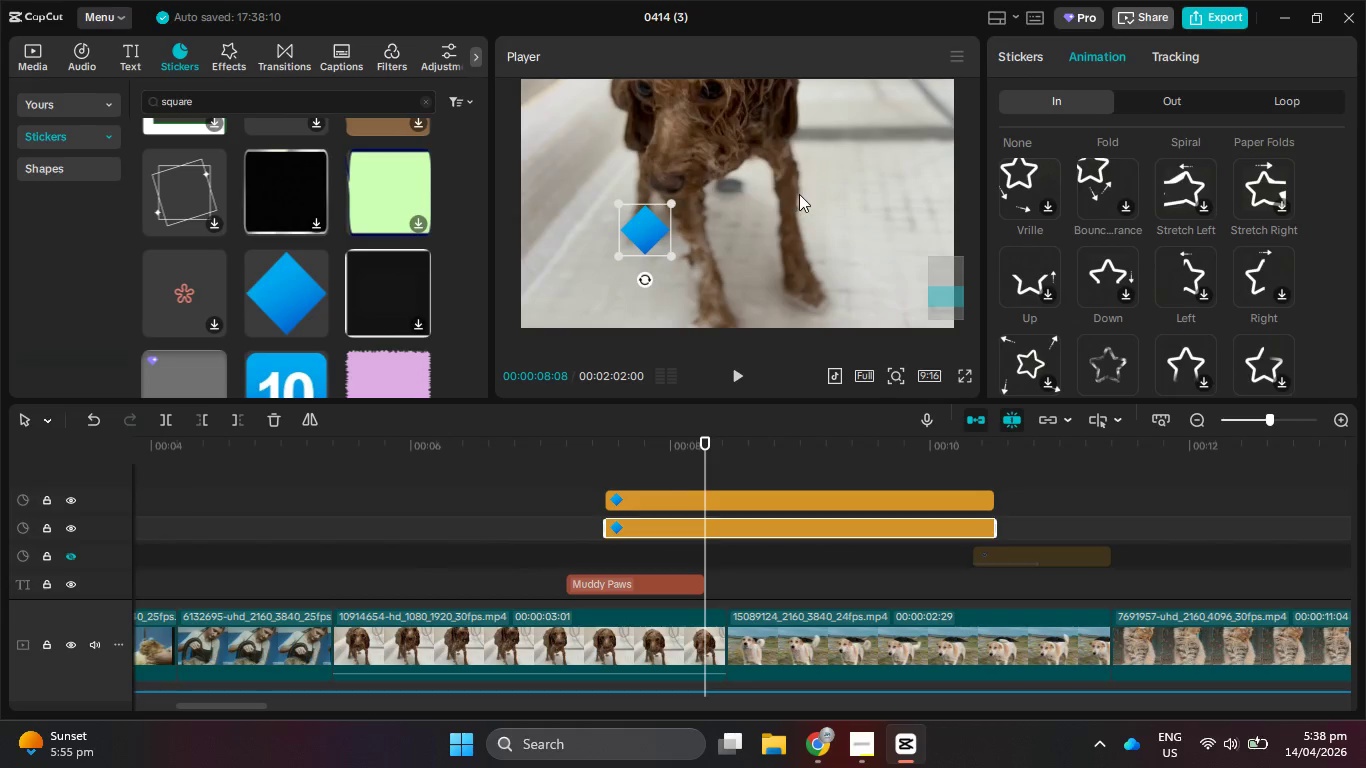 
key(Control+Z)
 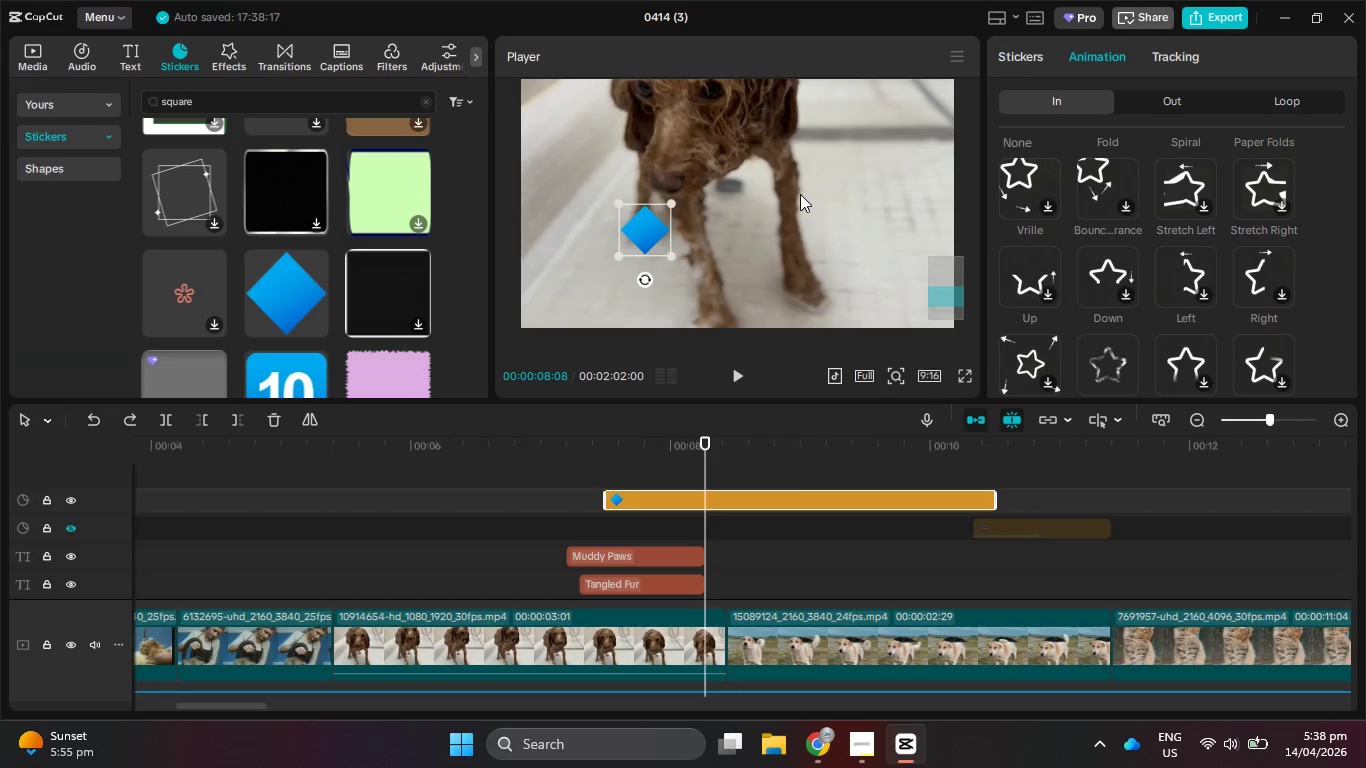 
key(Control+Z)
 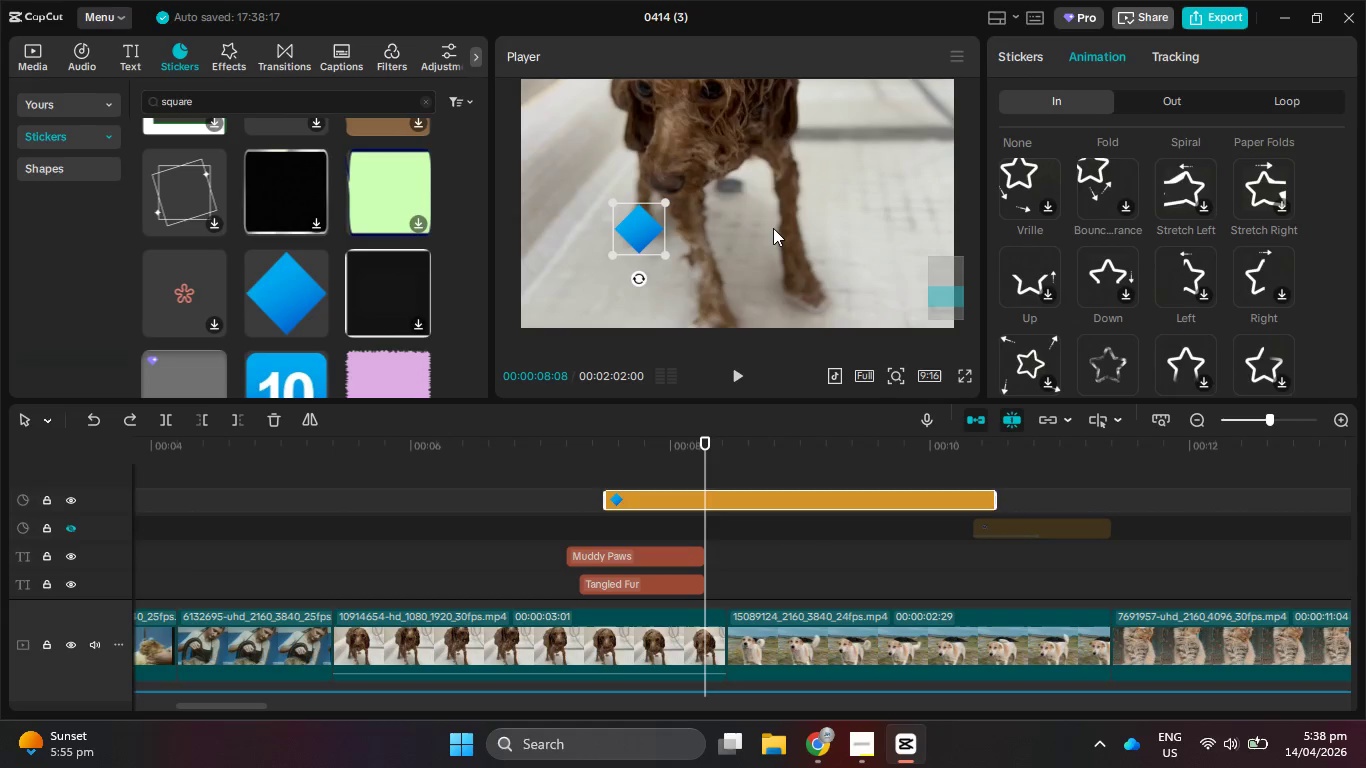 
hold_key(key=ControlLeft, duration=0.61)
scroll: coordinate [773, 228], scroll_direction: down, amount: 4.0
 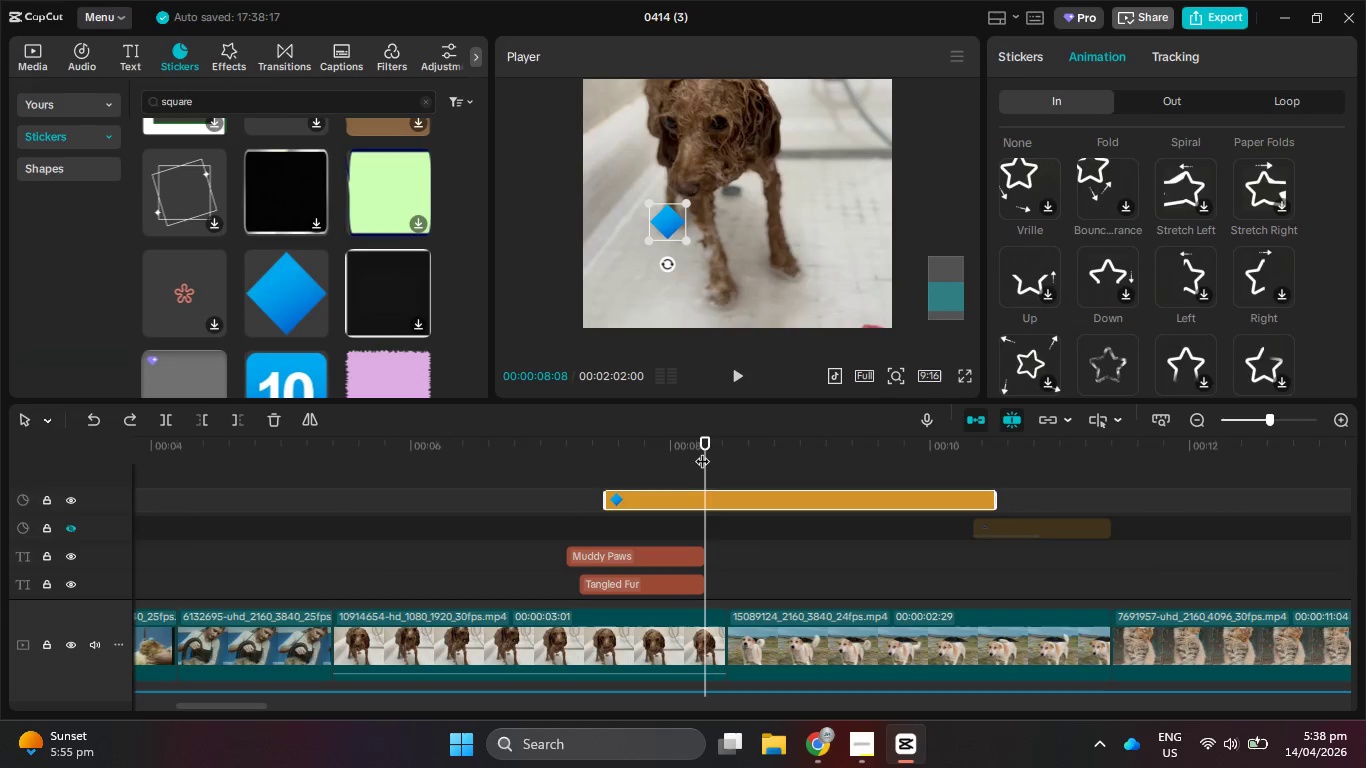 
left_click_drag(start_coordinate=[702, 447], to_coordinate=[650, 444])
 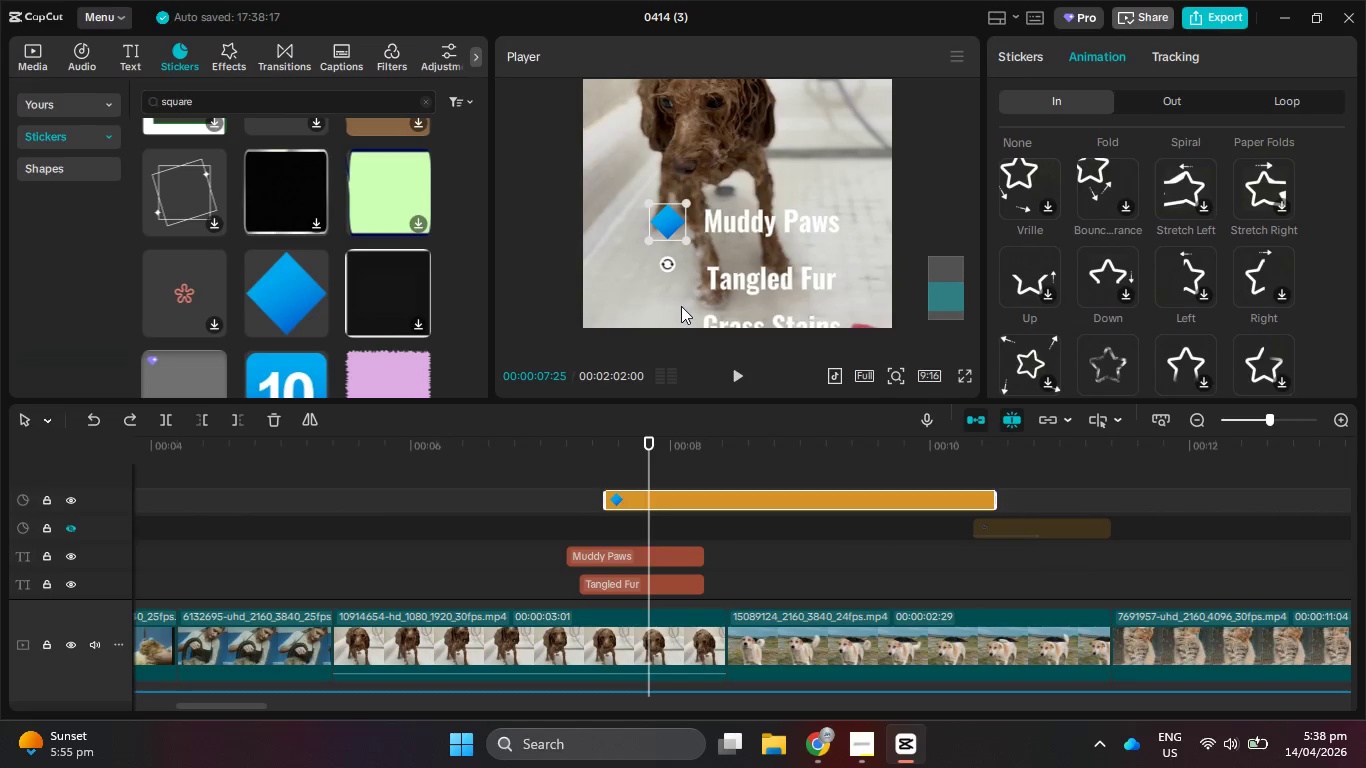 
key(ArrowDown)
 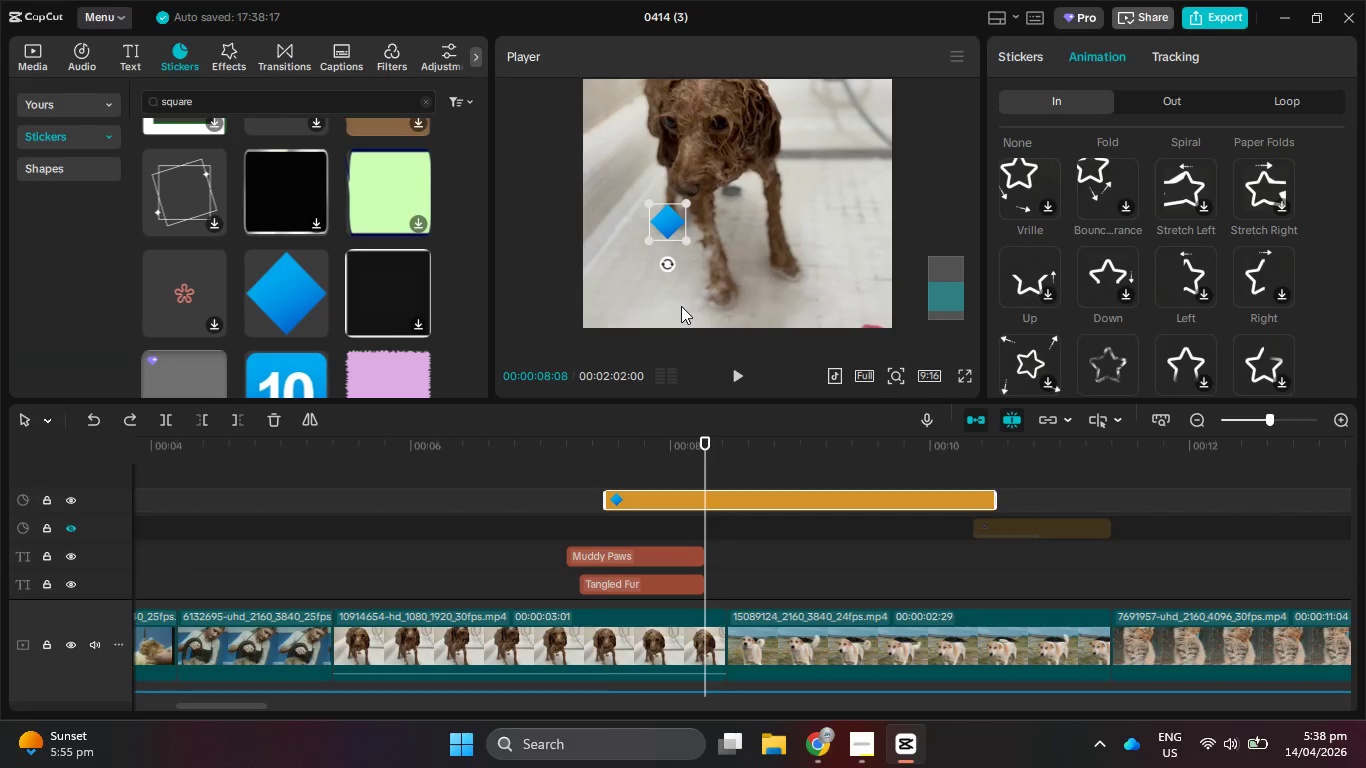 
key(ArrowUp)
 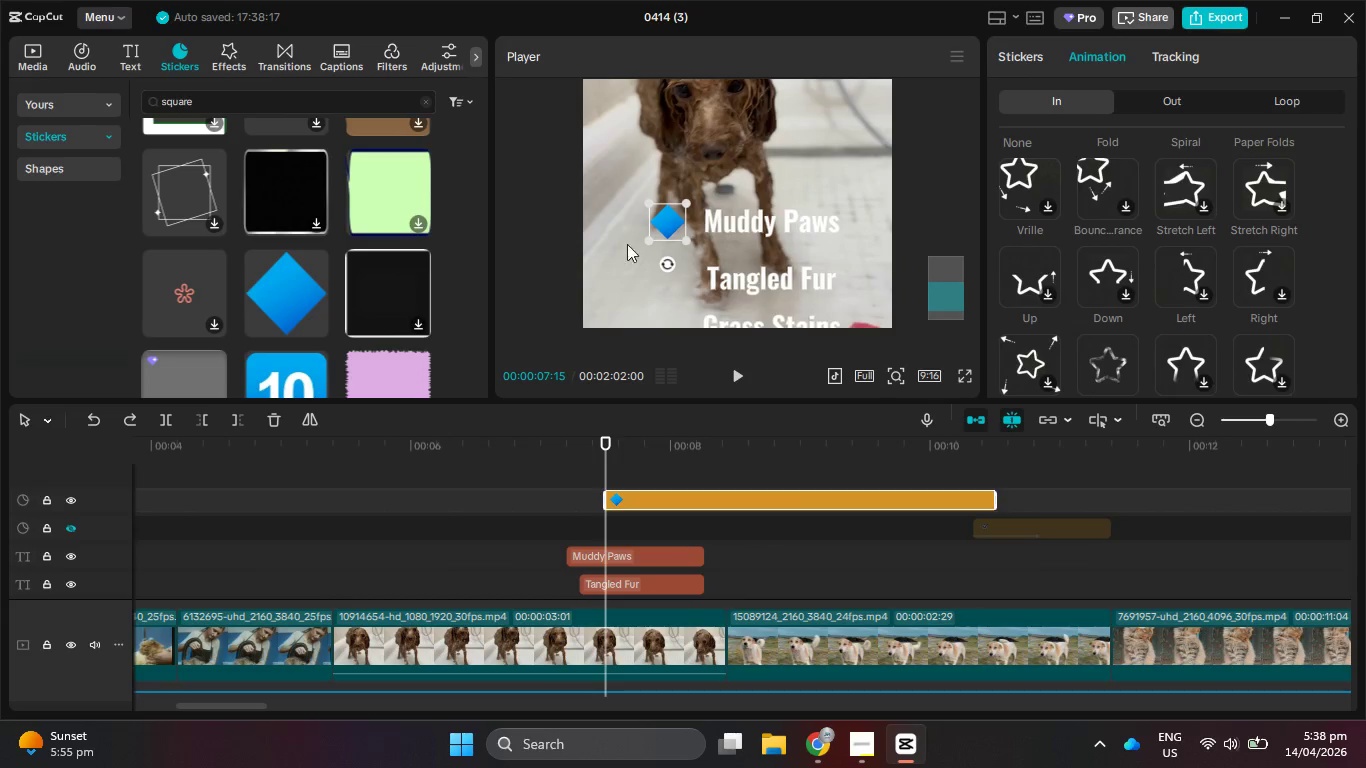 
hold_key(key=ShiftLeft, duration=1.47)
left_click_drag(start_coordinate=[669, 215], to_coordinate=[671, 227])
 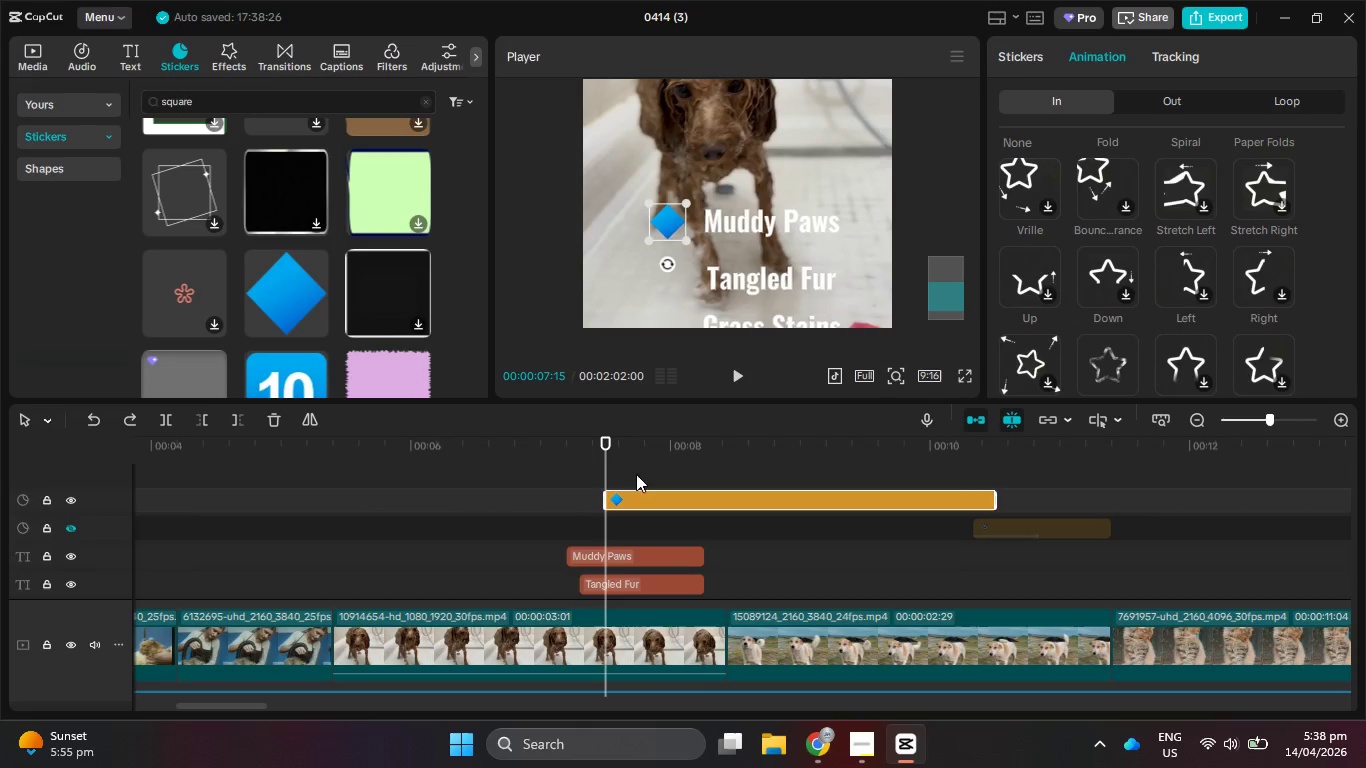 
key(Control+Z)
 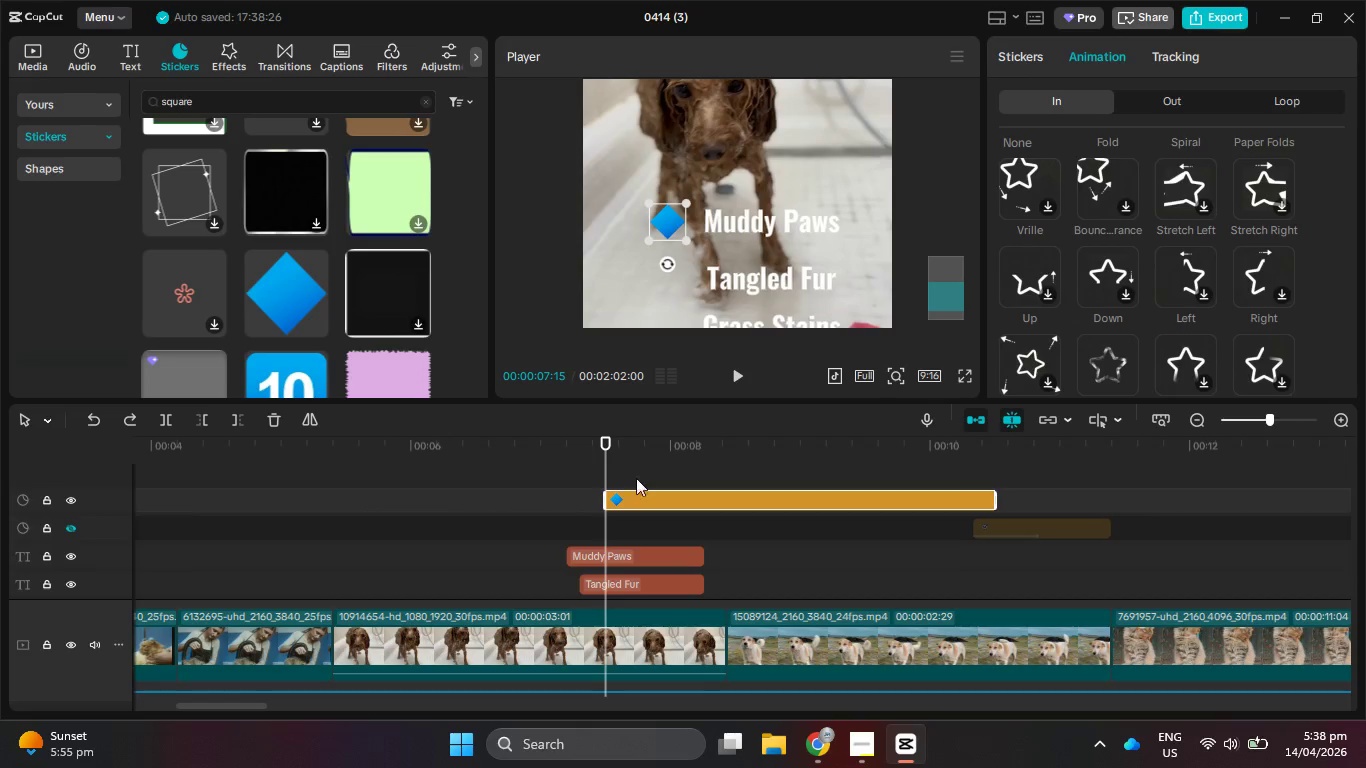 
scroll: coordinate [639, 542], scroll_direction: up, amount: 3.0
 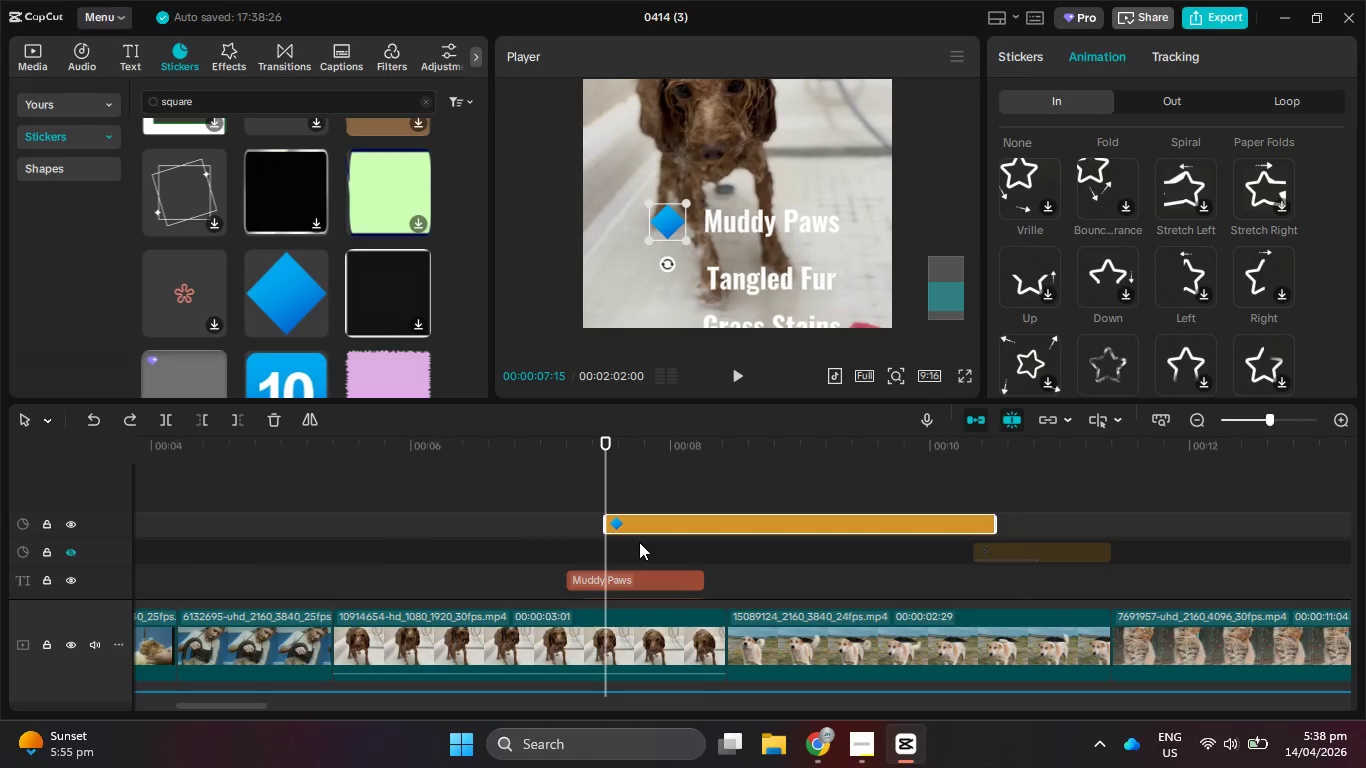 
key(Control+Shift+Z)
 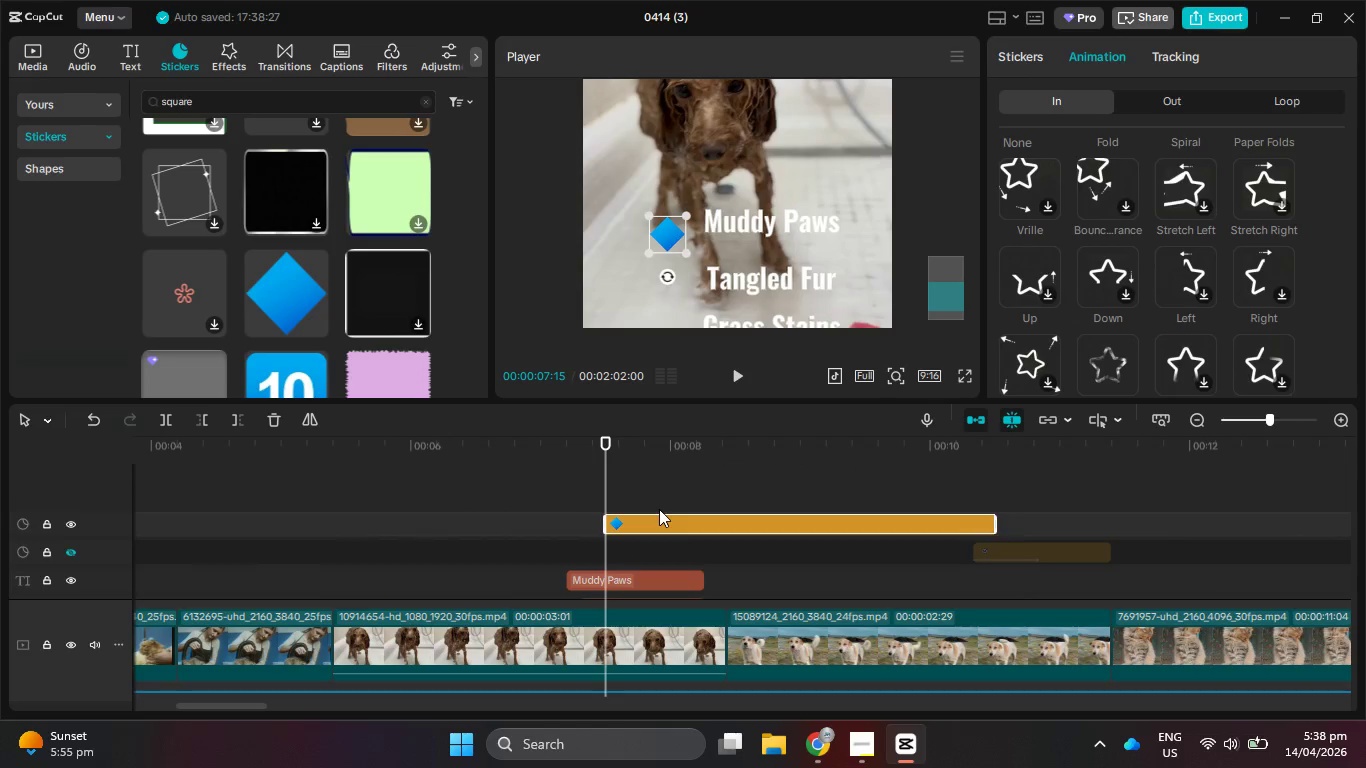 
key(Control+Shift+Z)
 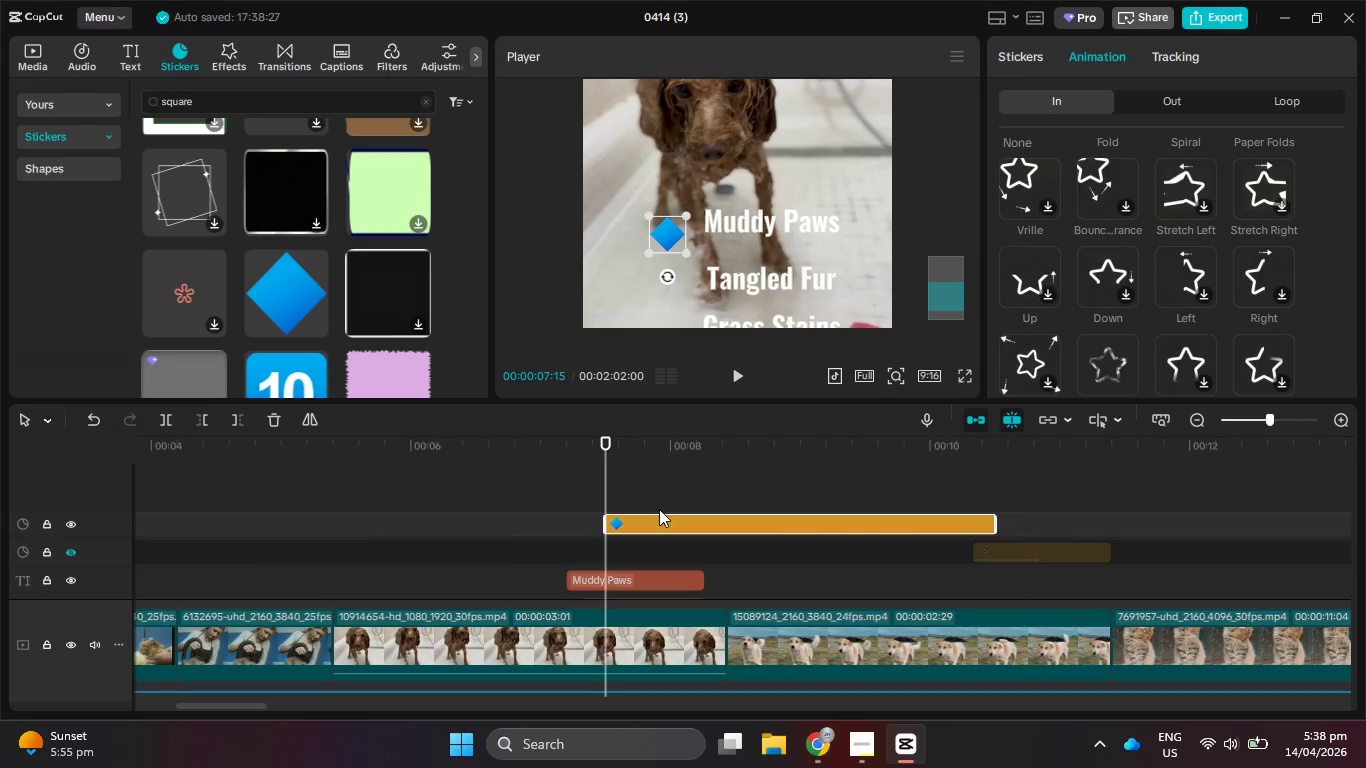 
key(Control+Shift+Z)
 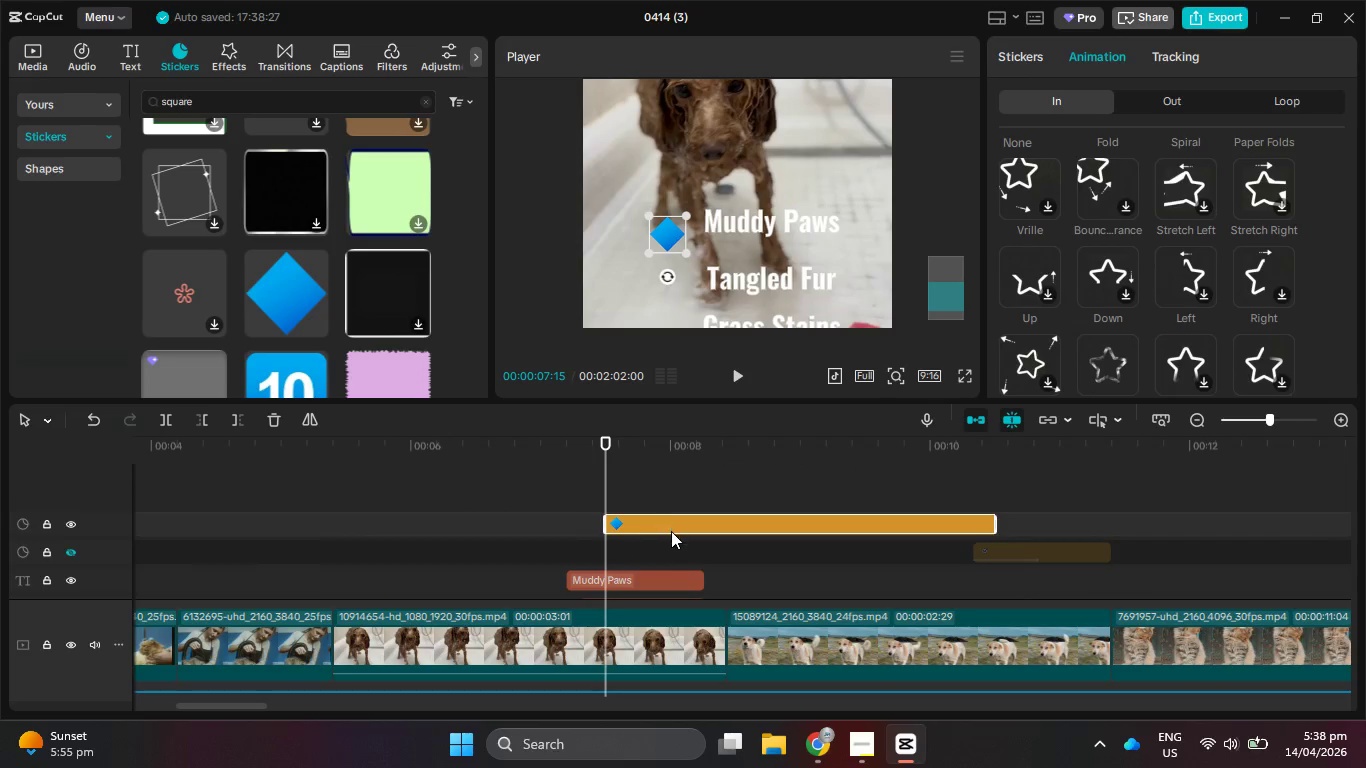 
key(Control+Shift+Z)
 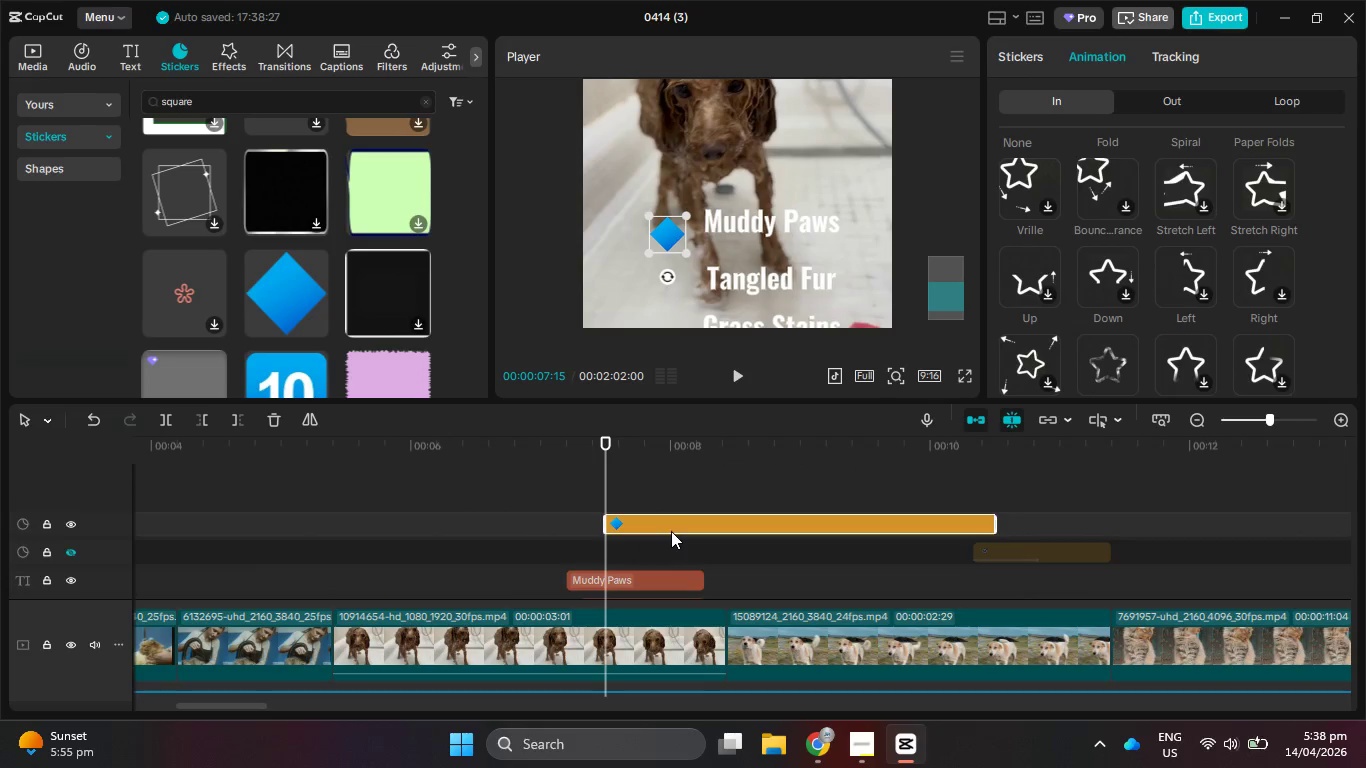 
key(Control+Shift+Z)
 